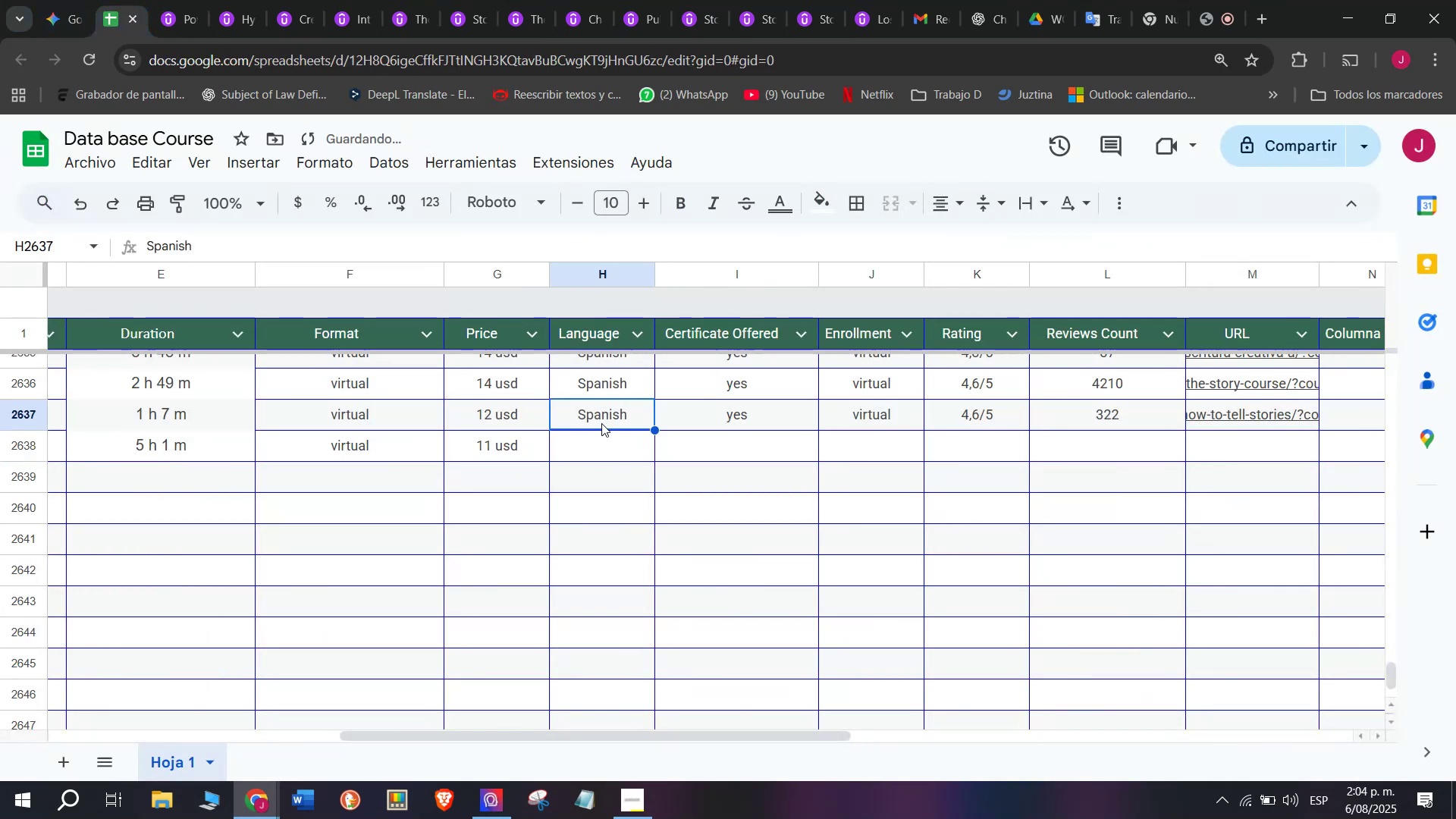 
key(Control+C)
 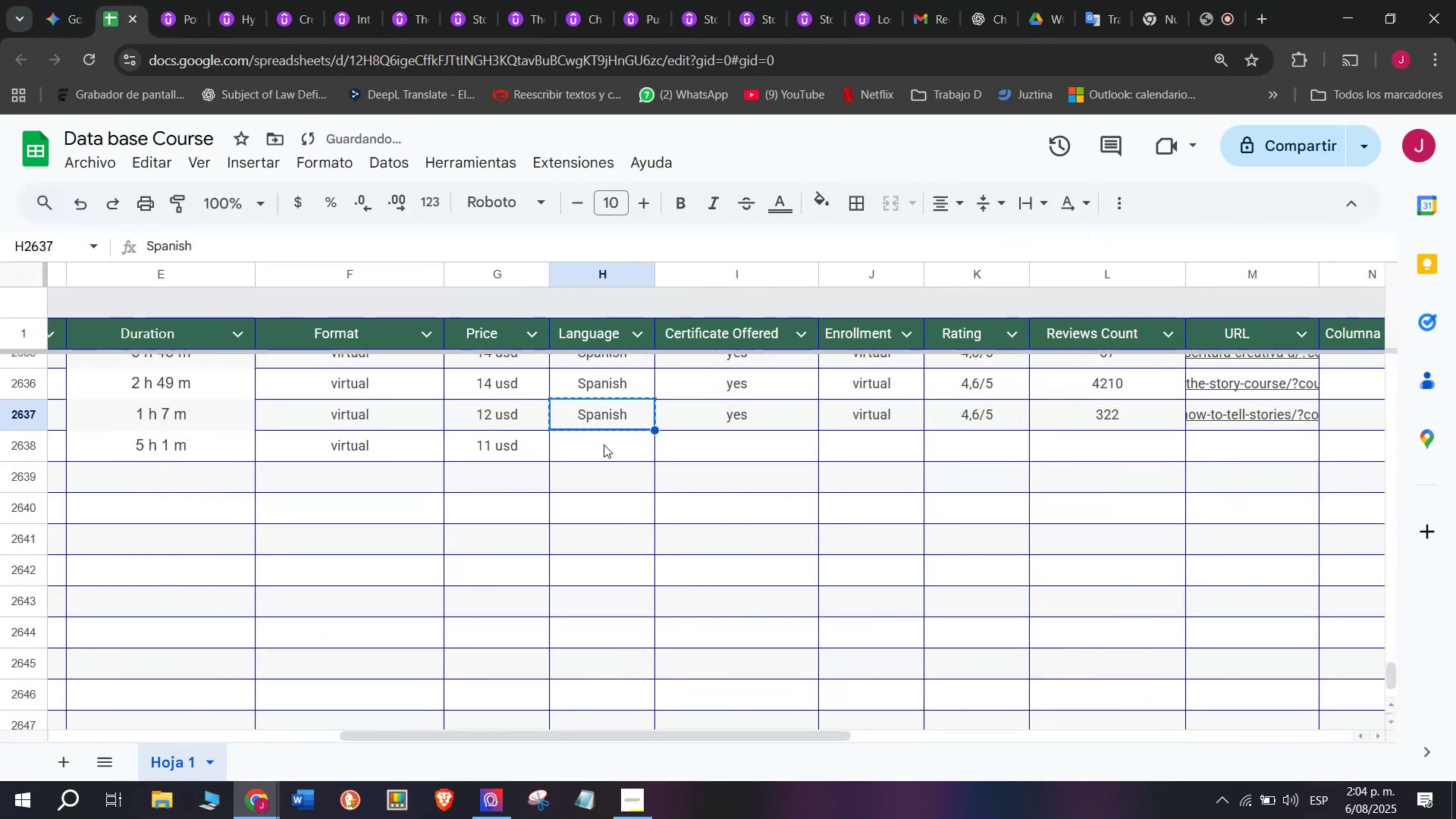 
key(Control+ControlLeft)
 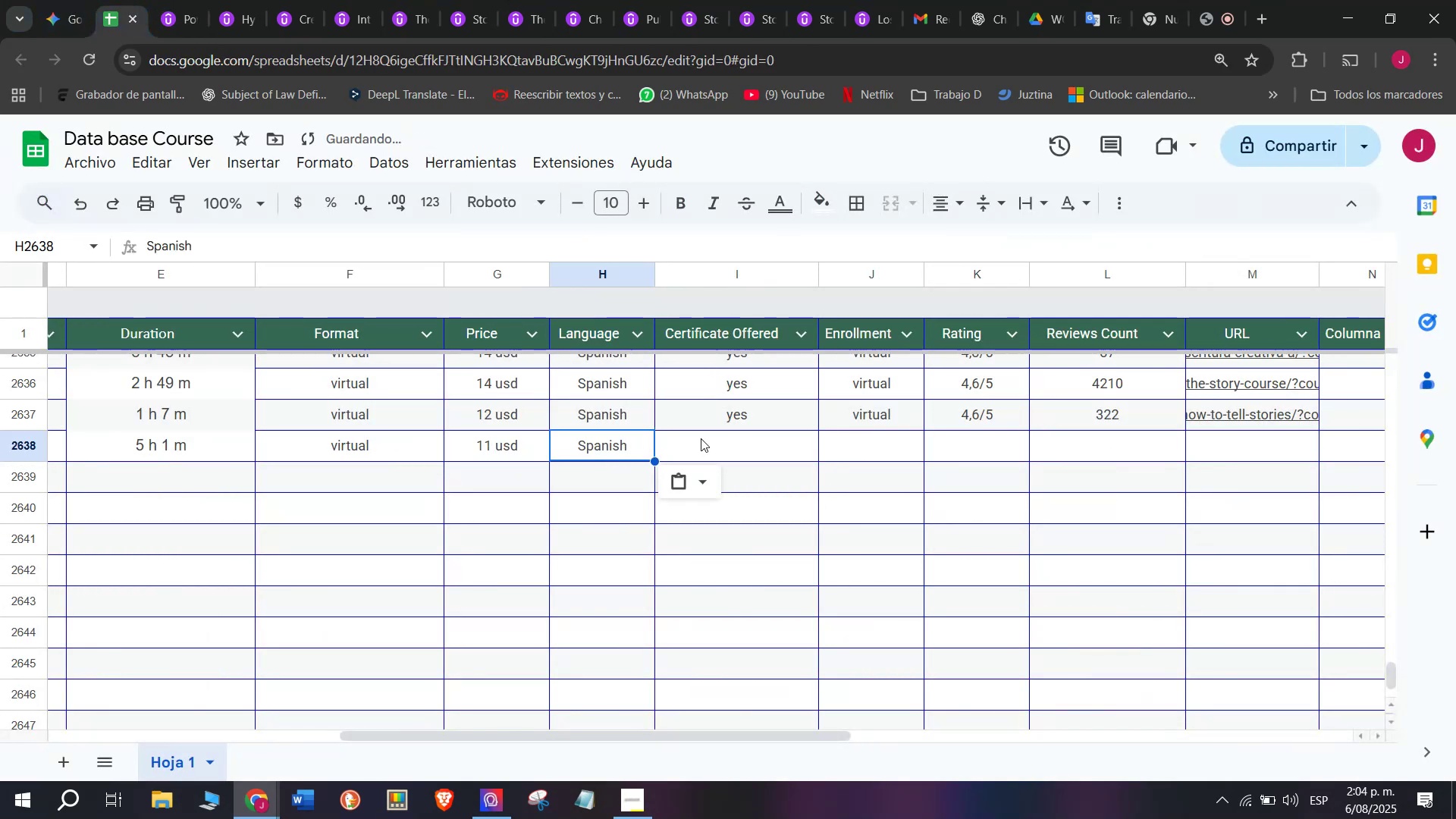 
triple_click([604, 444])
 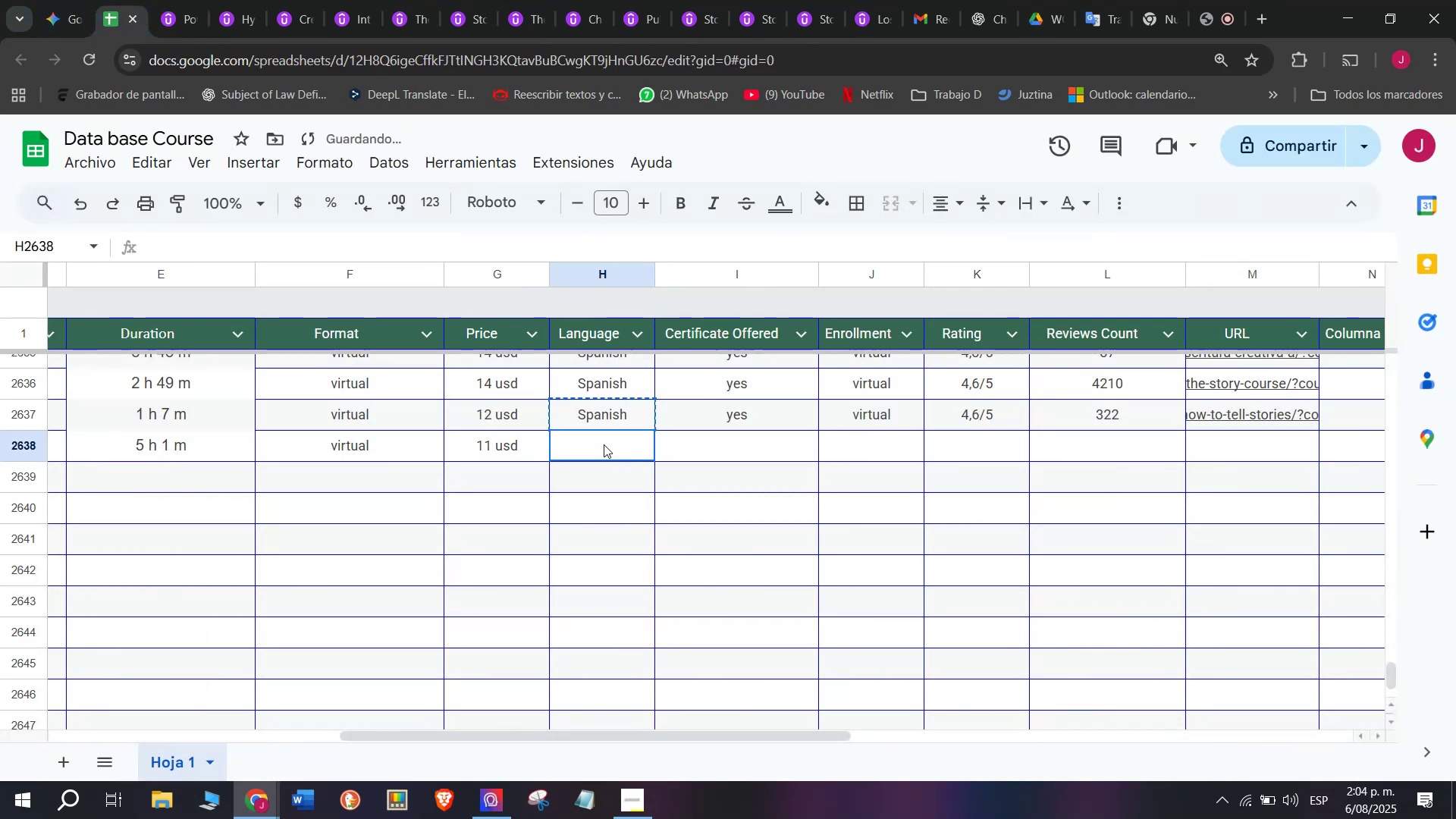 
key(Control+ControlLeft)
 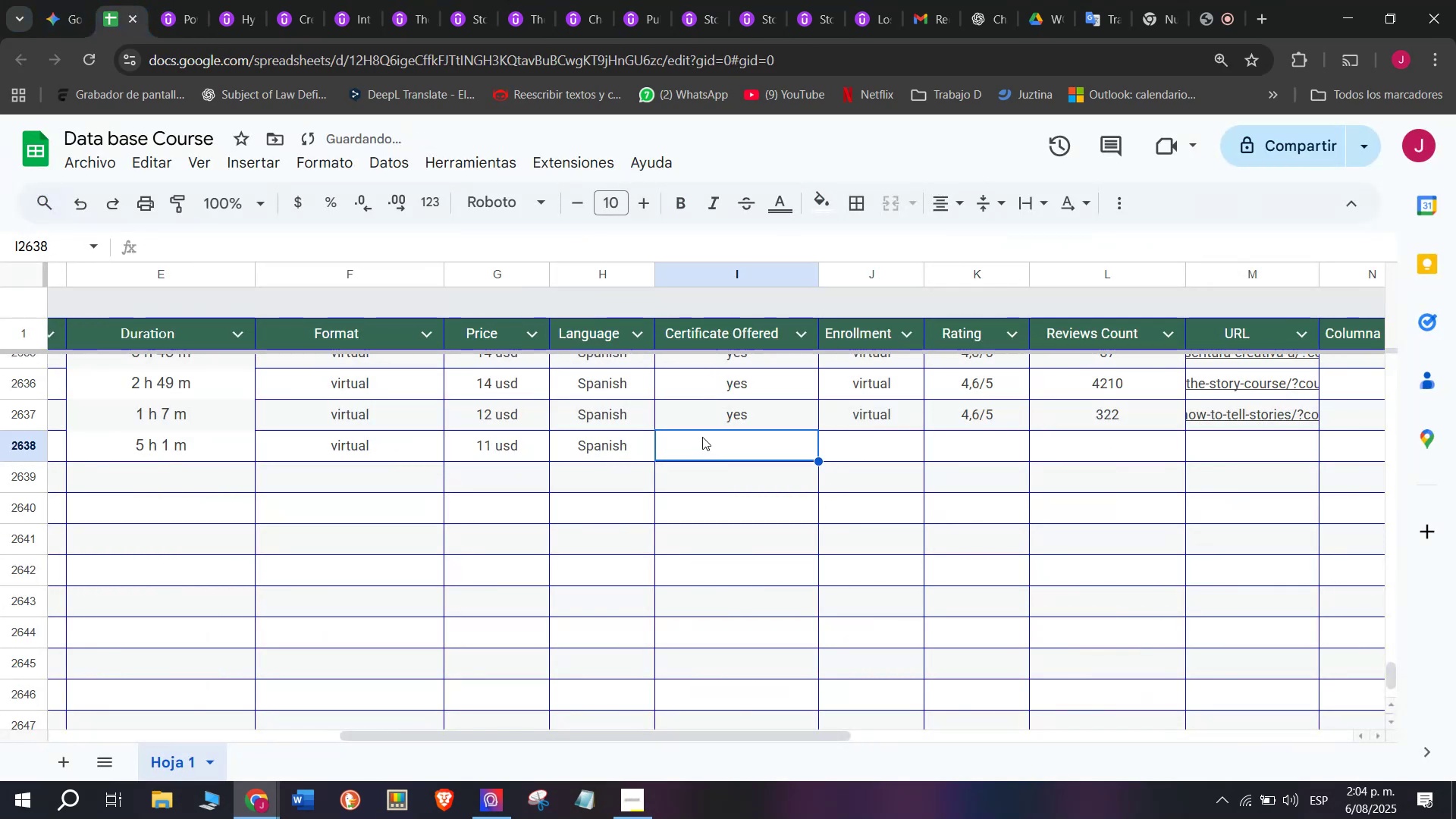 
key(Z)
 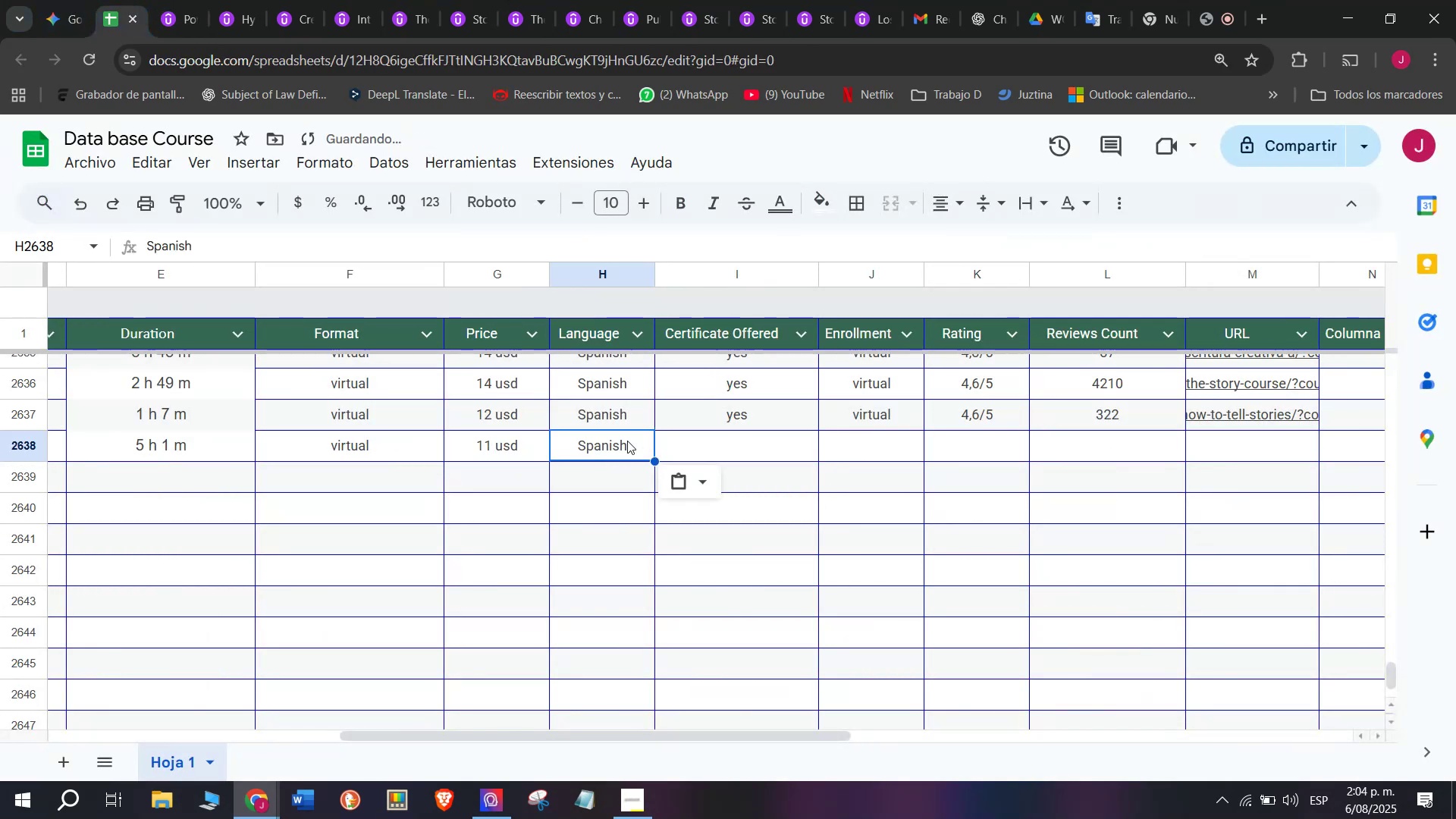 
key(Control+V)
 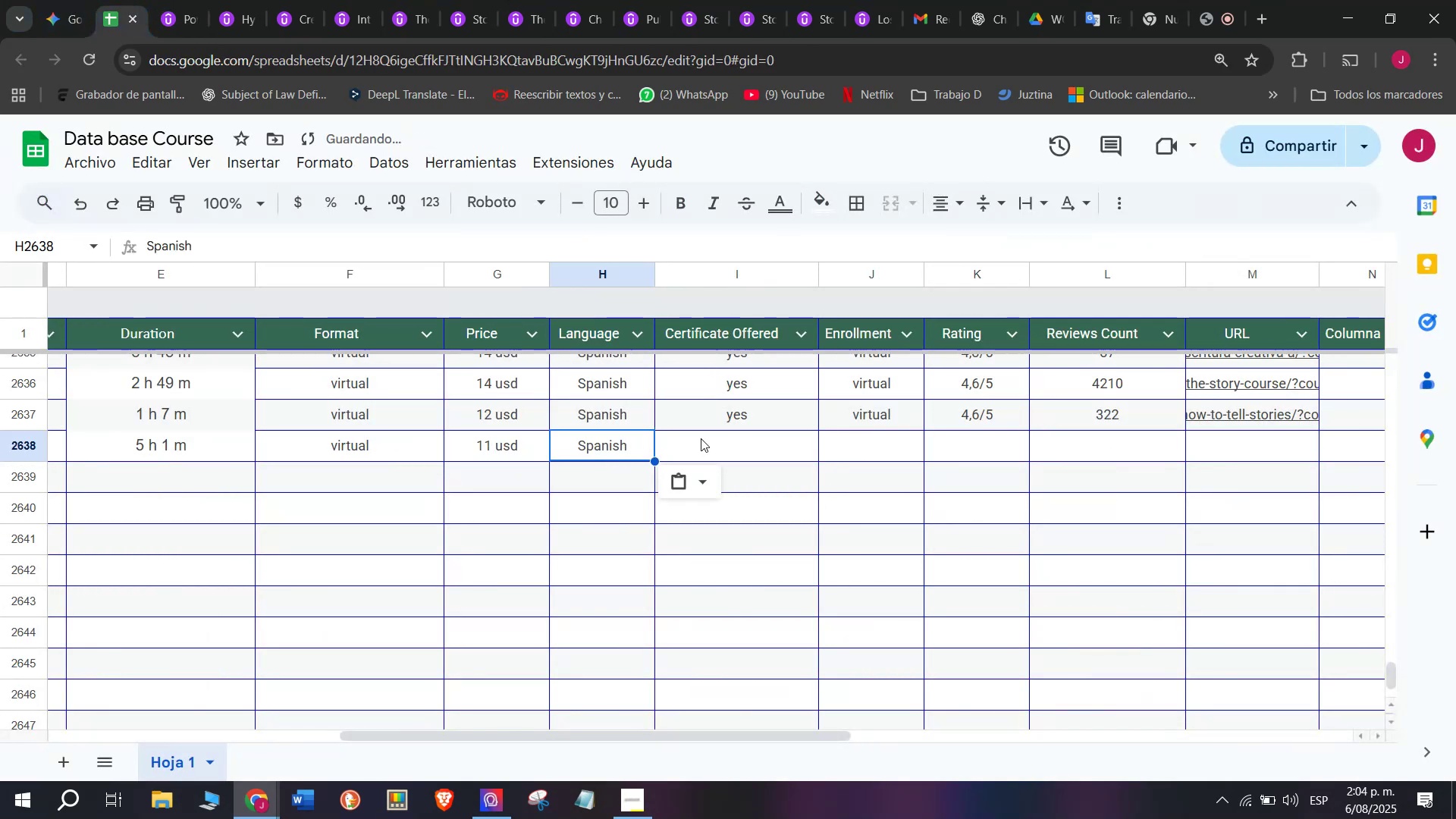 
triple_click([701, 438])
 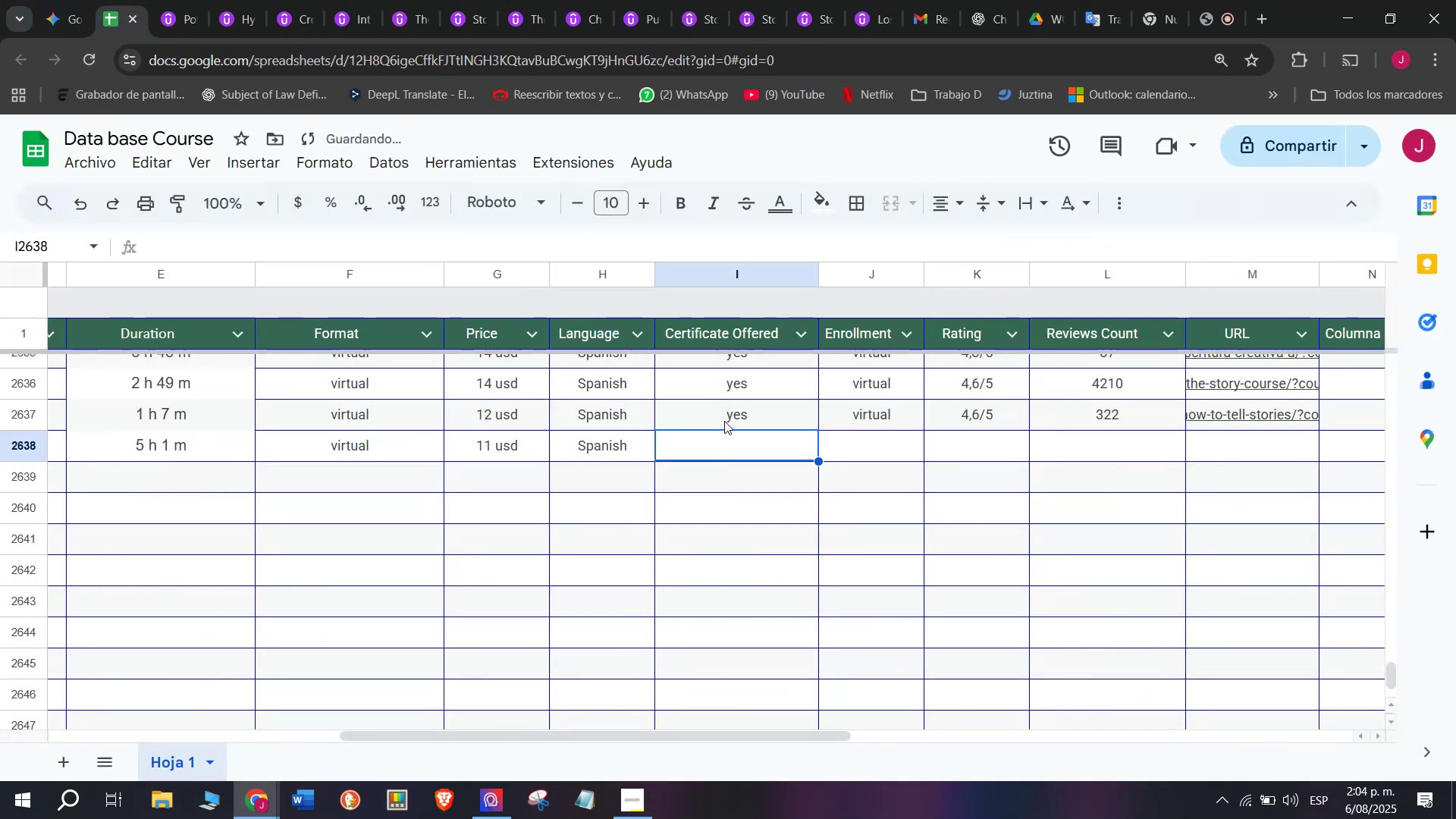 
triple_click([724, 421])
 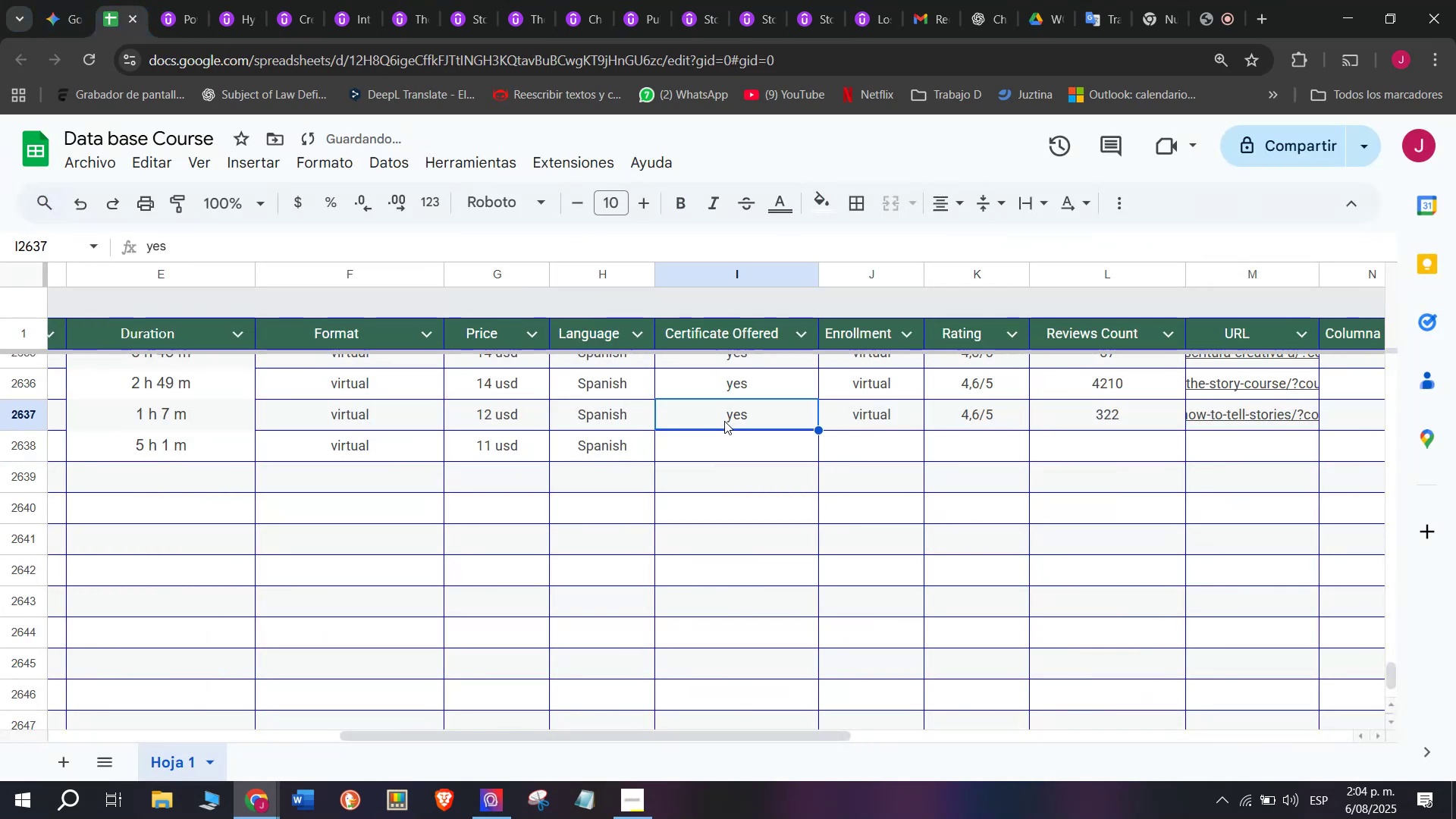 
key(Control+ControlLeft)
 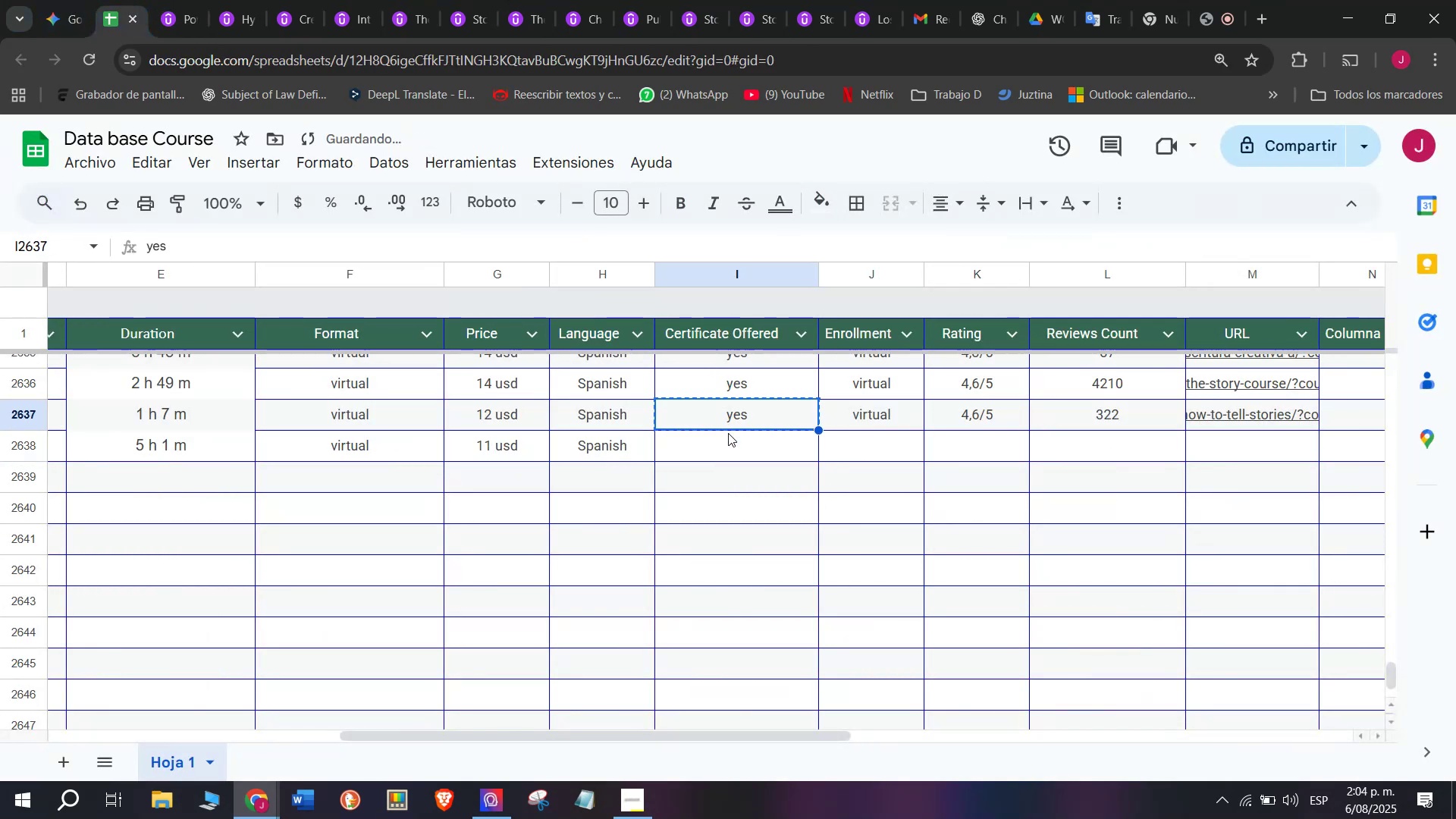 
key(Break)
 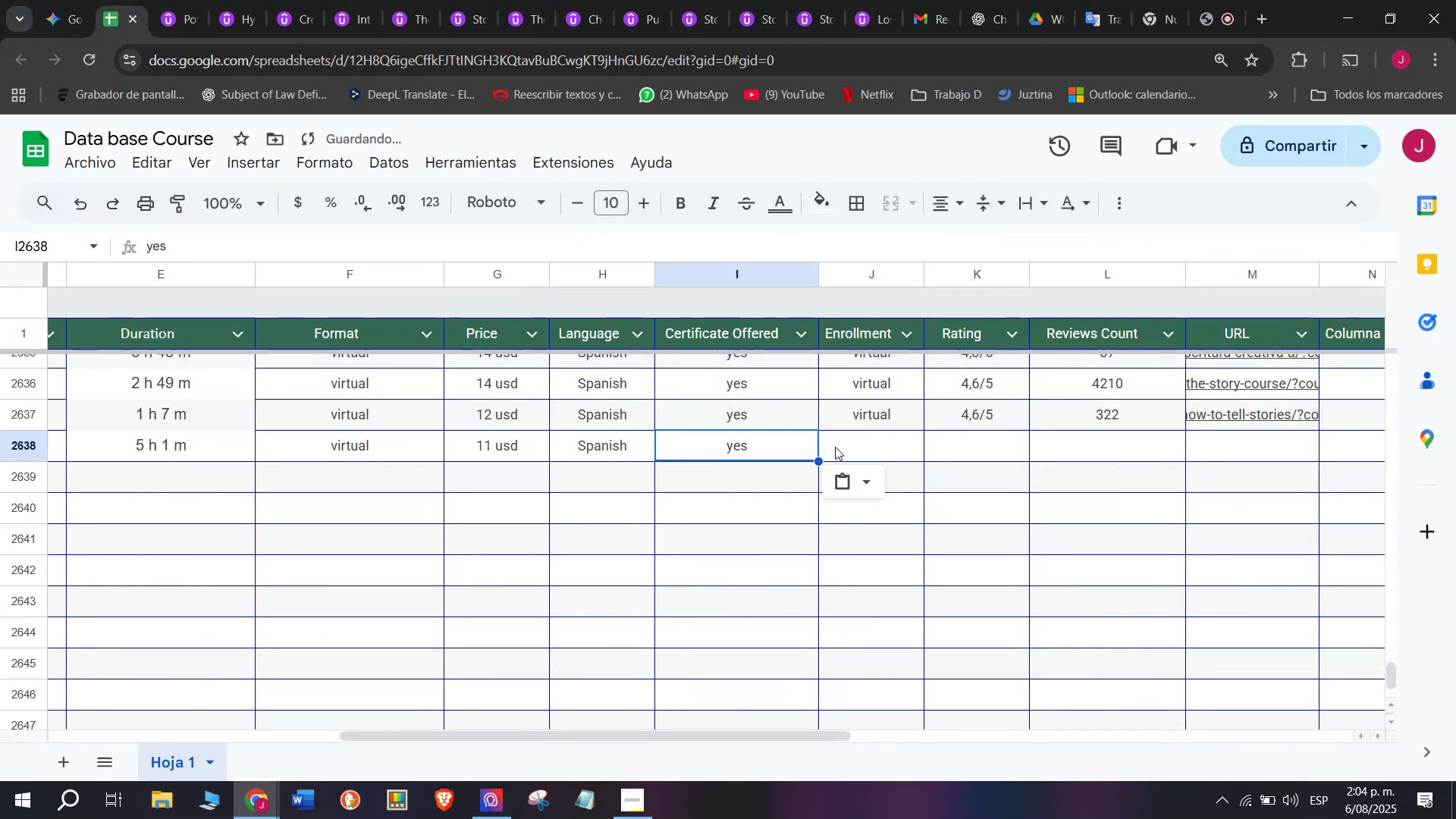 
key(Control+C)
 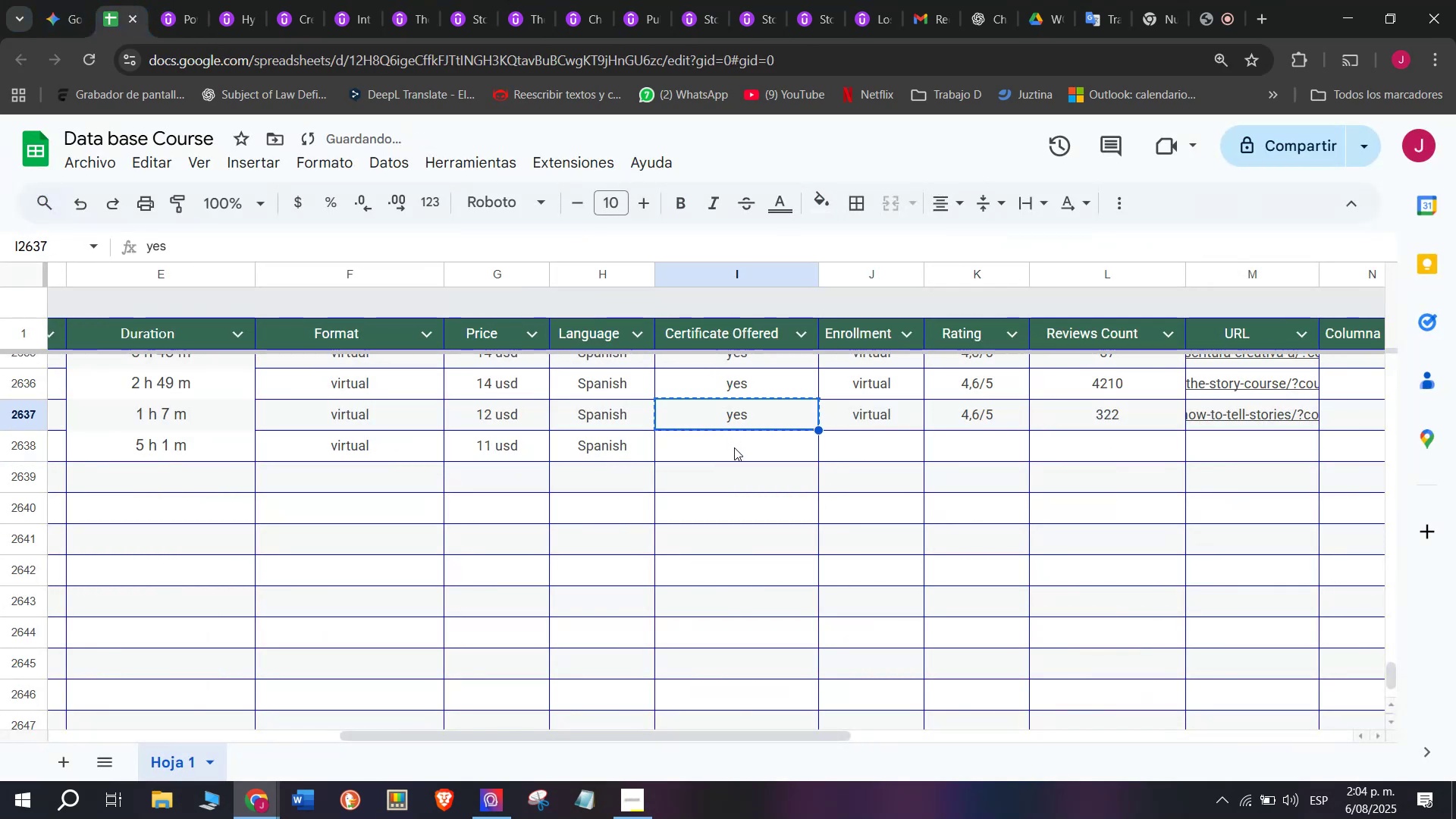 
key(Z)
 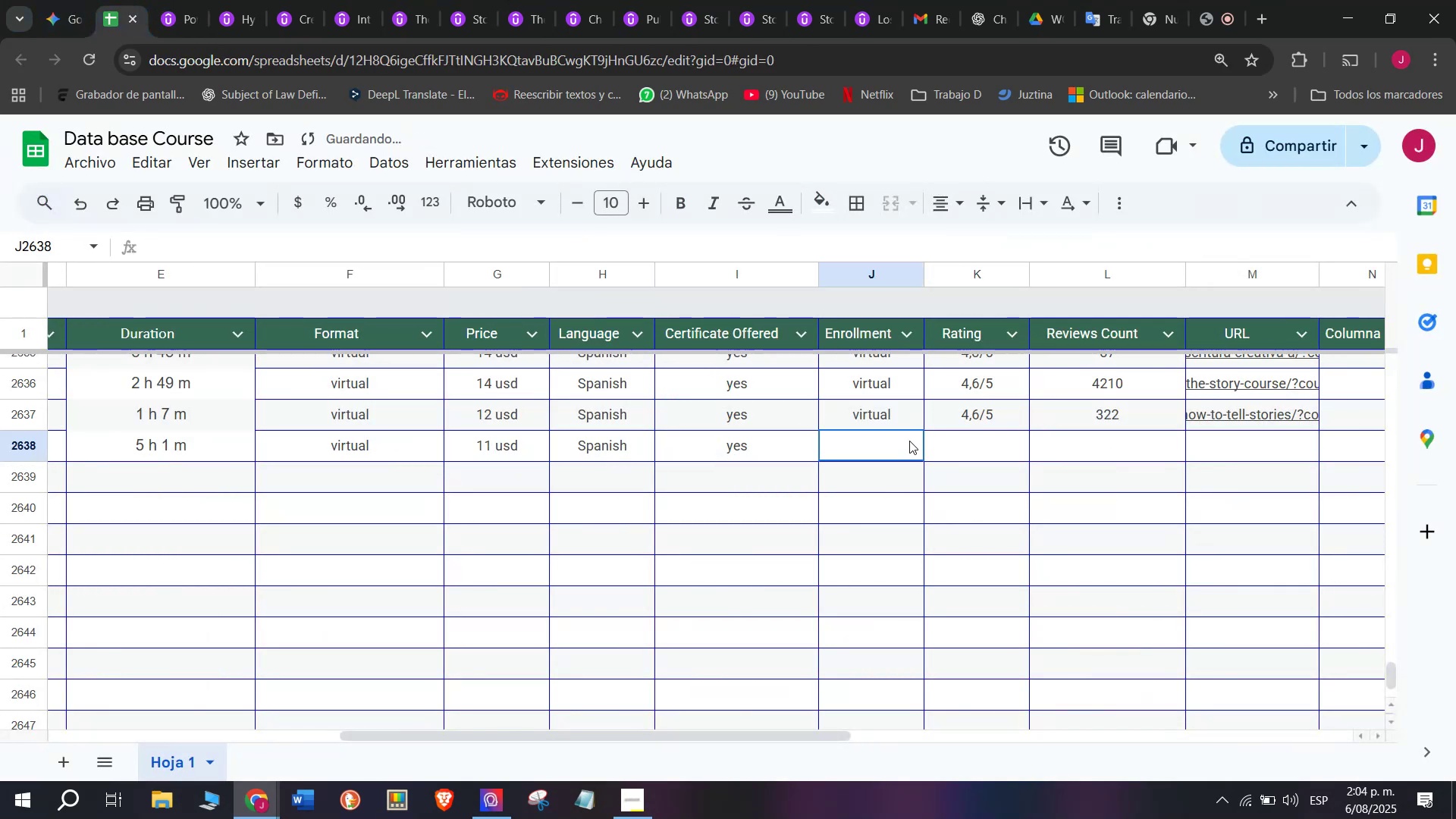 
key(Control+ControlLeft)
 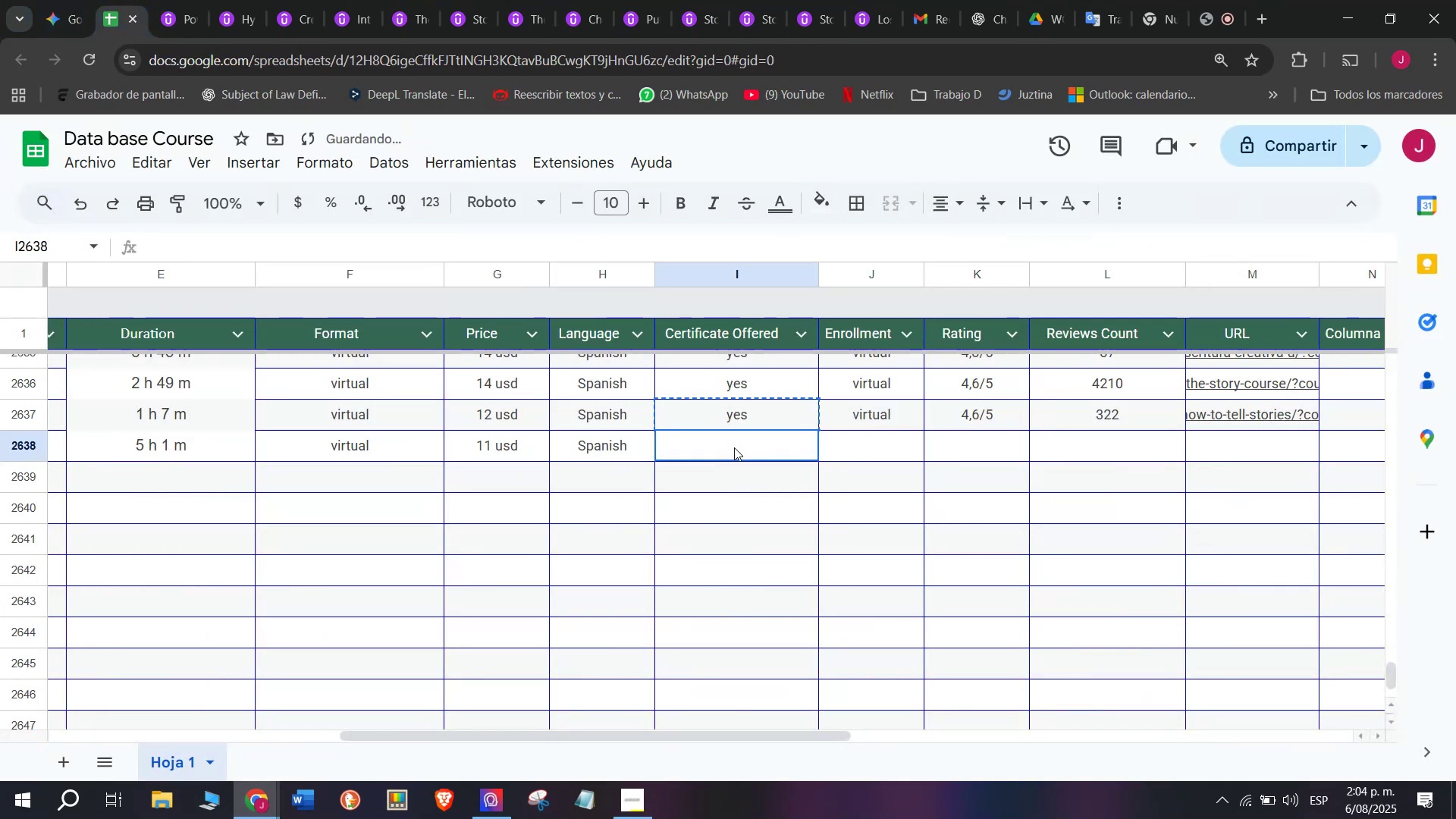 
key(Control+V)
 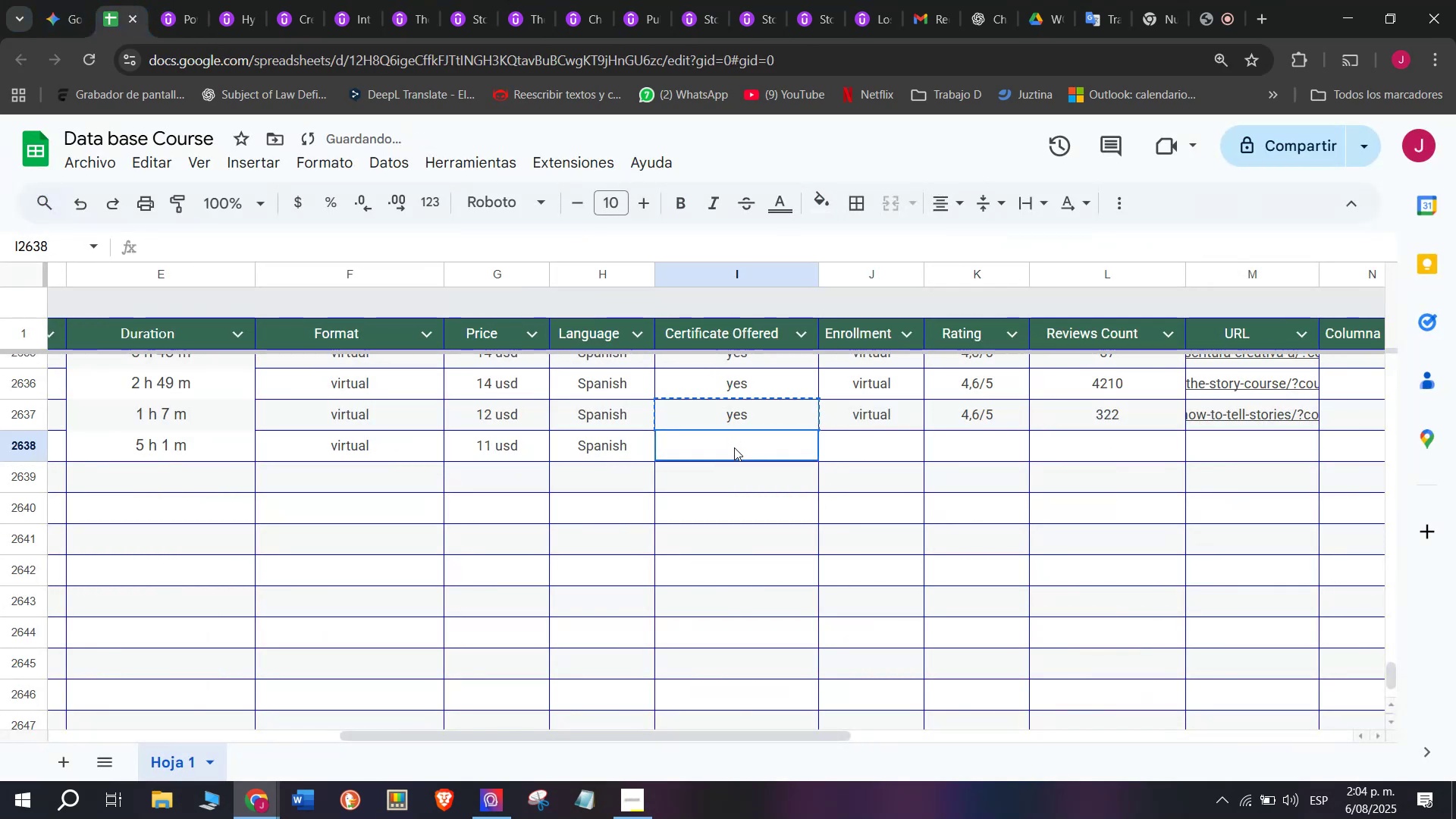 
triple_click([734, 447])
 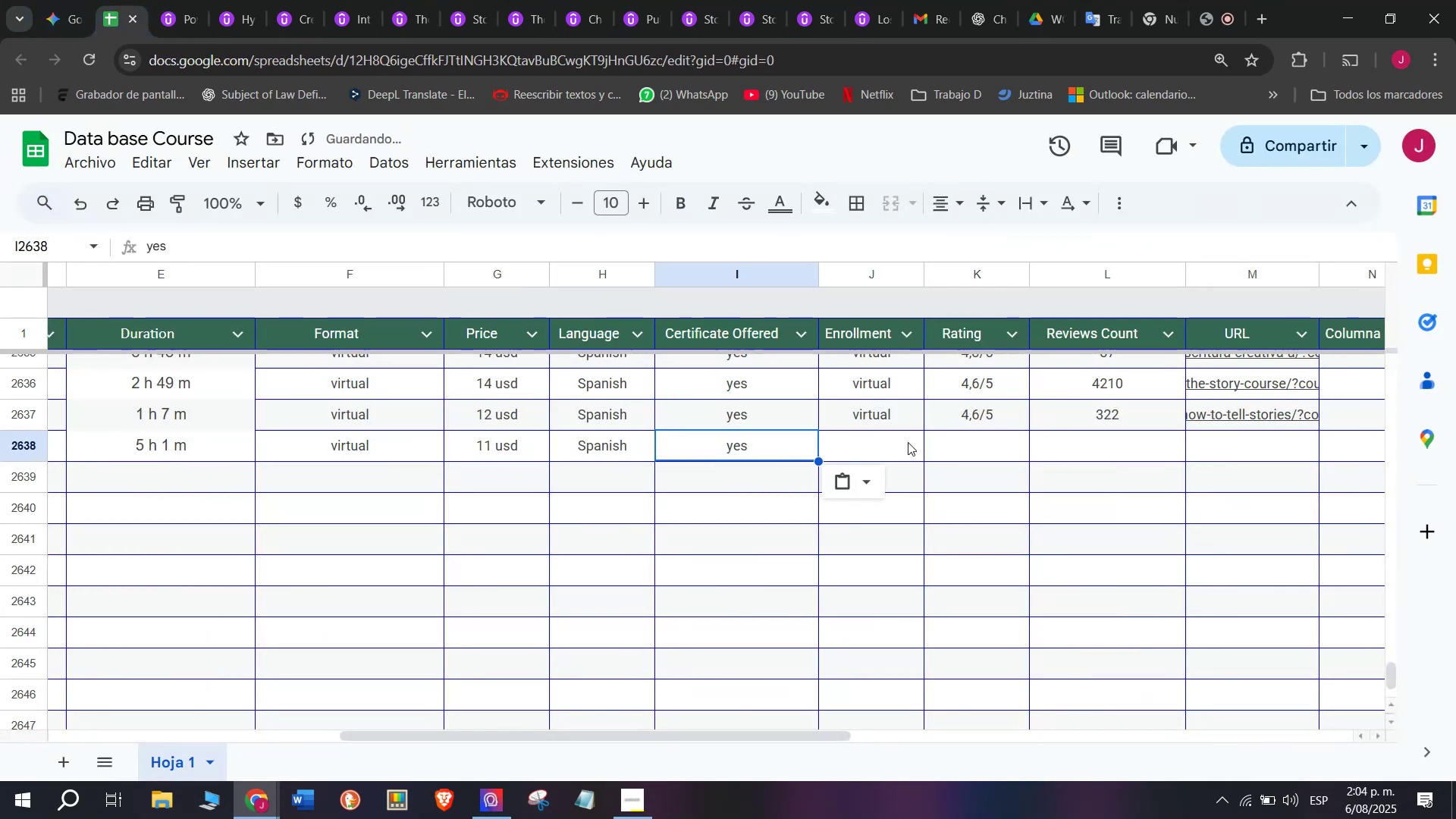 
triple_click([909, 441])
 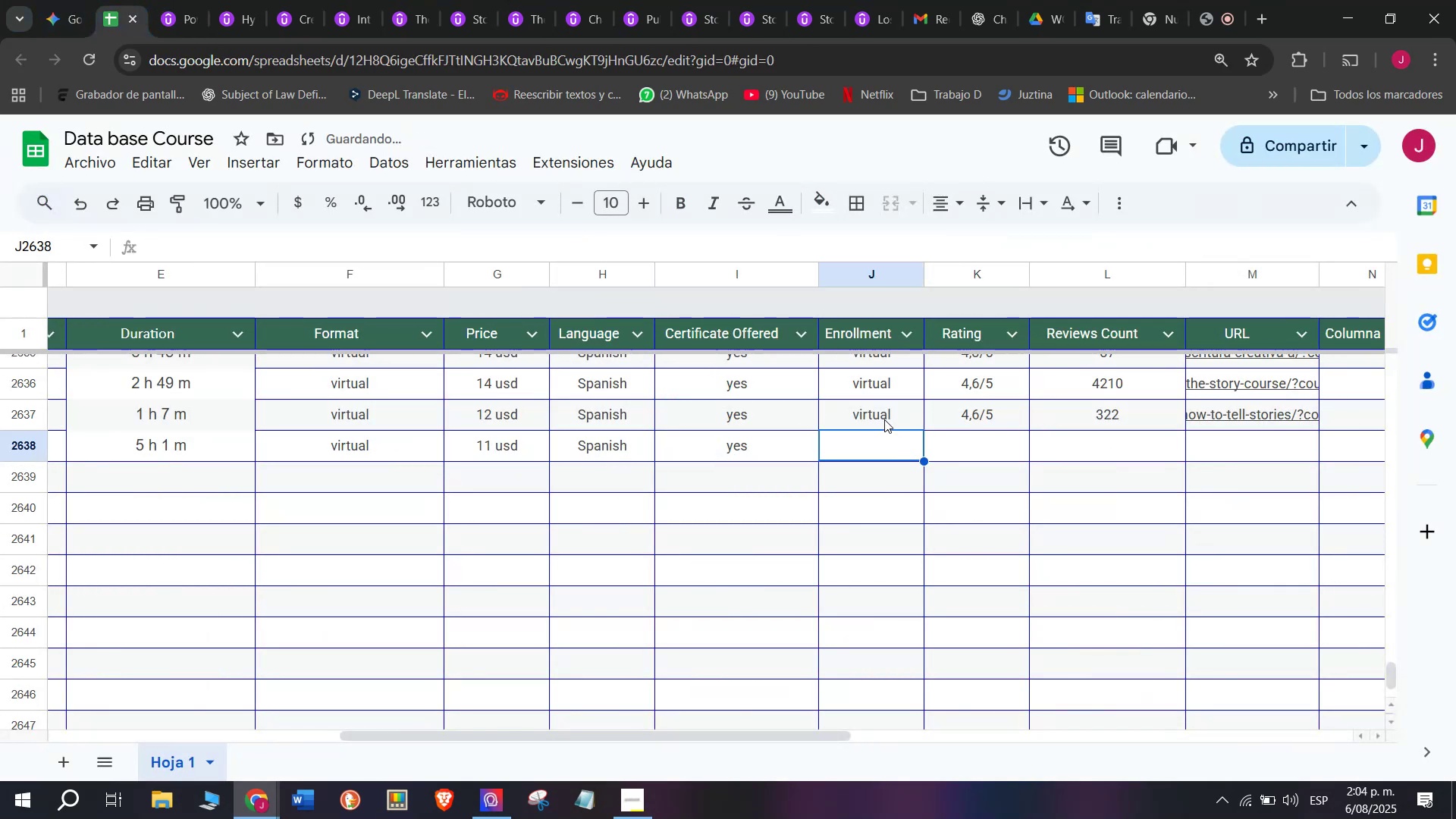 
triple_click([884, 419])
 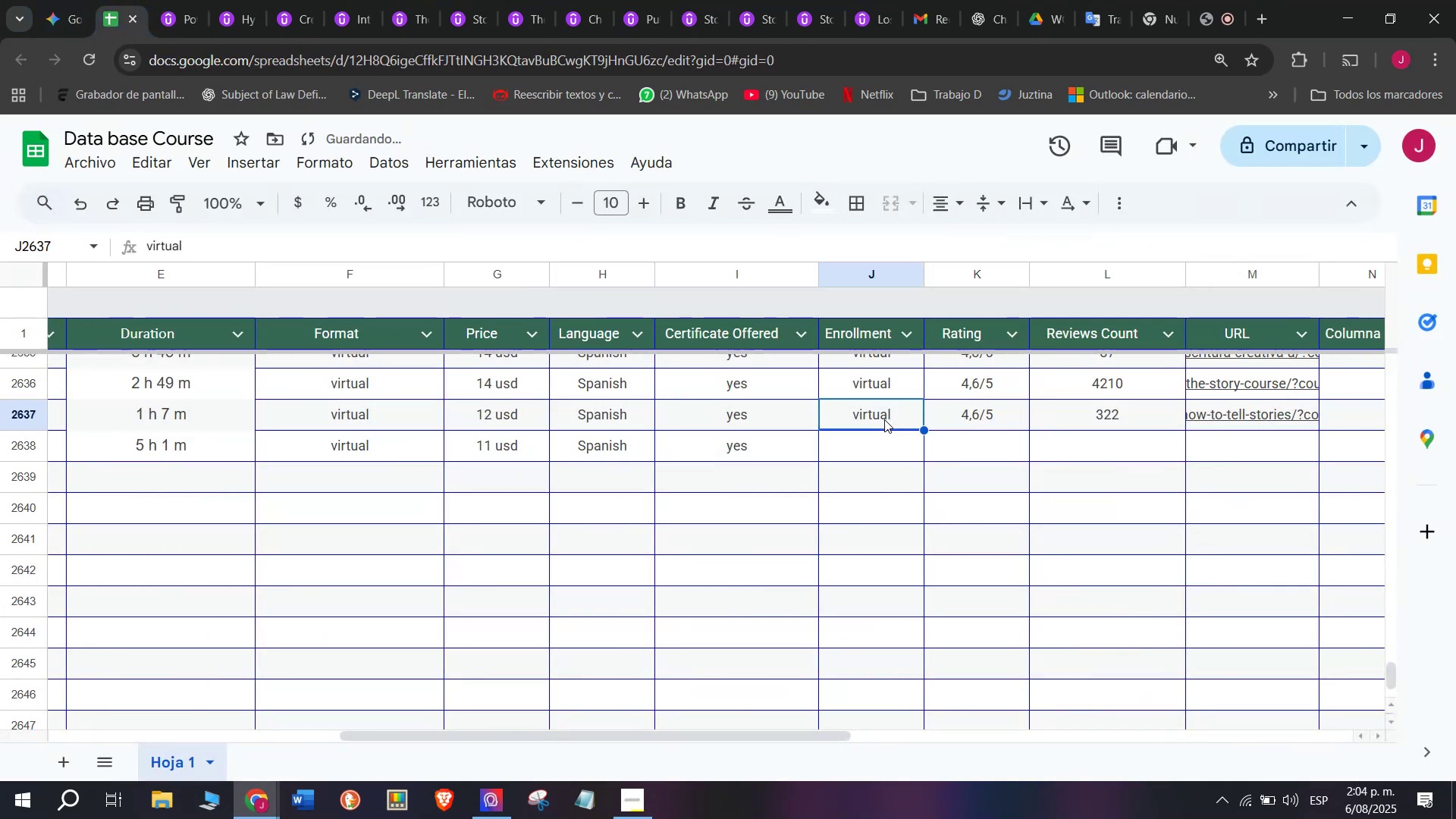 
key(Control+ControlLeft)
 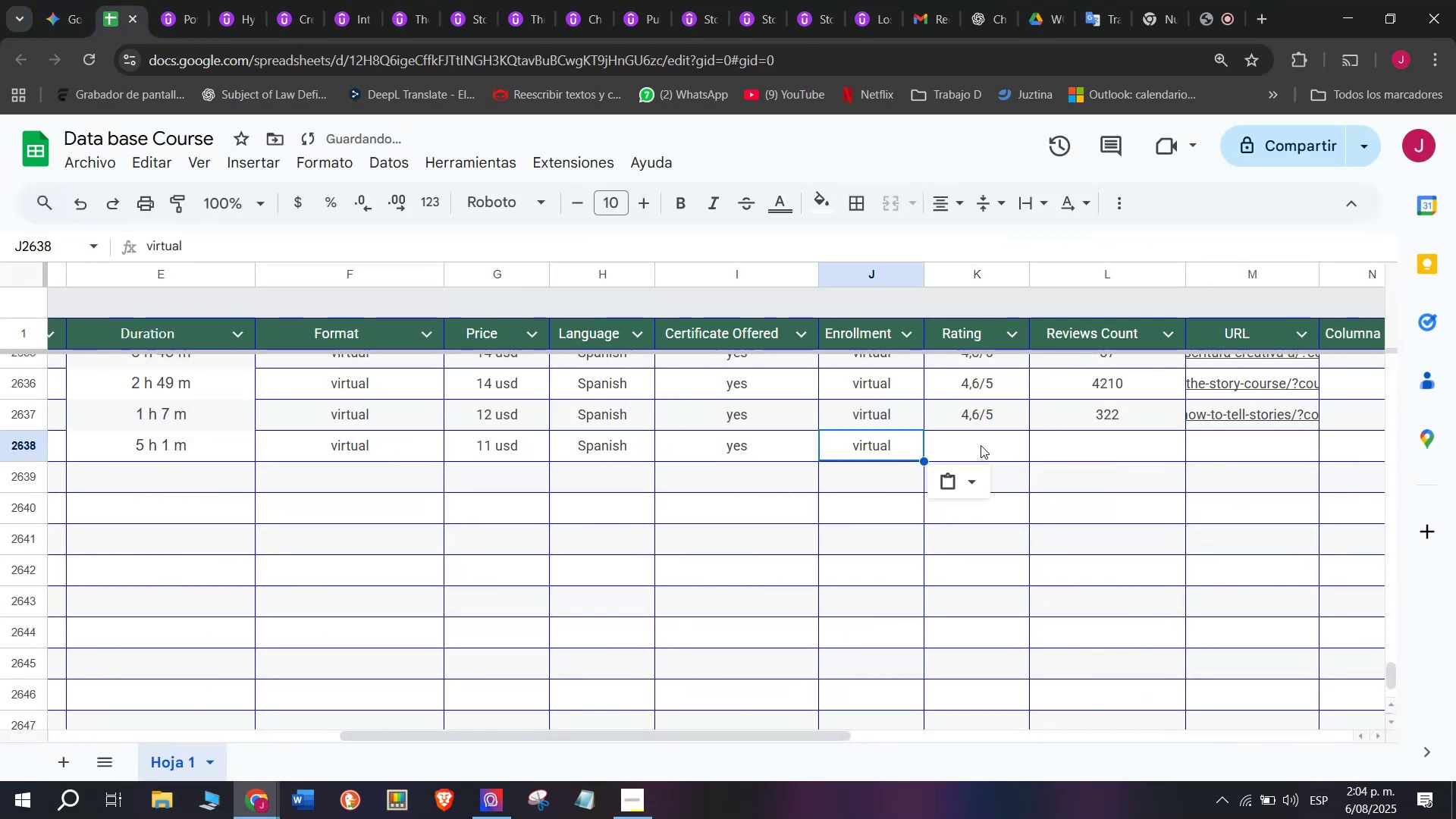 
key(Break)
 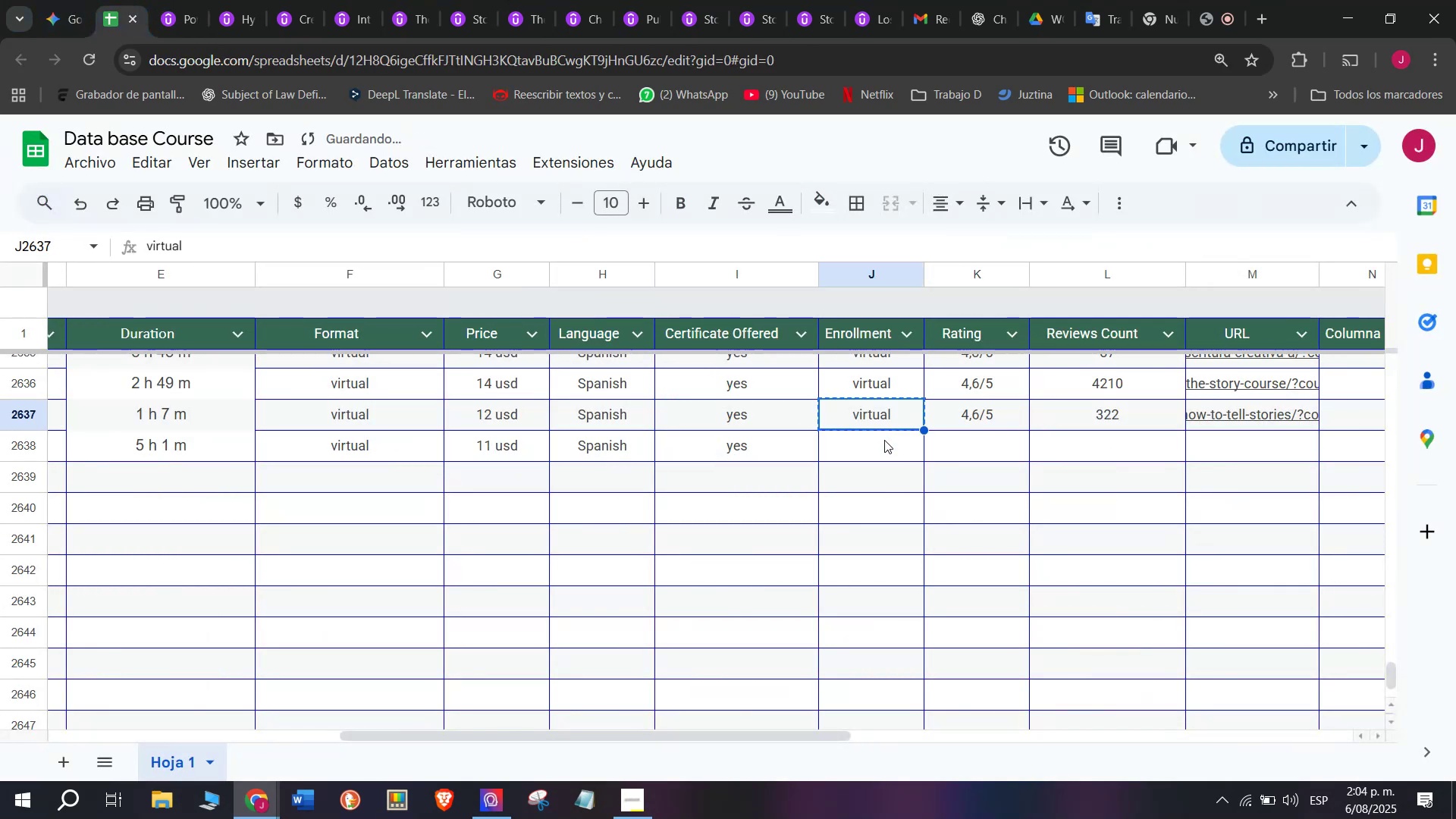 
key(Control+C)
 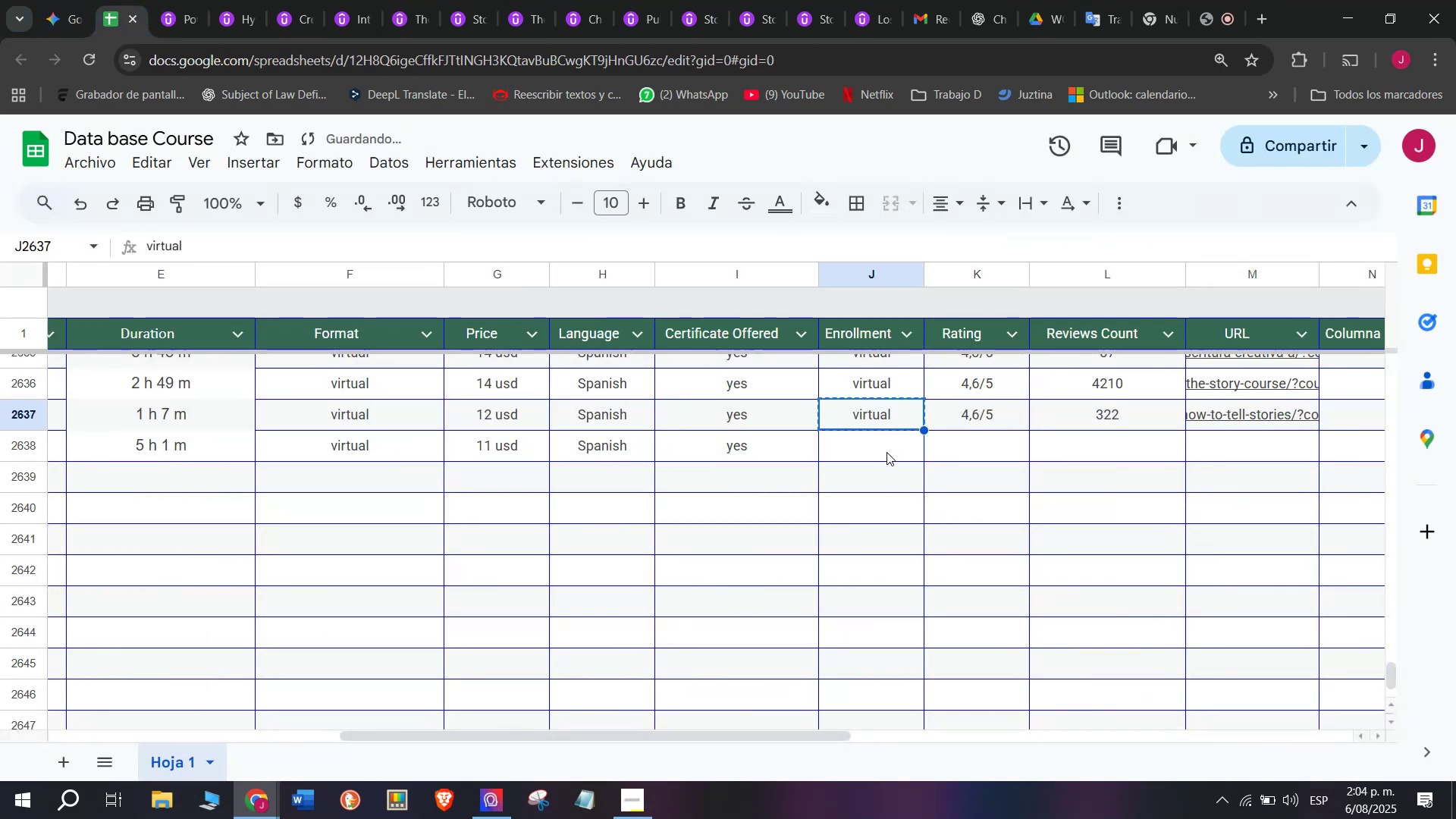 
triple_click([886, 452])
 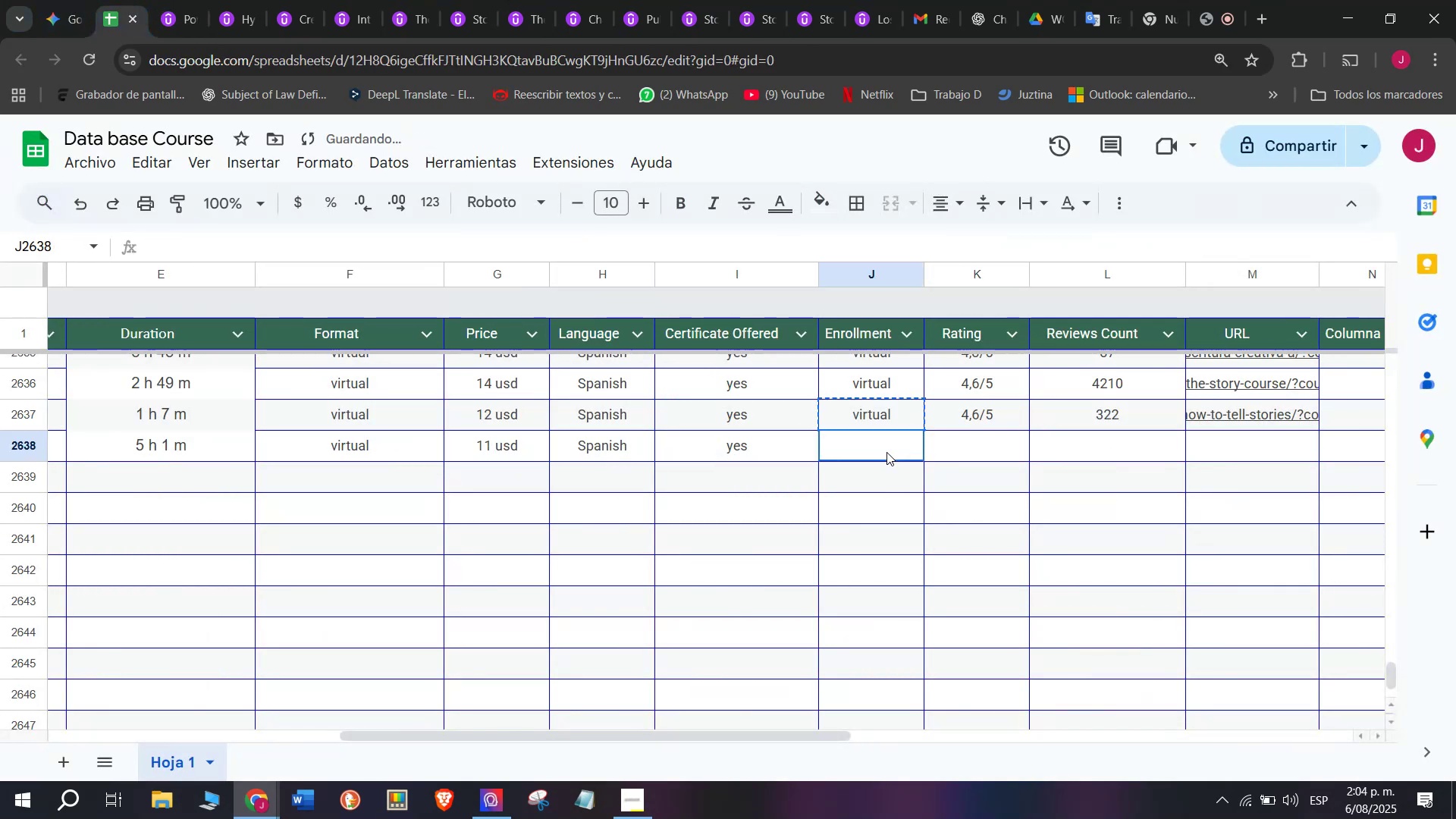 
key(Control+ControlLeft)
 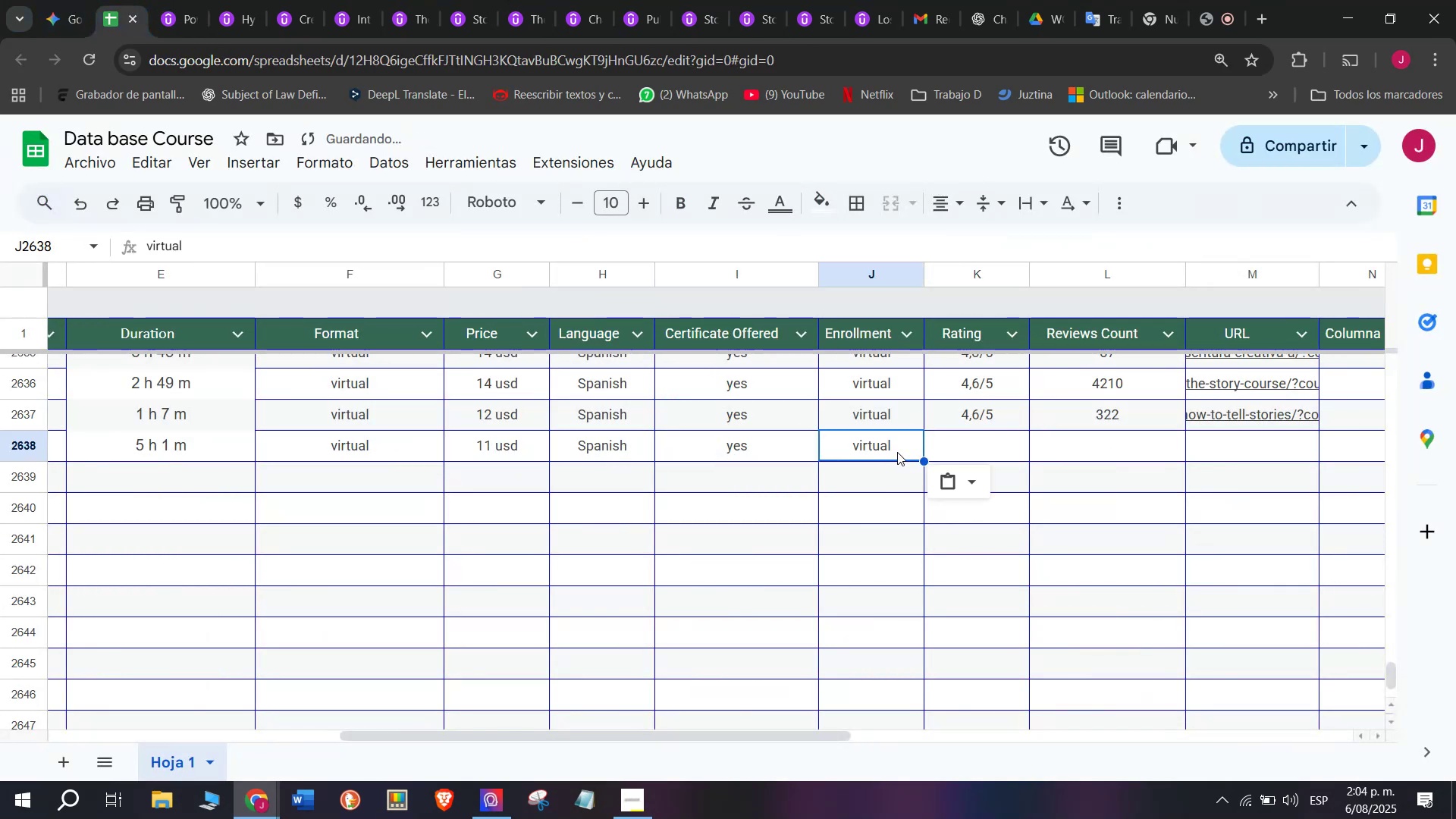 
key(Z)
 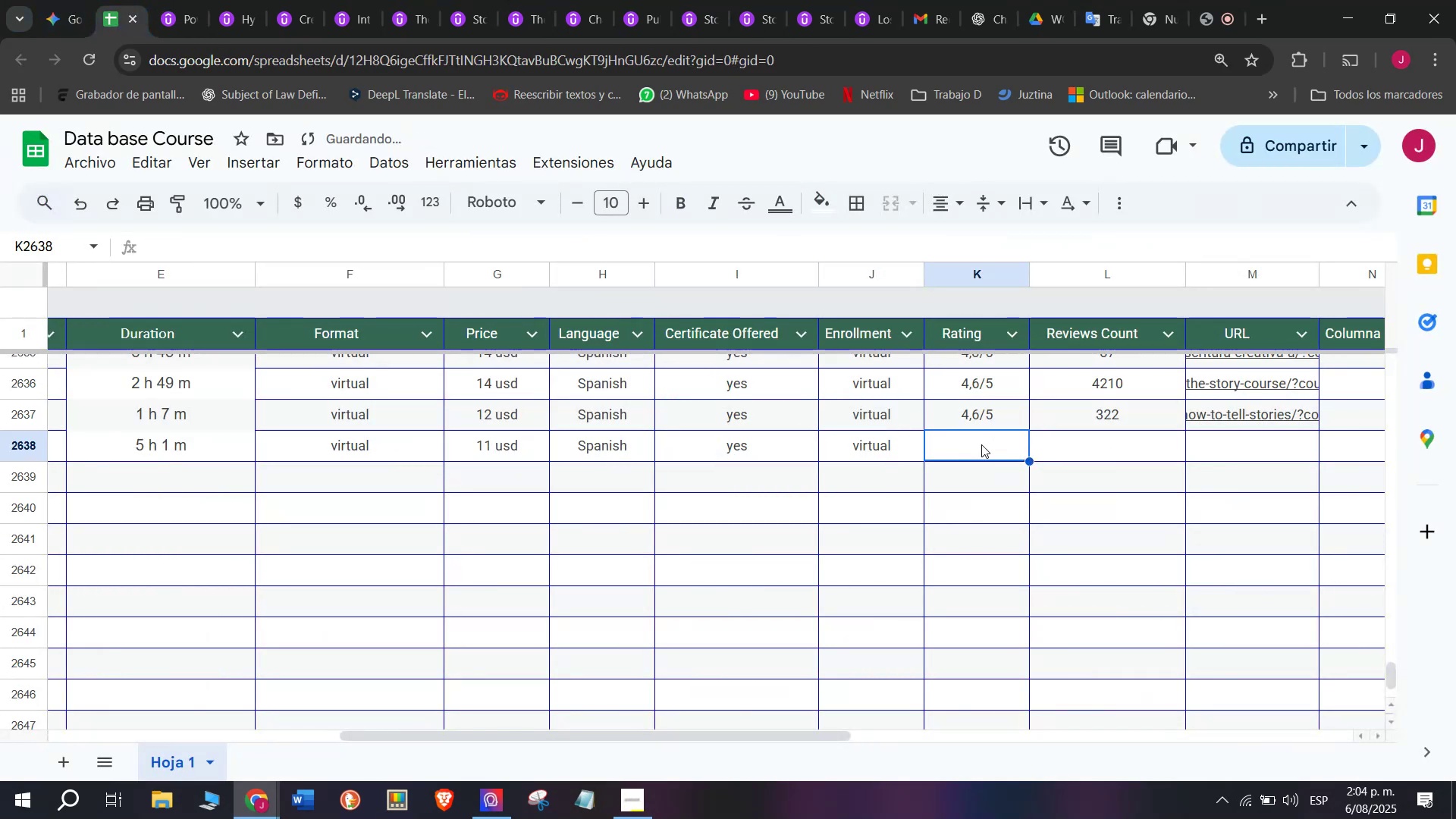 
key(Control+V)
 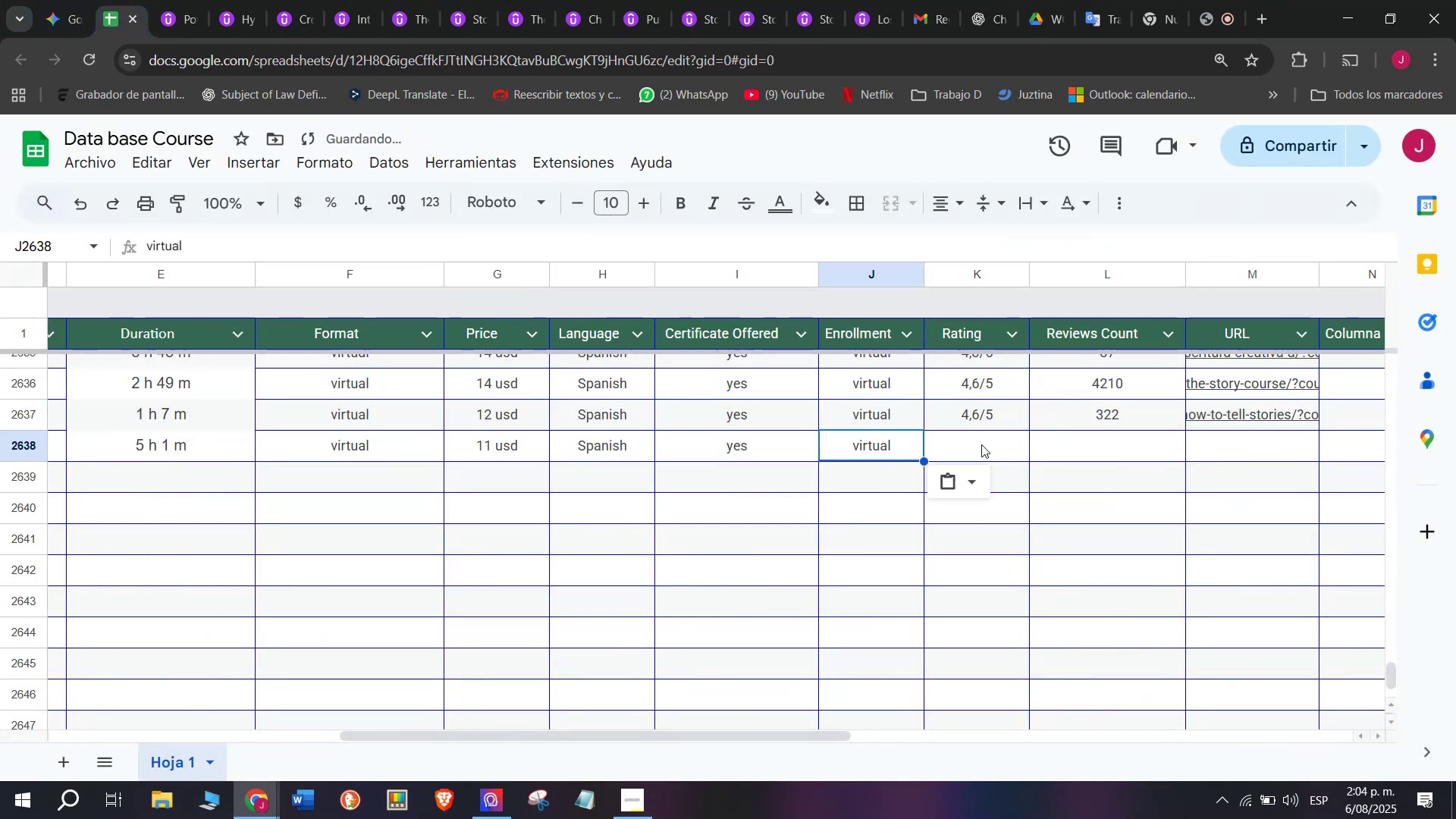 
triple_click([981, 444])
 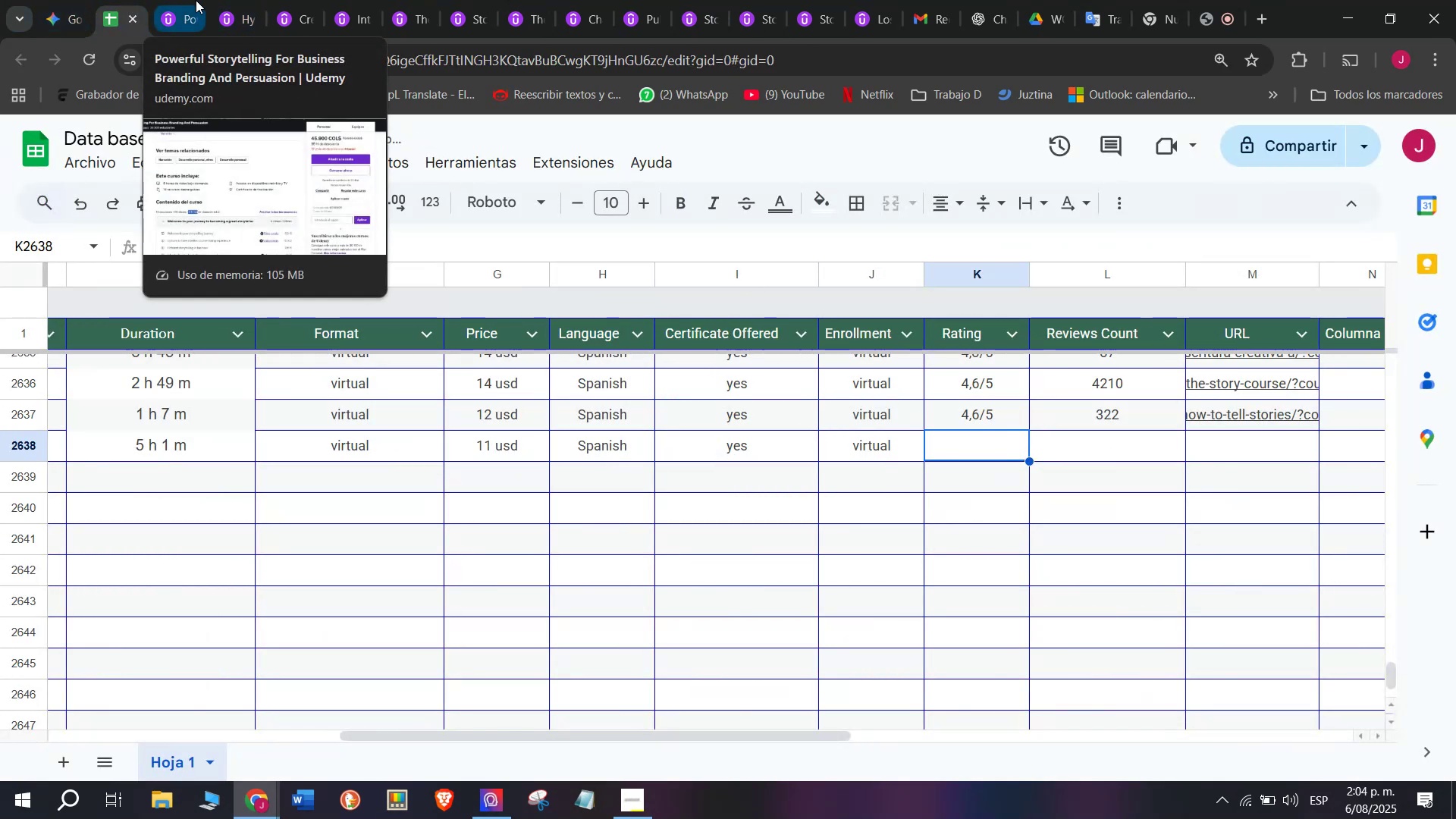 
left_click([196, 0])
 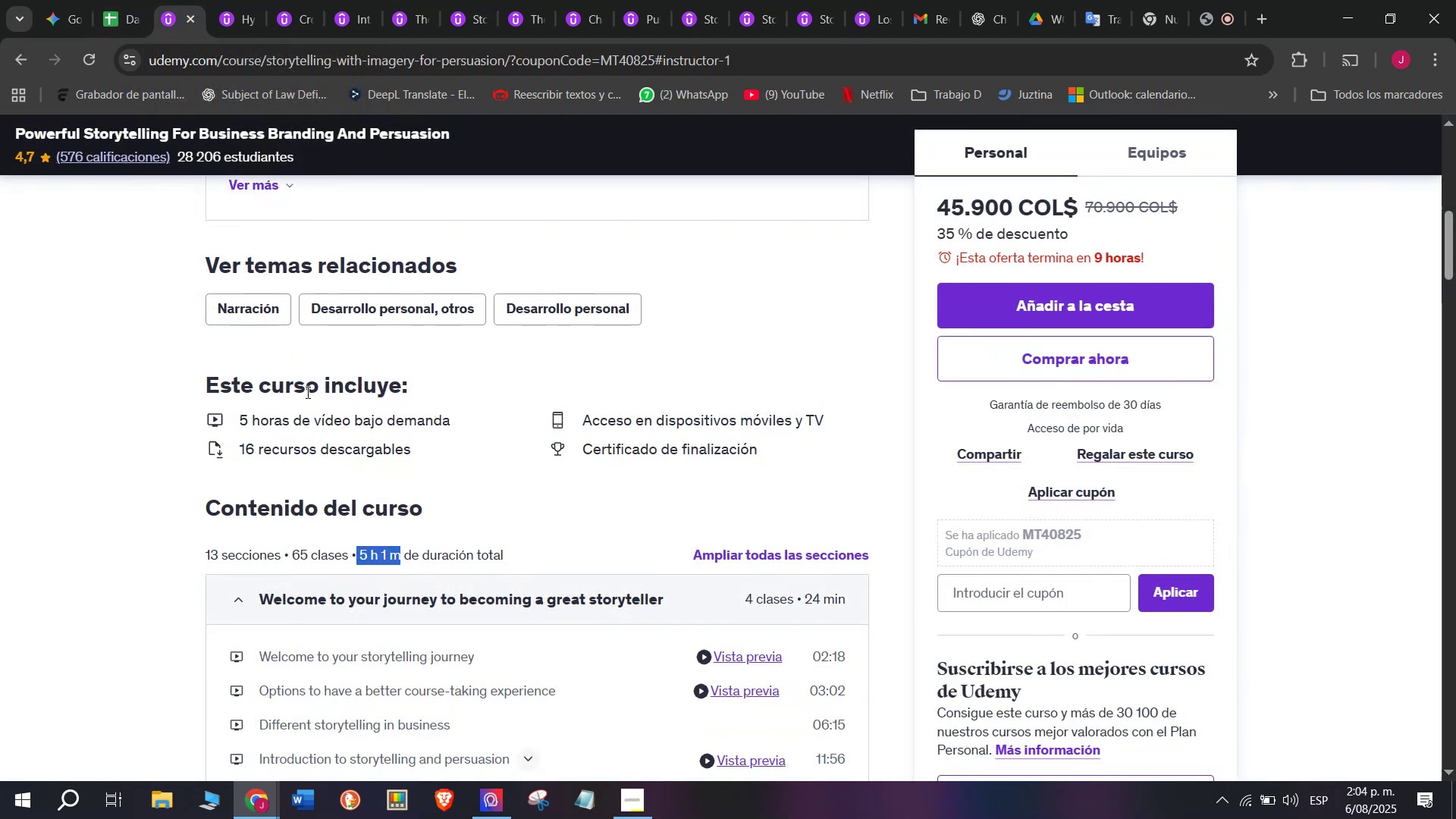 
scroll: coordinate [320, 433], scroll_direction: up, amount: 5.0
 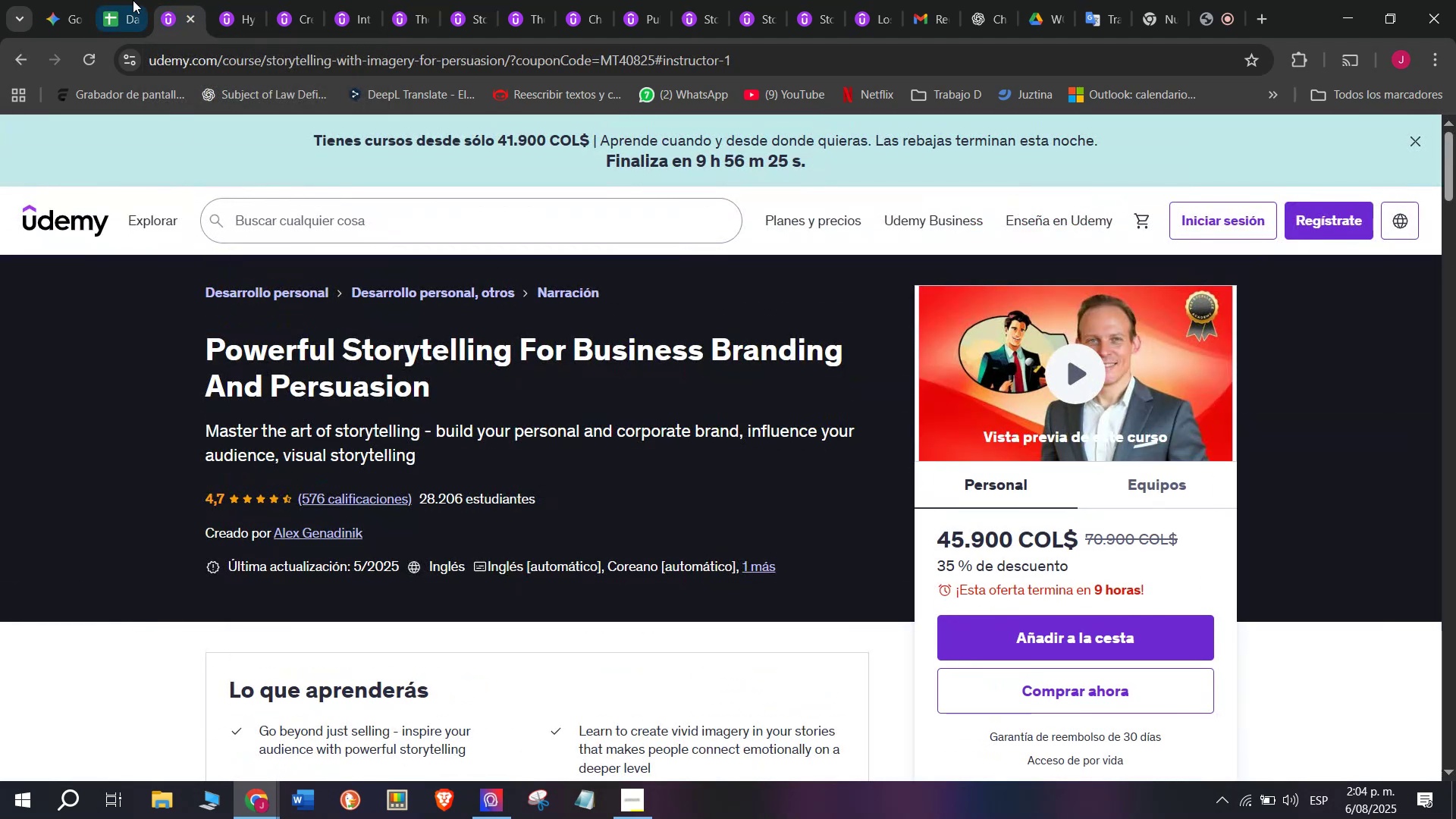 
left_click([129, 0])
 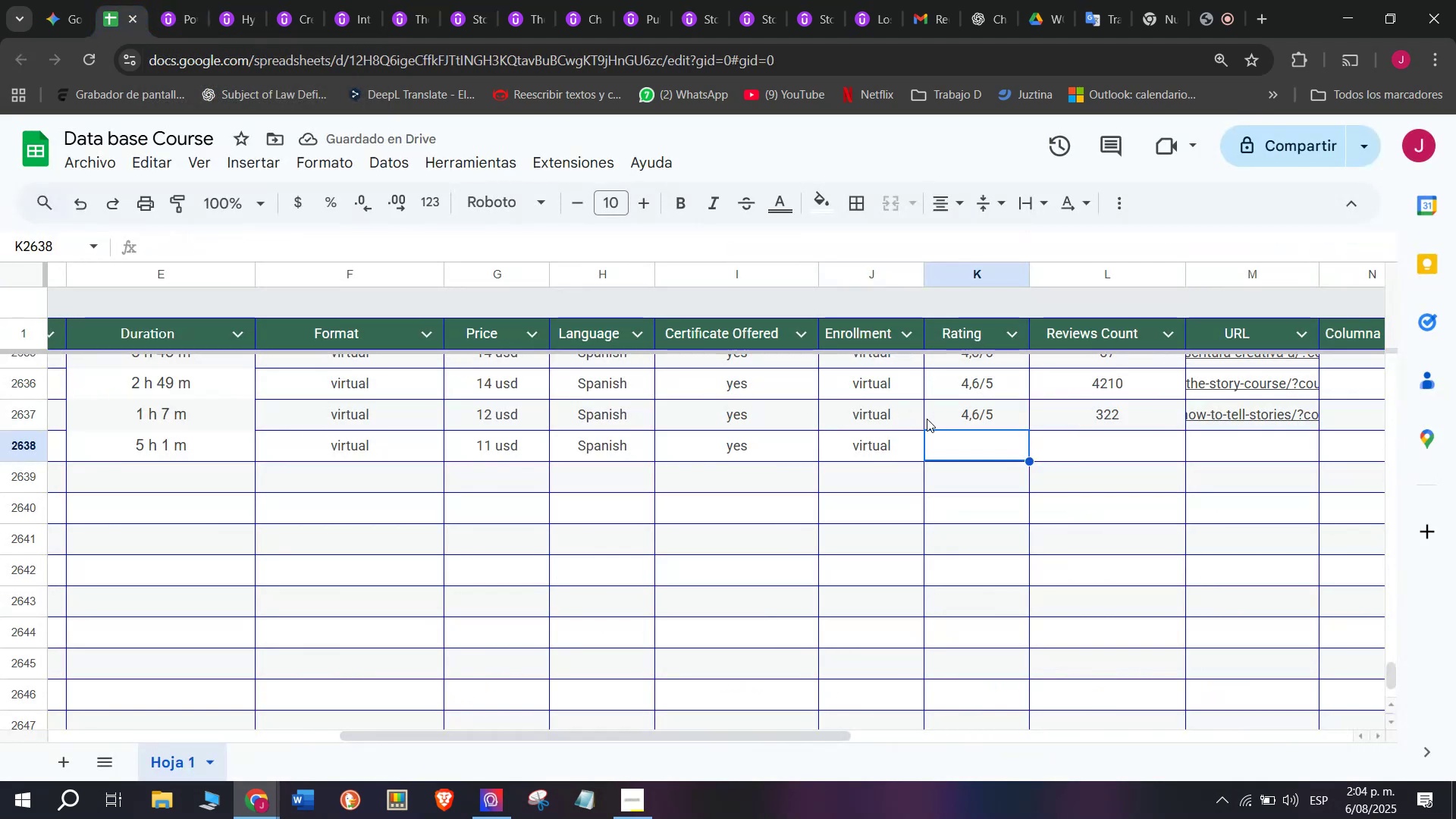 
key(Control+ControlLeft)
 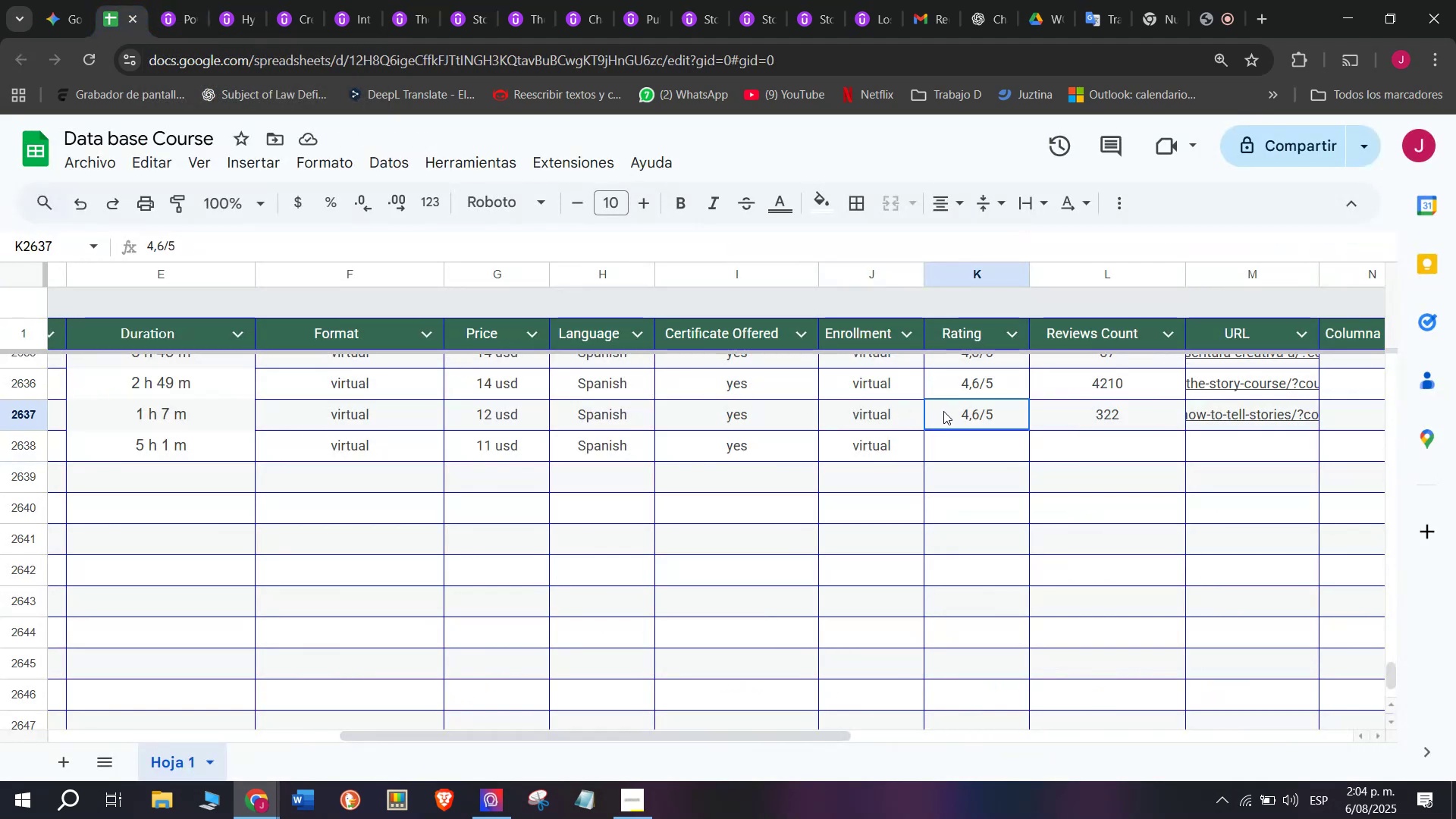 
key(Break)
 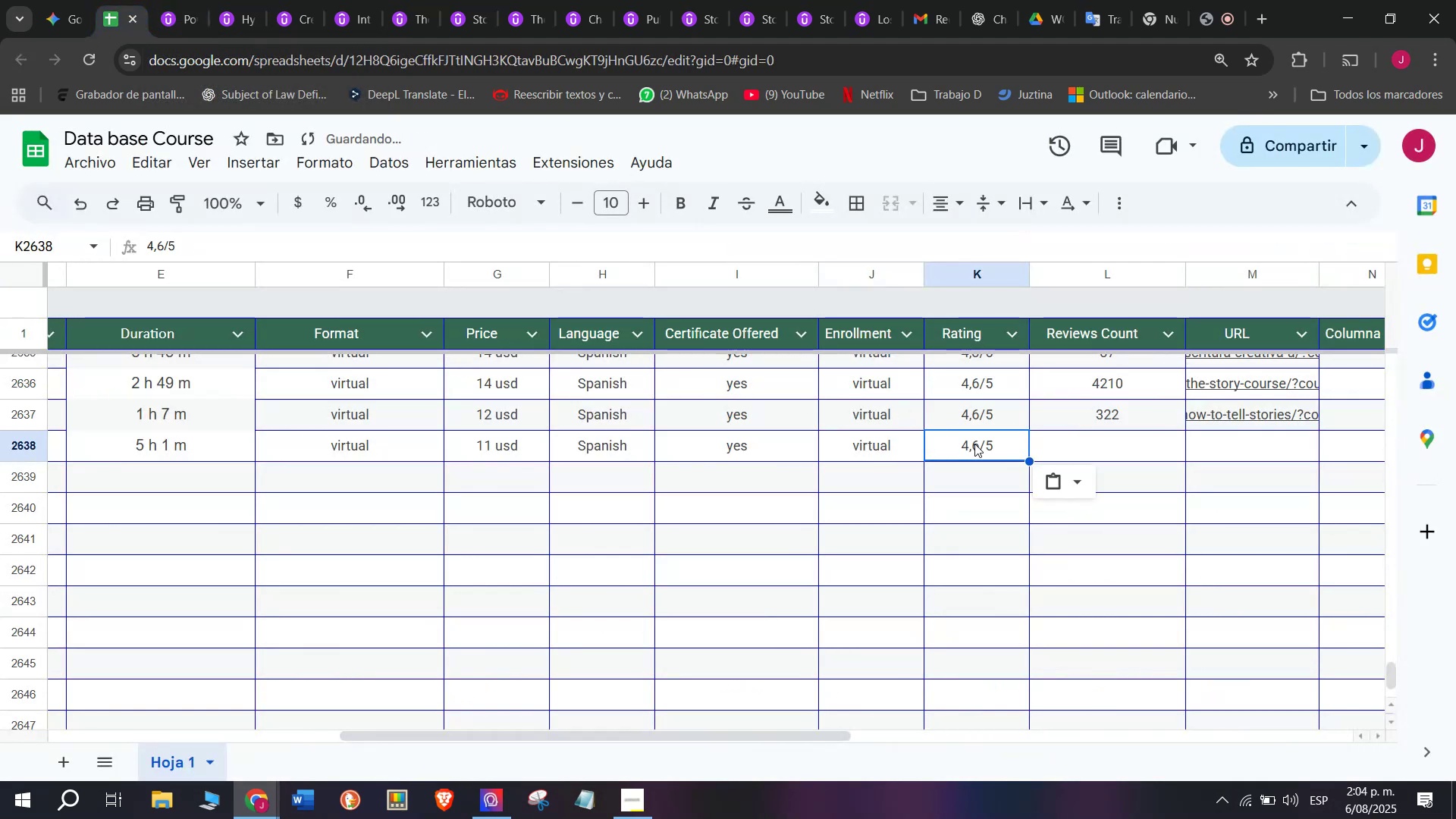 
key(Control+C)
 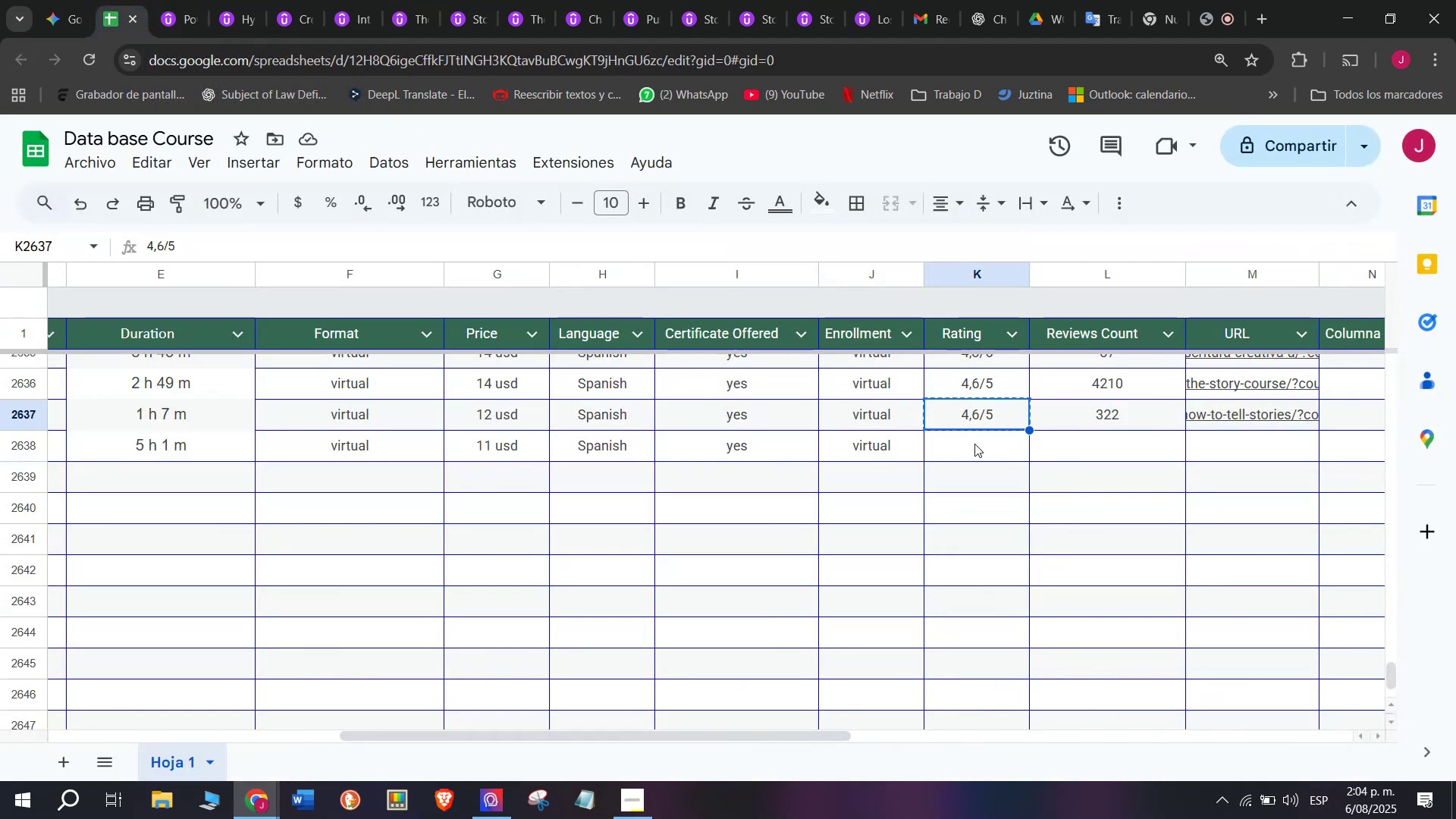 
double_click([974, 444])
 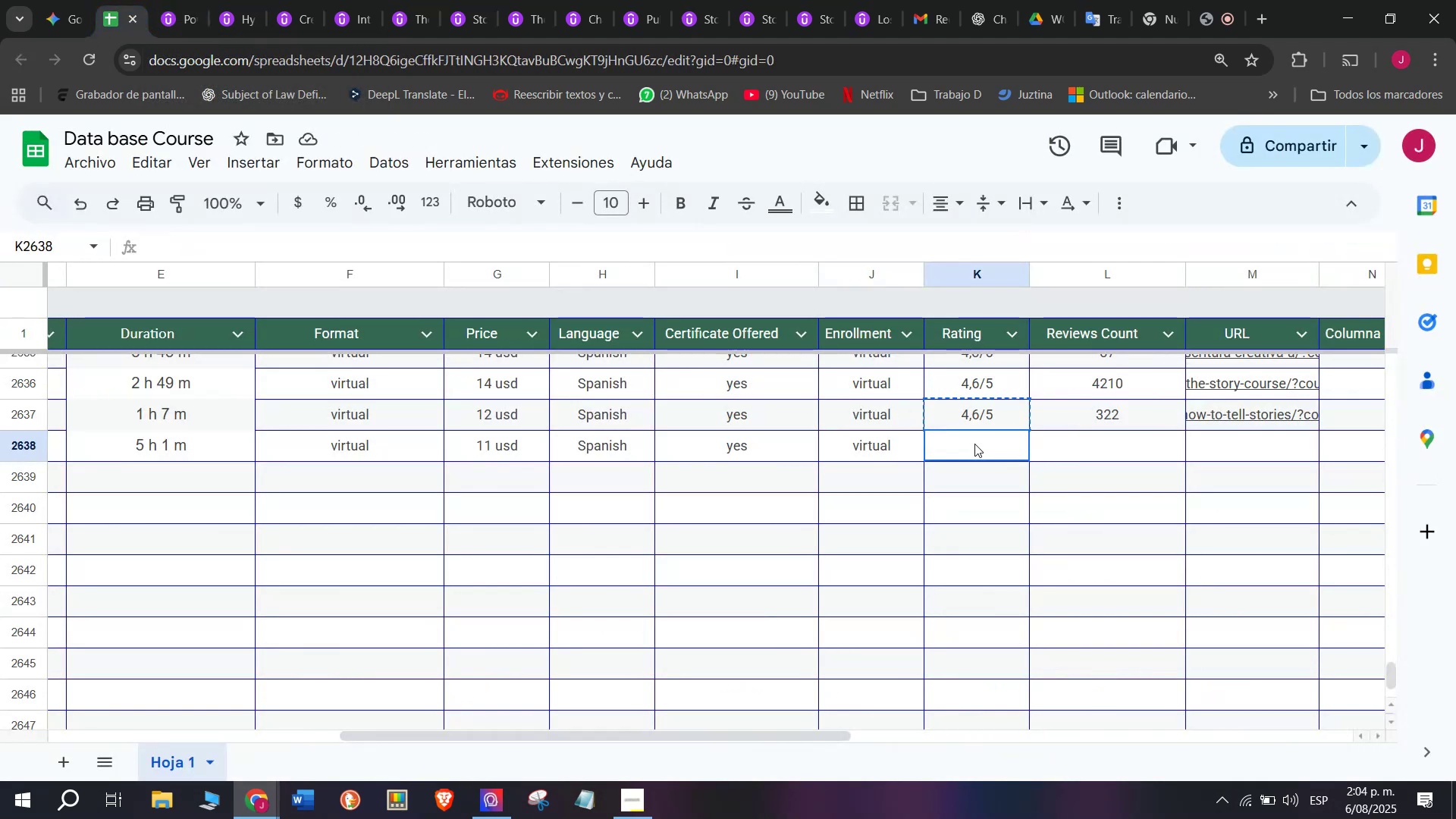 
key(Control+V)
 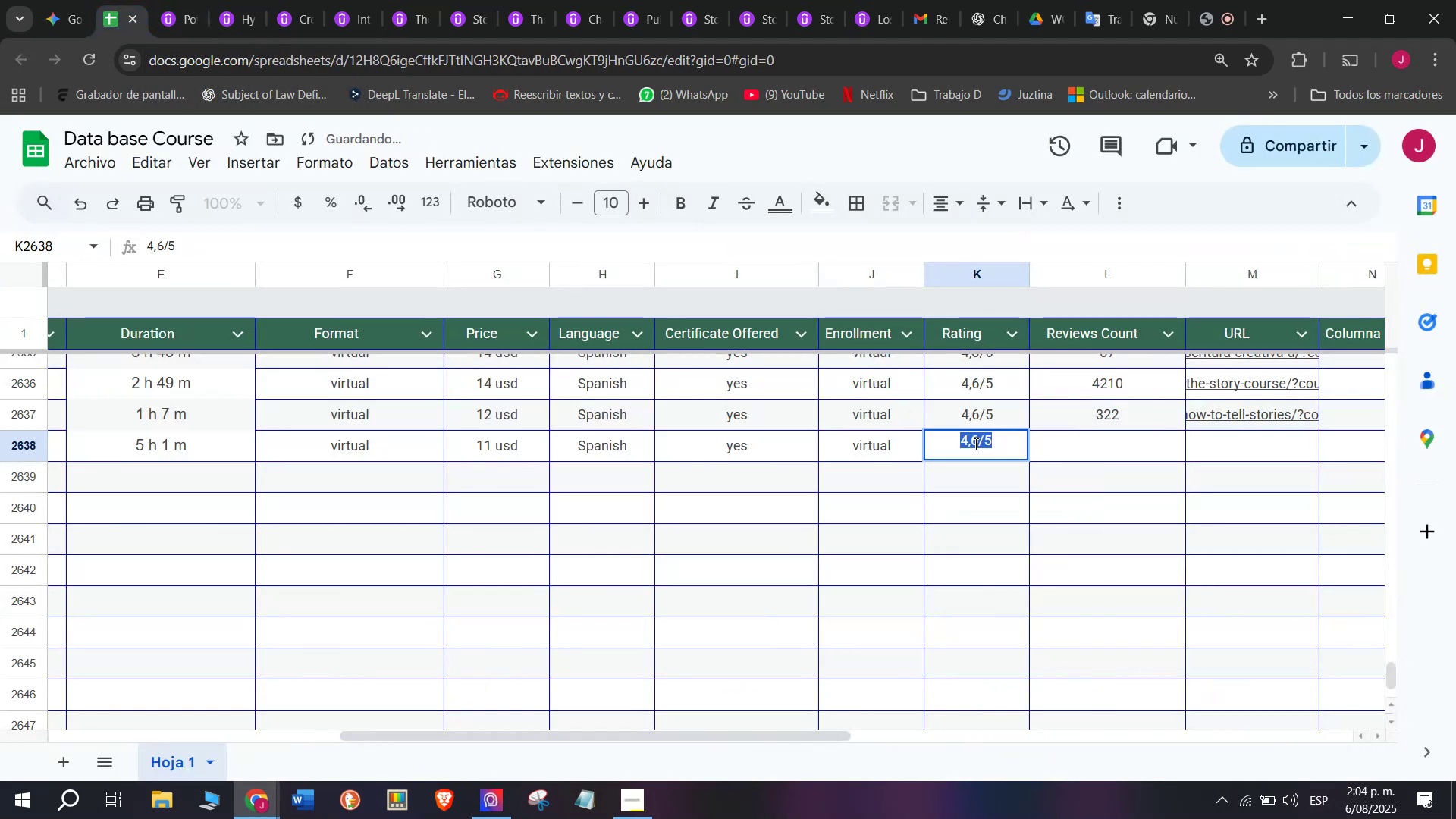 
key(Control+ControlLeft)
 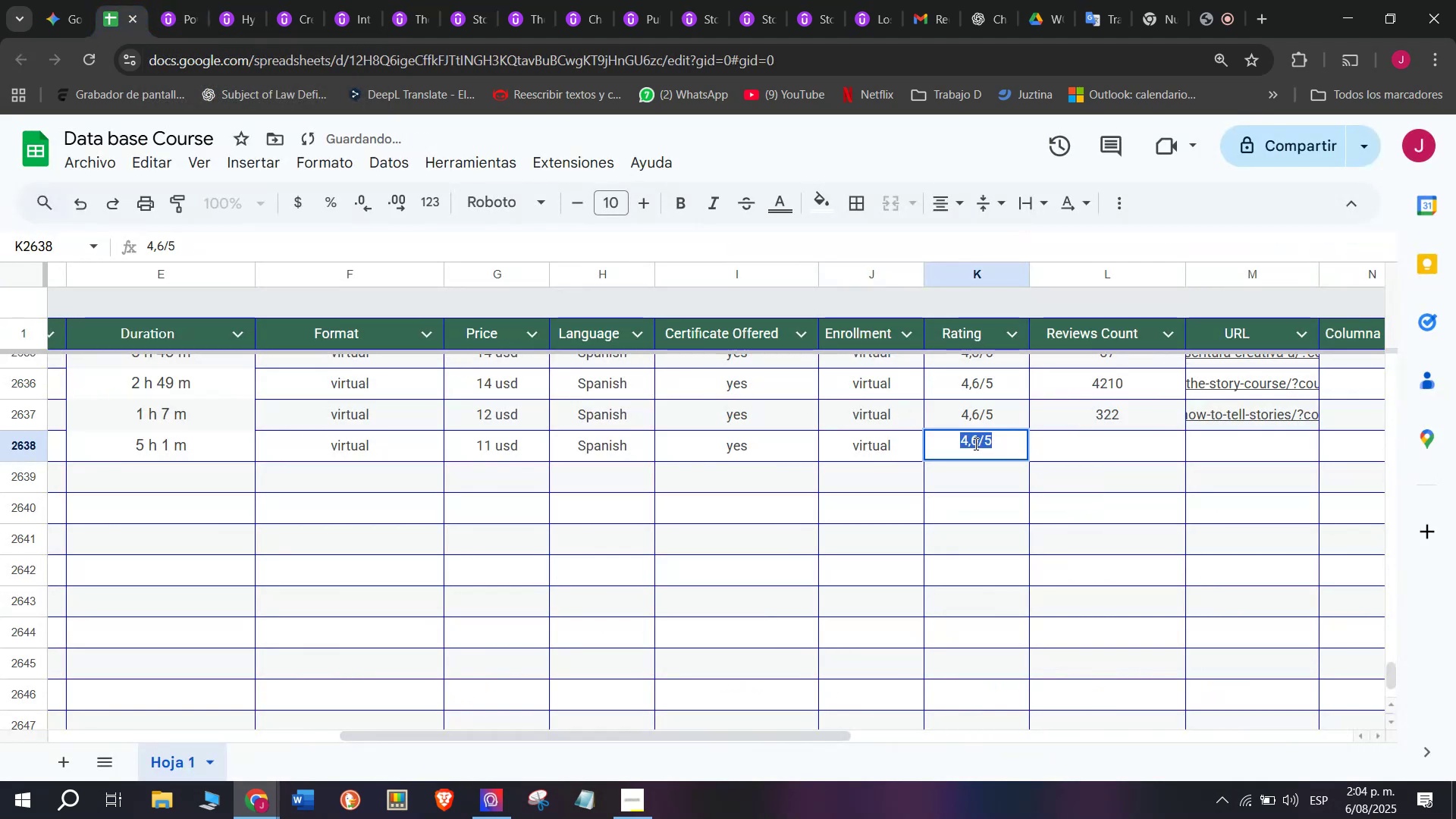 
key(Z)
 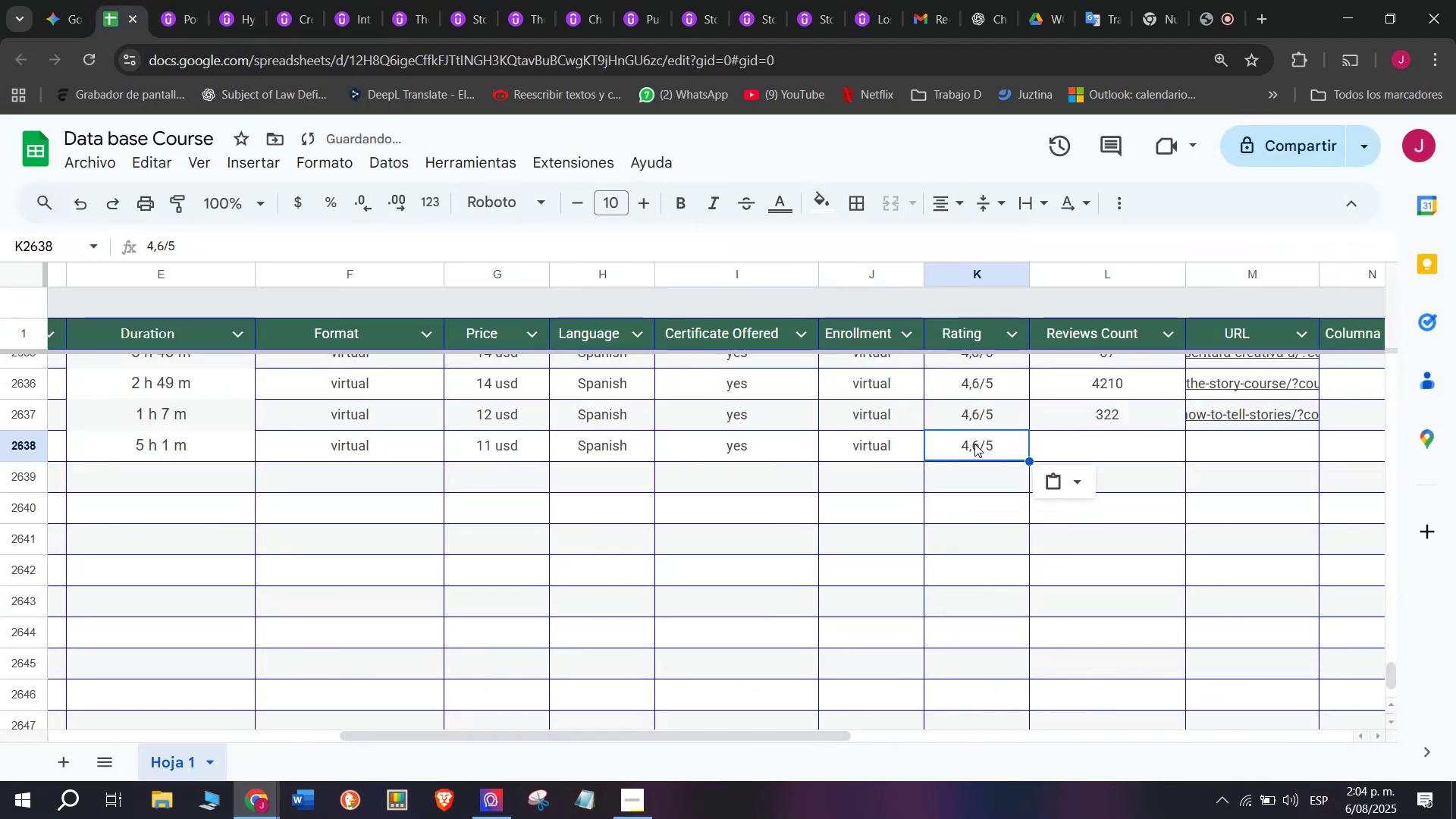 
triple_click([974, 444])
 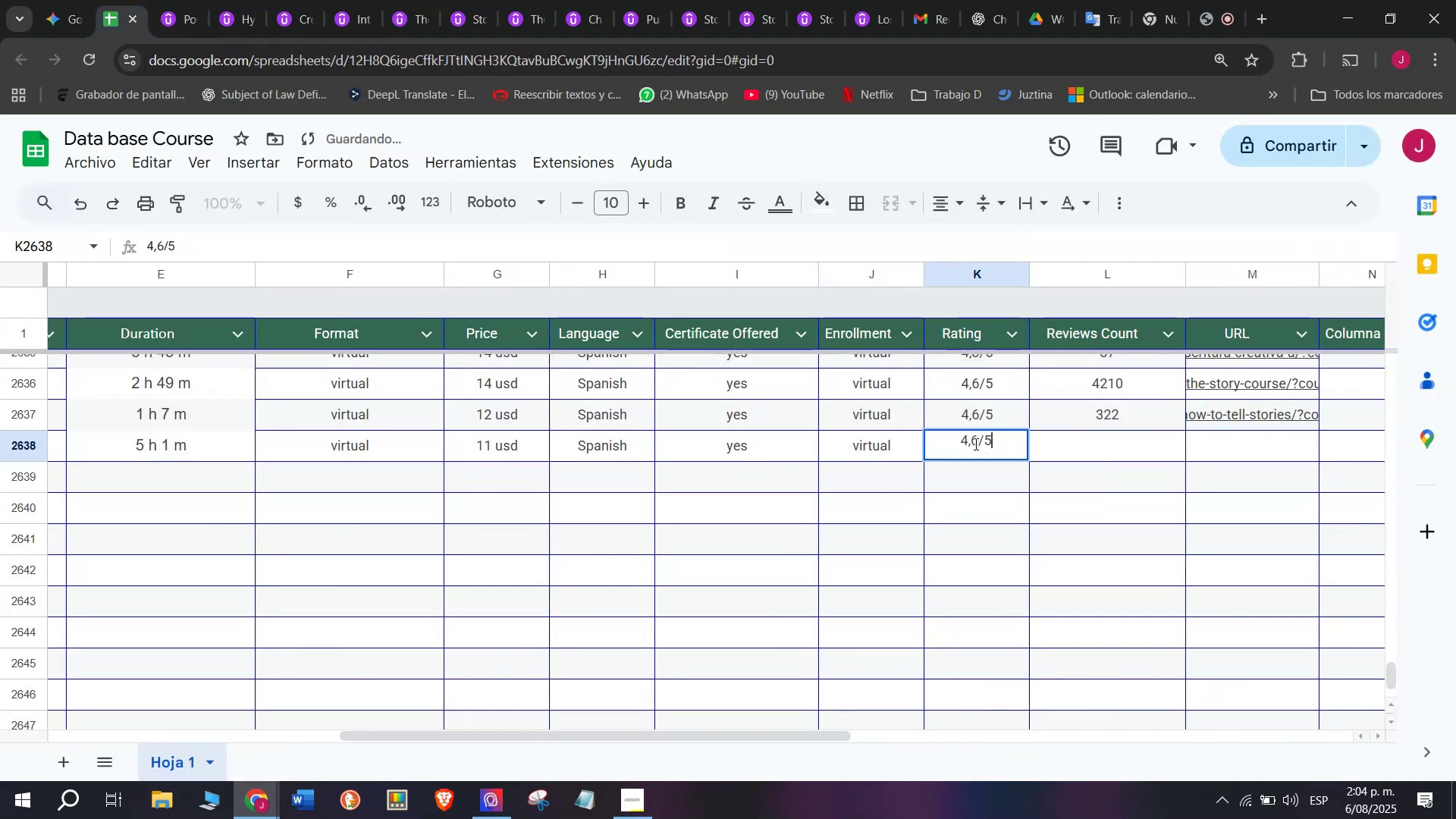 
triple_click([974, 444])
 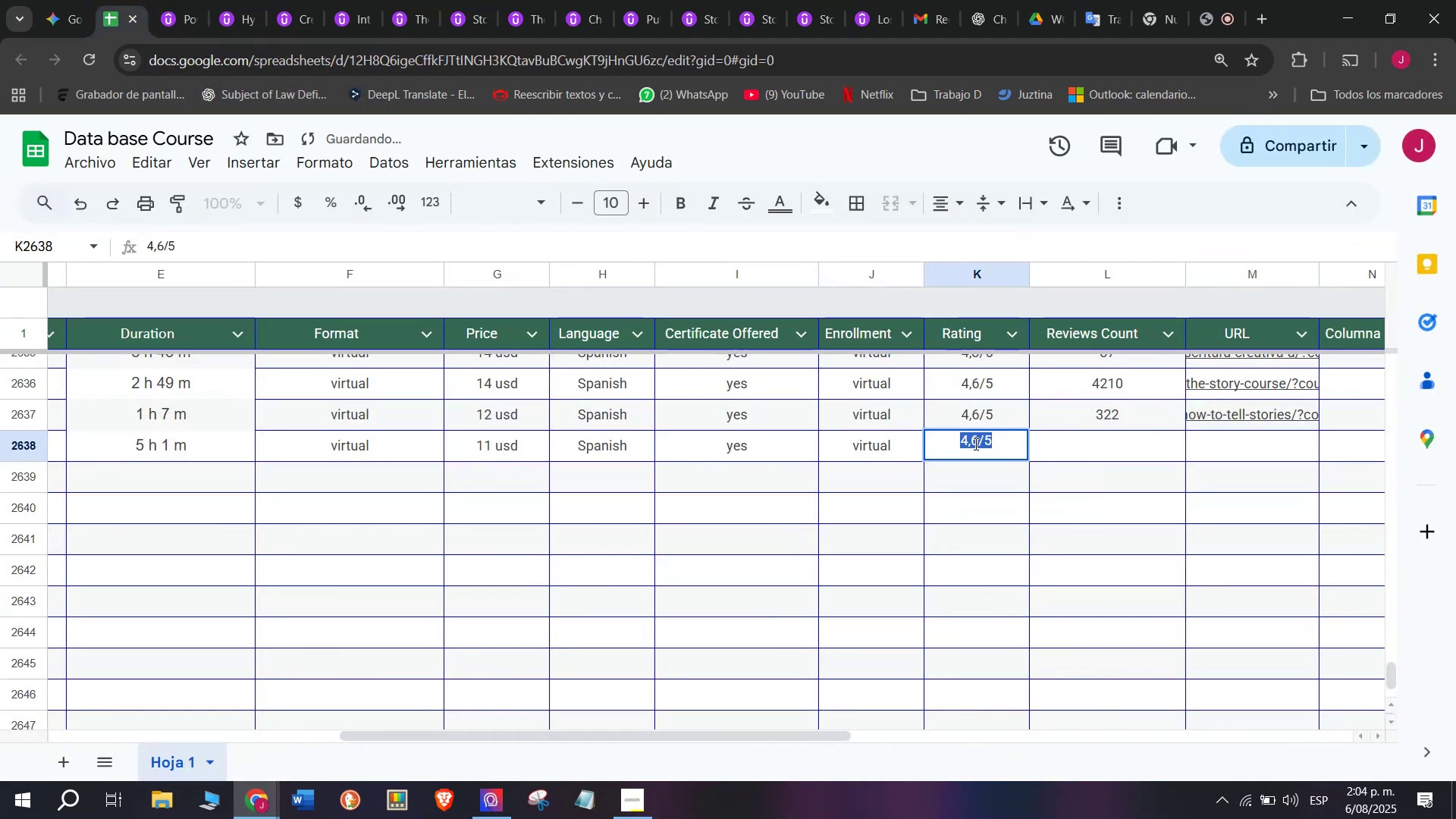 
triple_click([974, 444])
 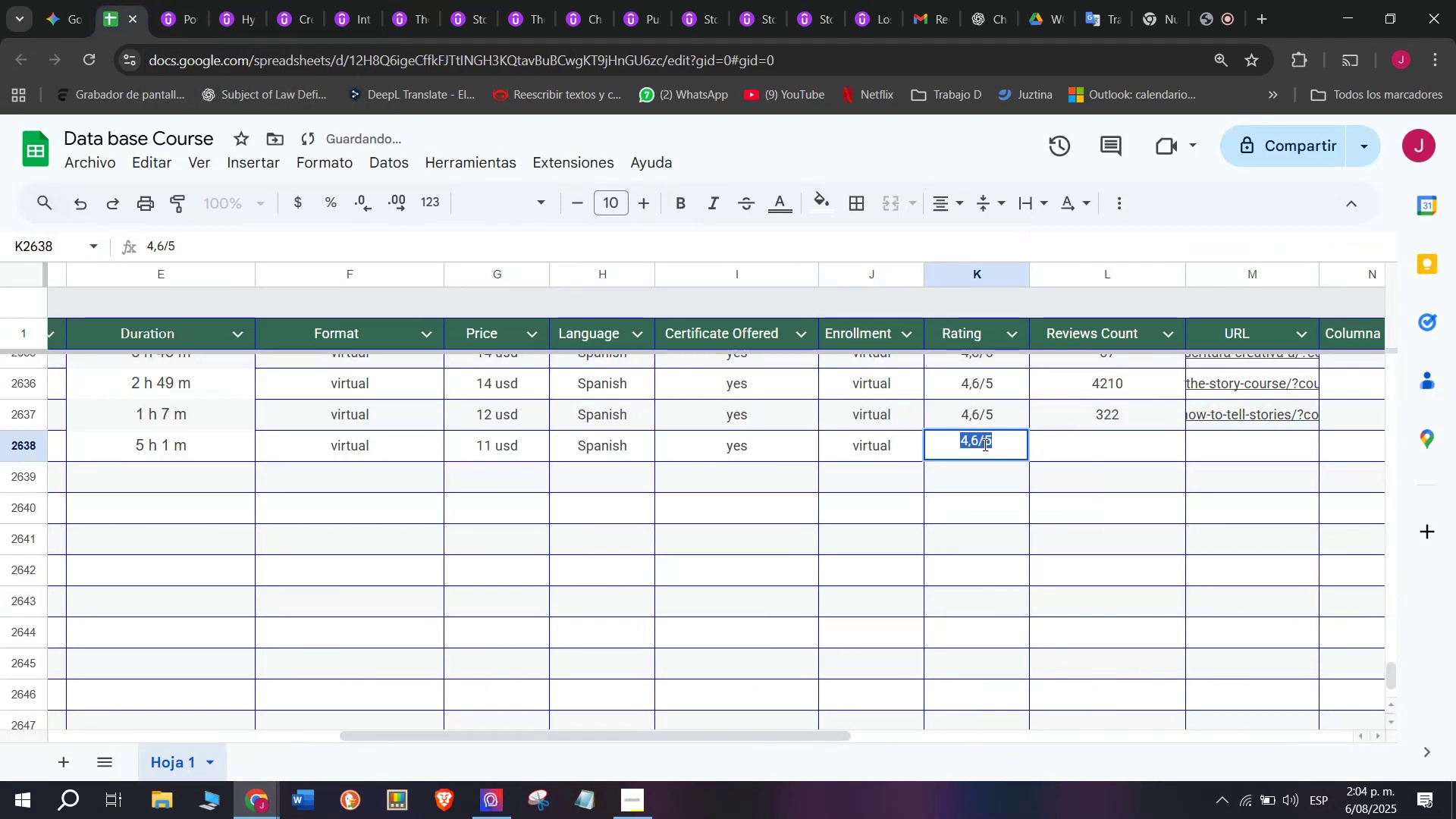 
left_click([984, 444])
 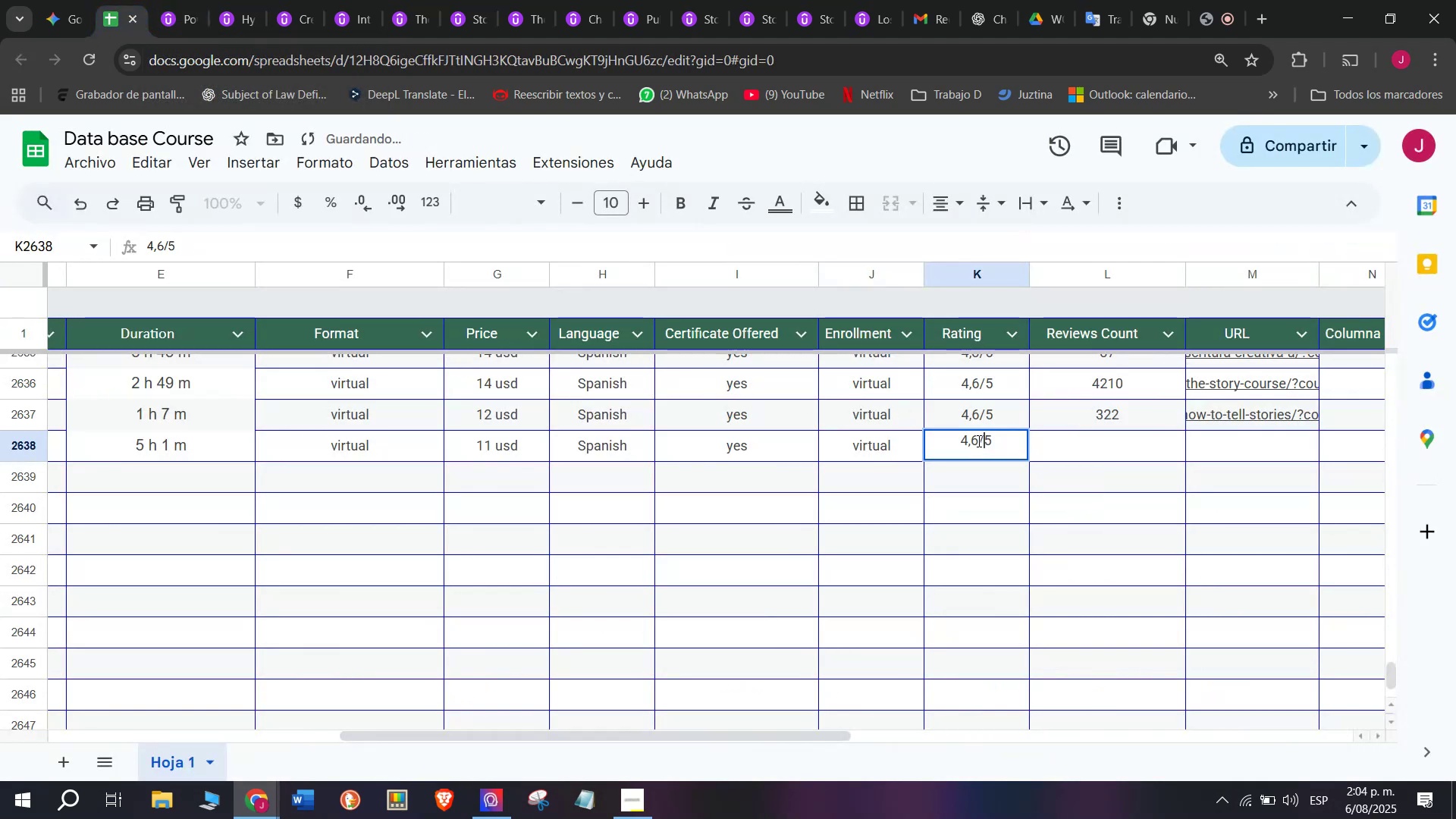 
left_click([977, 441])
 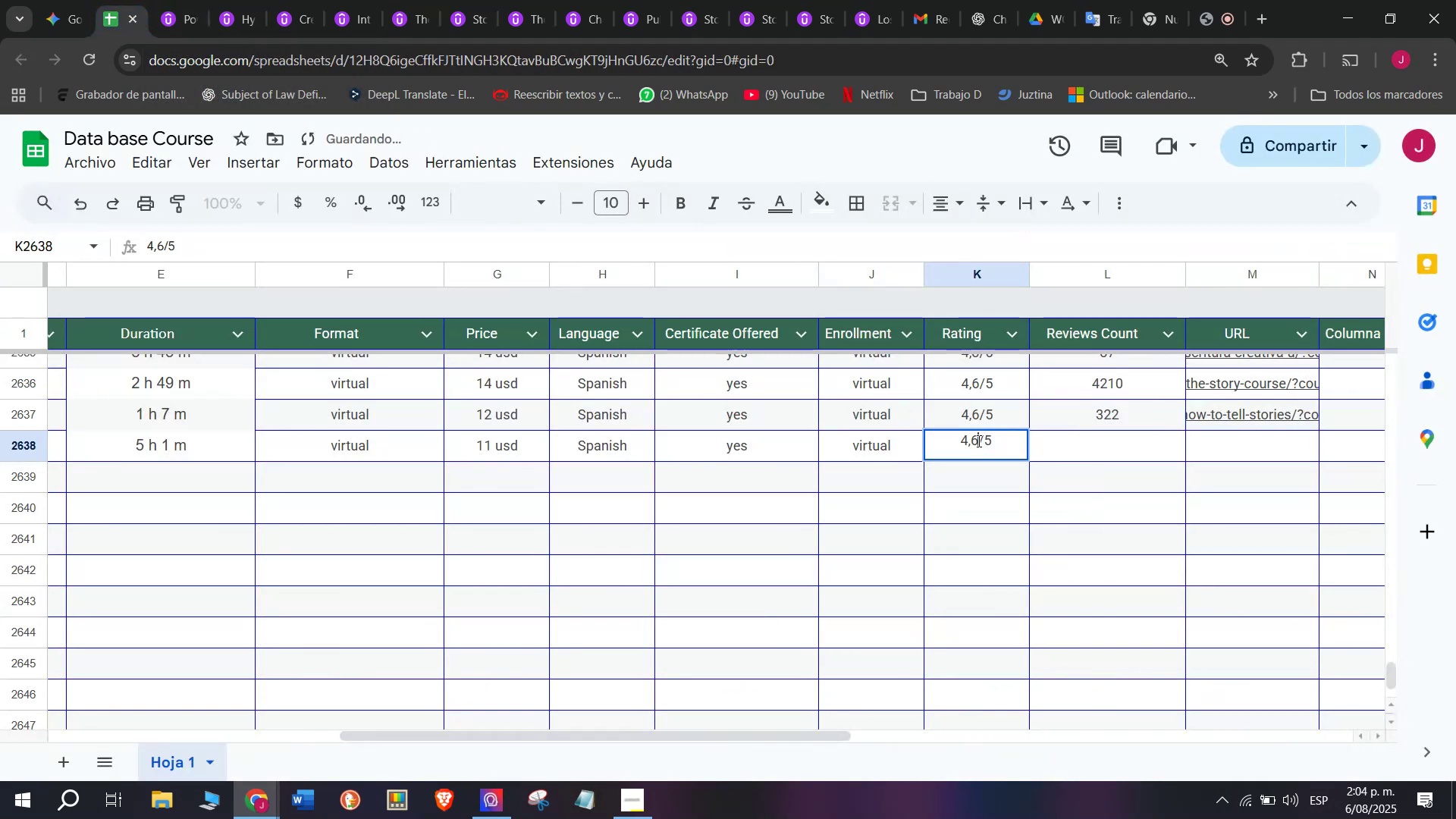 
key(Backspace)
type(q7)
 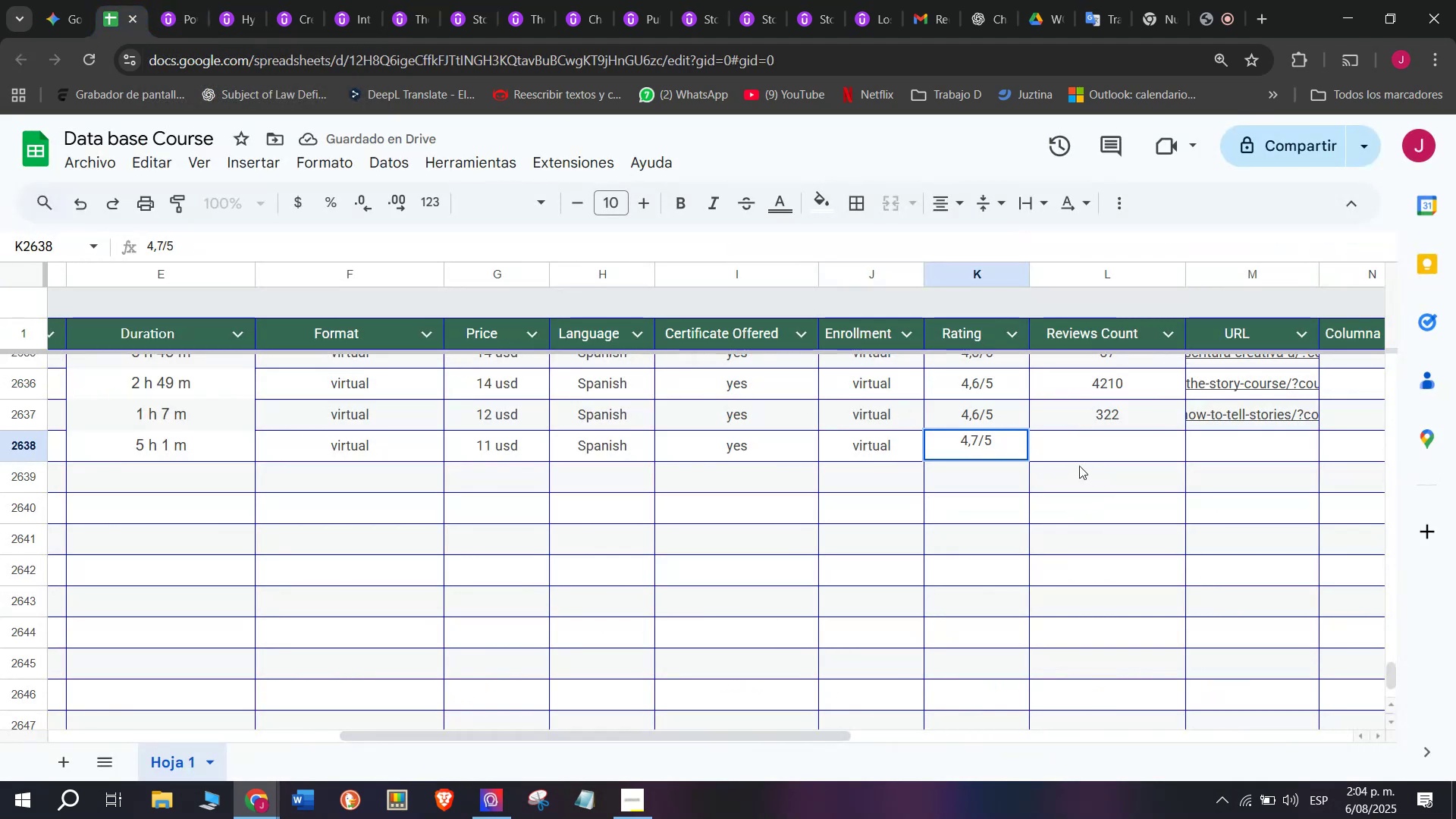 
left_click([1070, 451])
 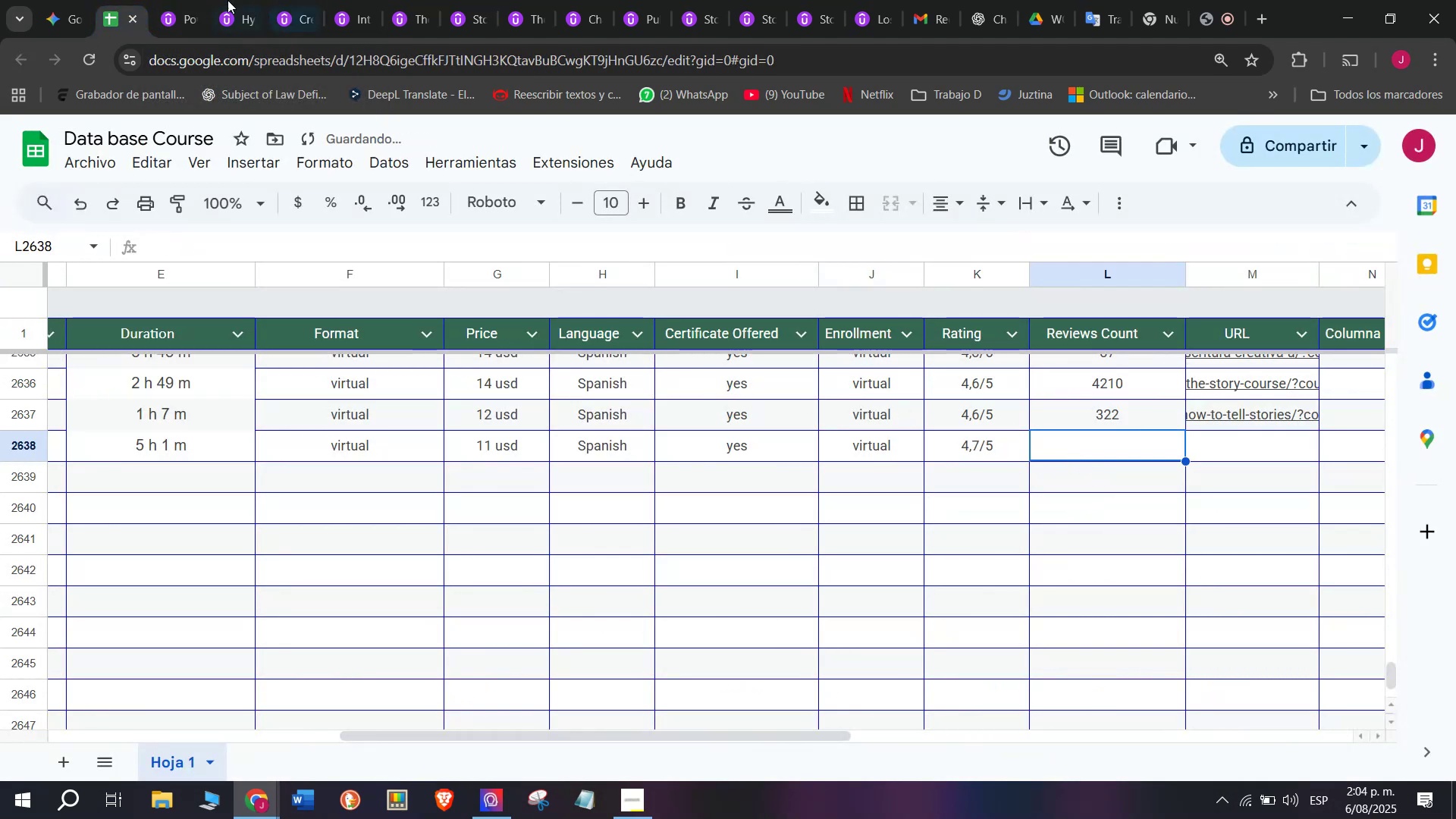 
left_click([192, 0])
 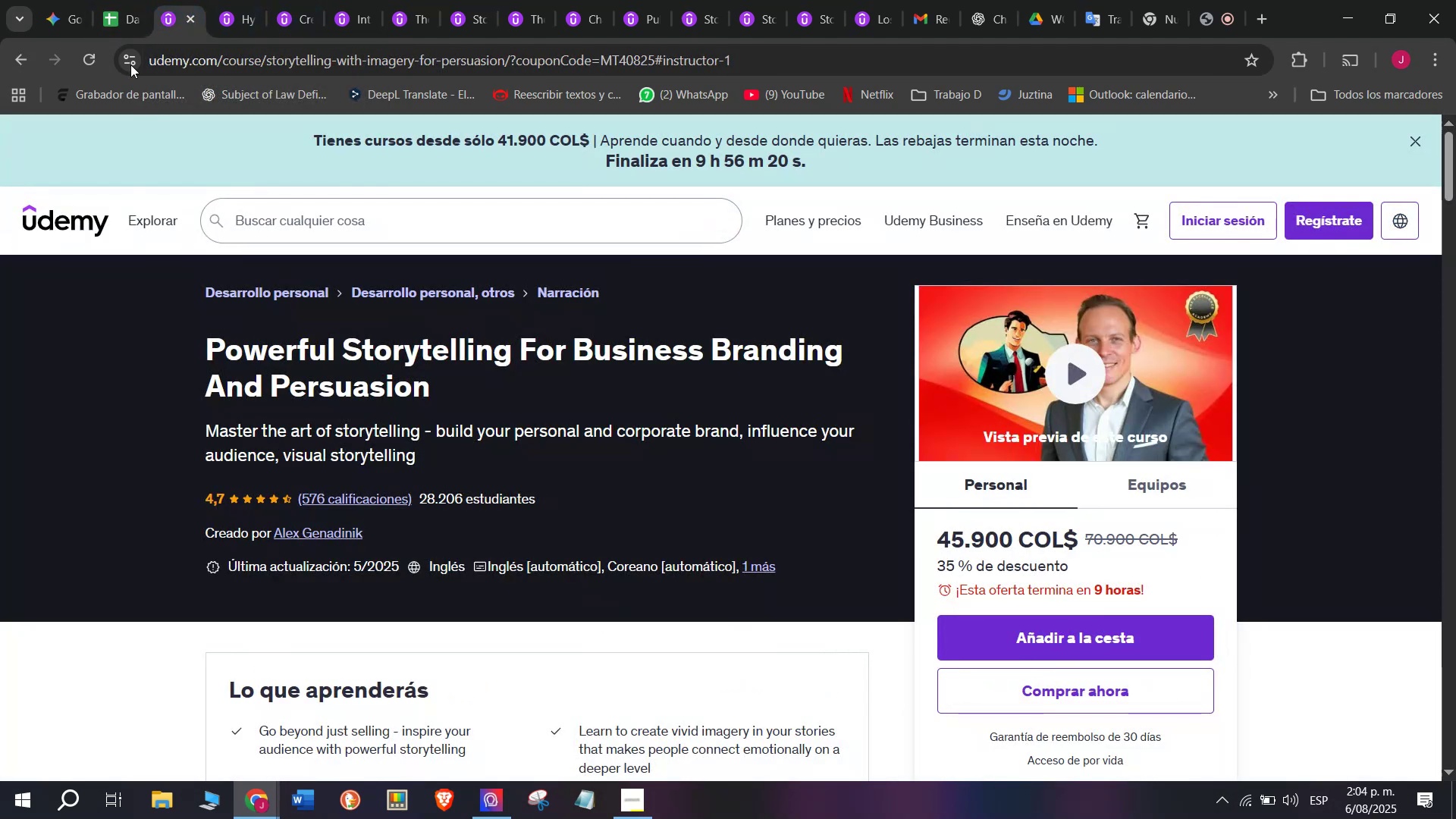 
left_click([118, 0])
 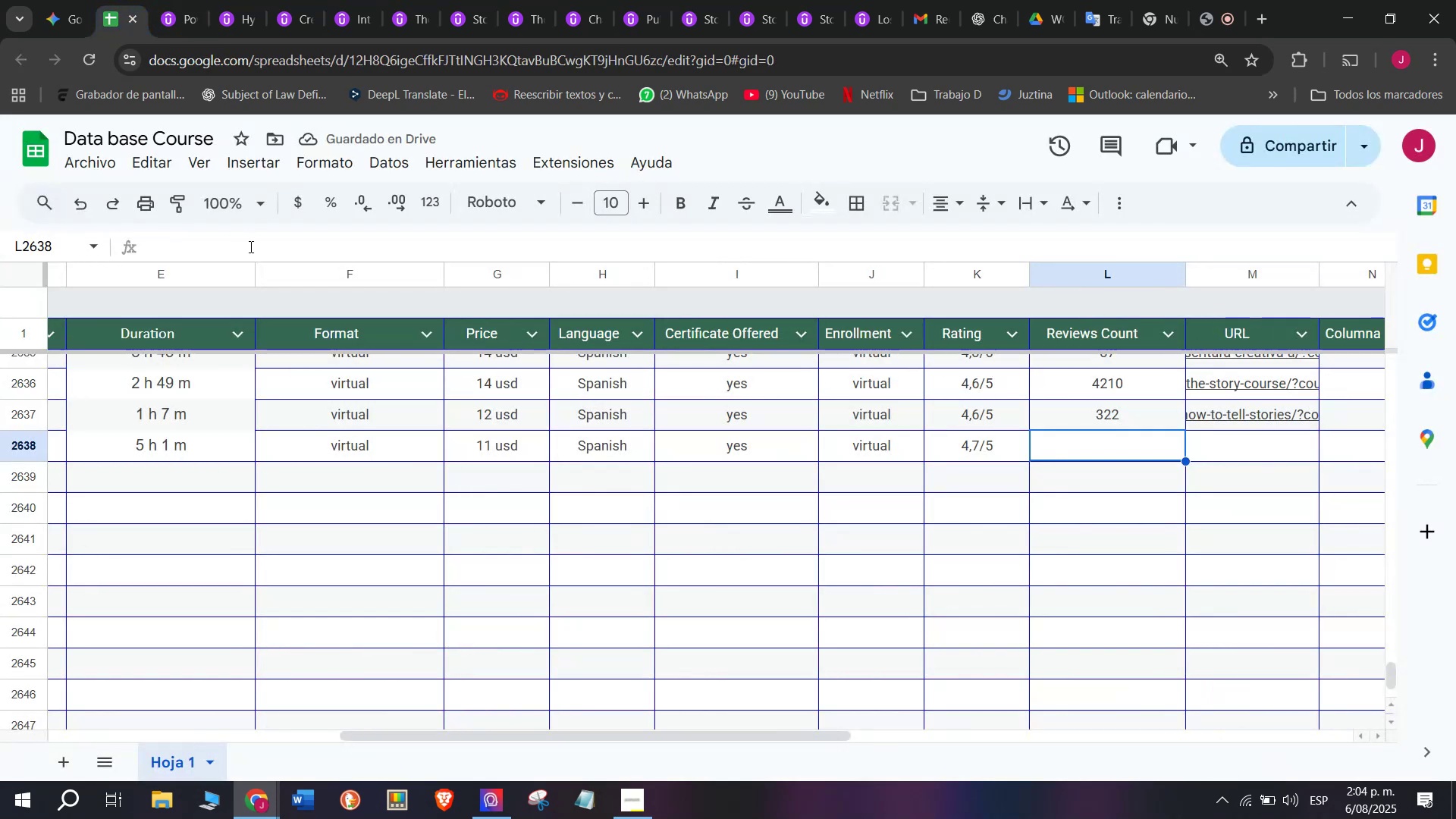 
type(576)
 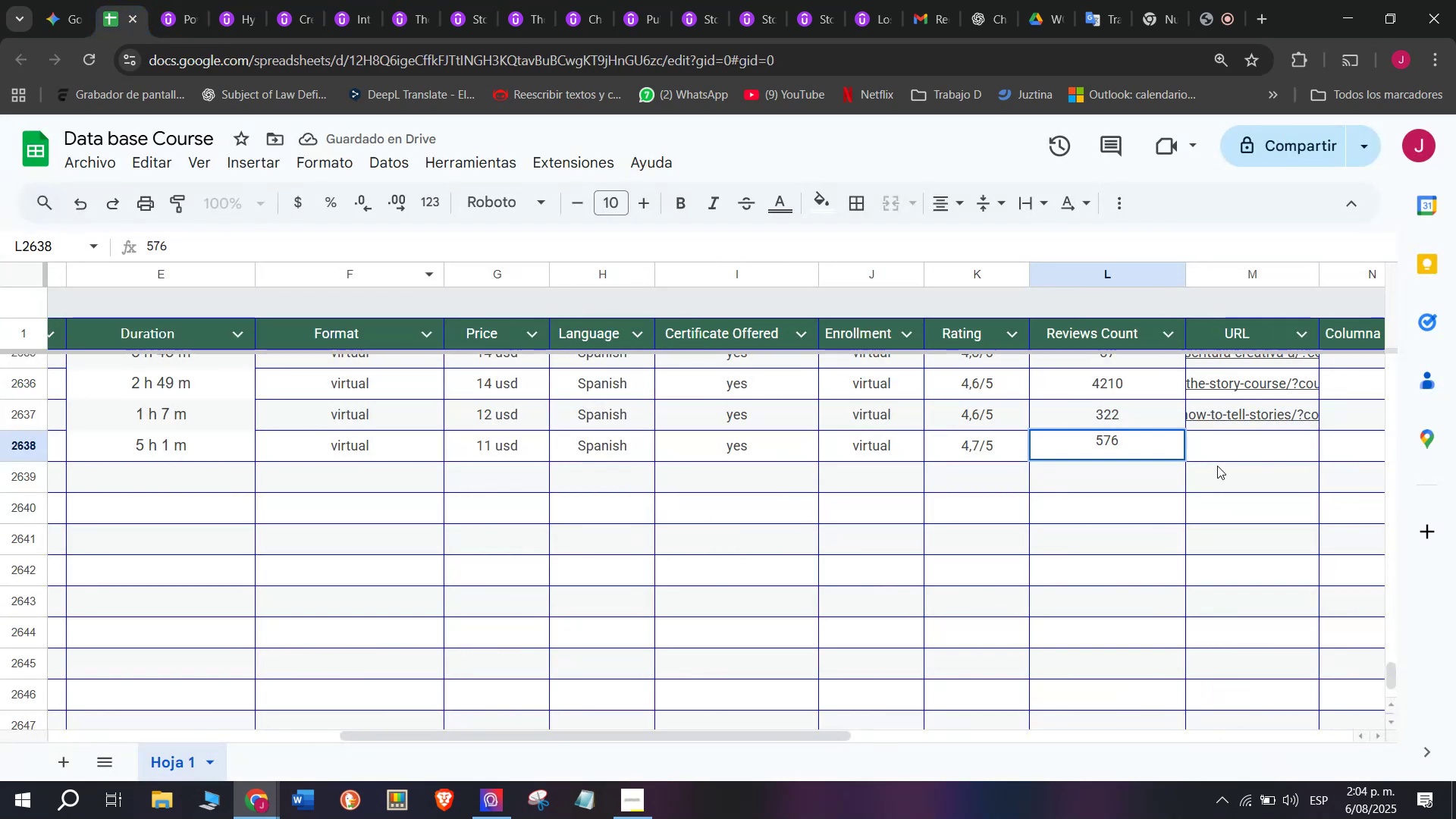 
left_click([1225, 447])
 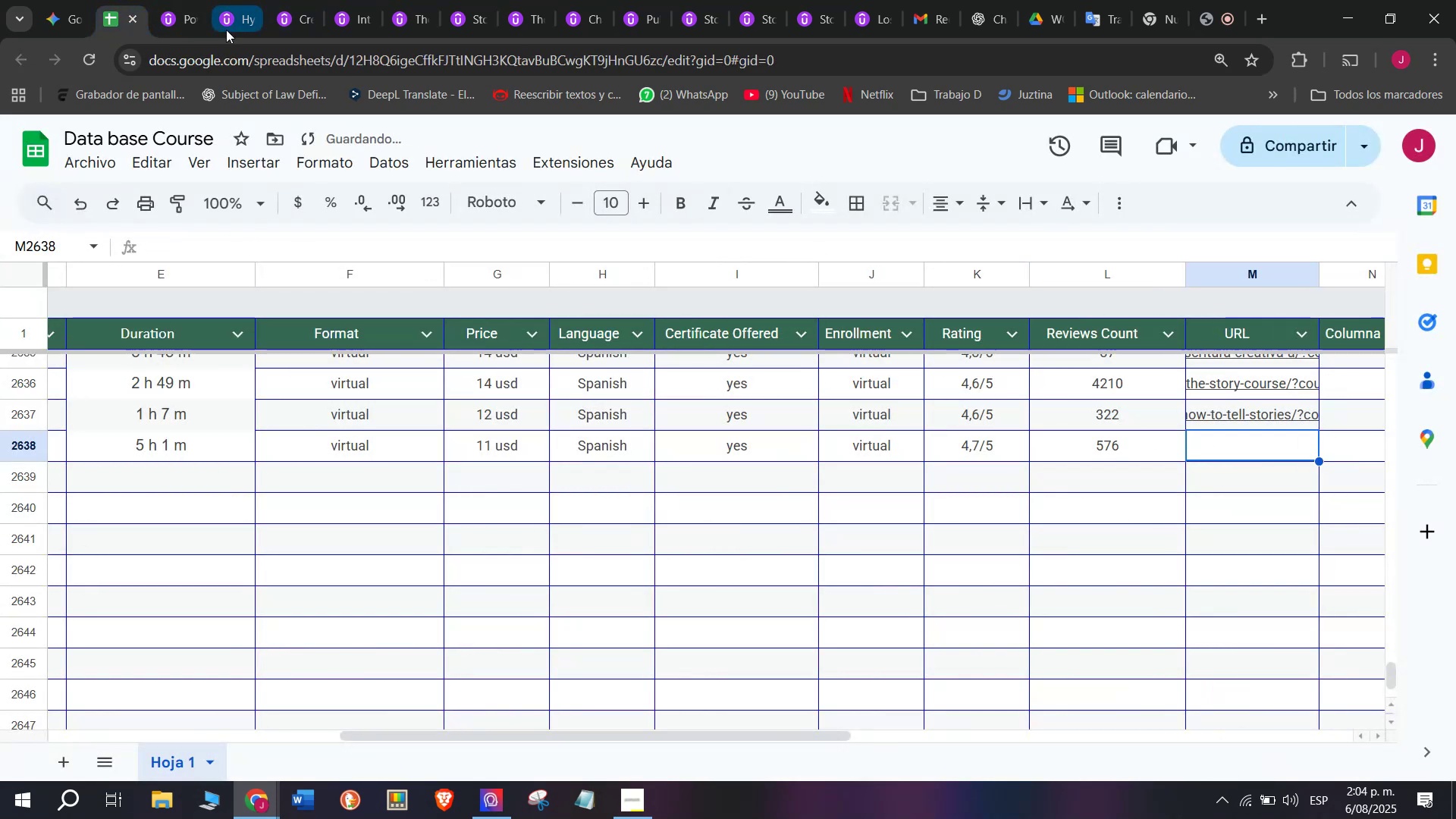 
left_click([155, 0])
 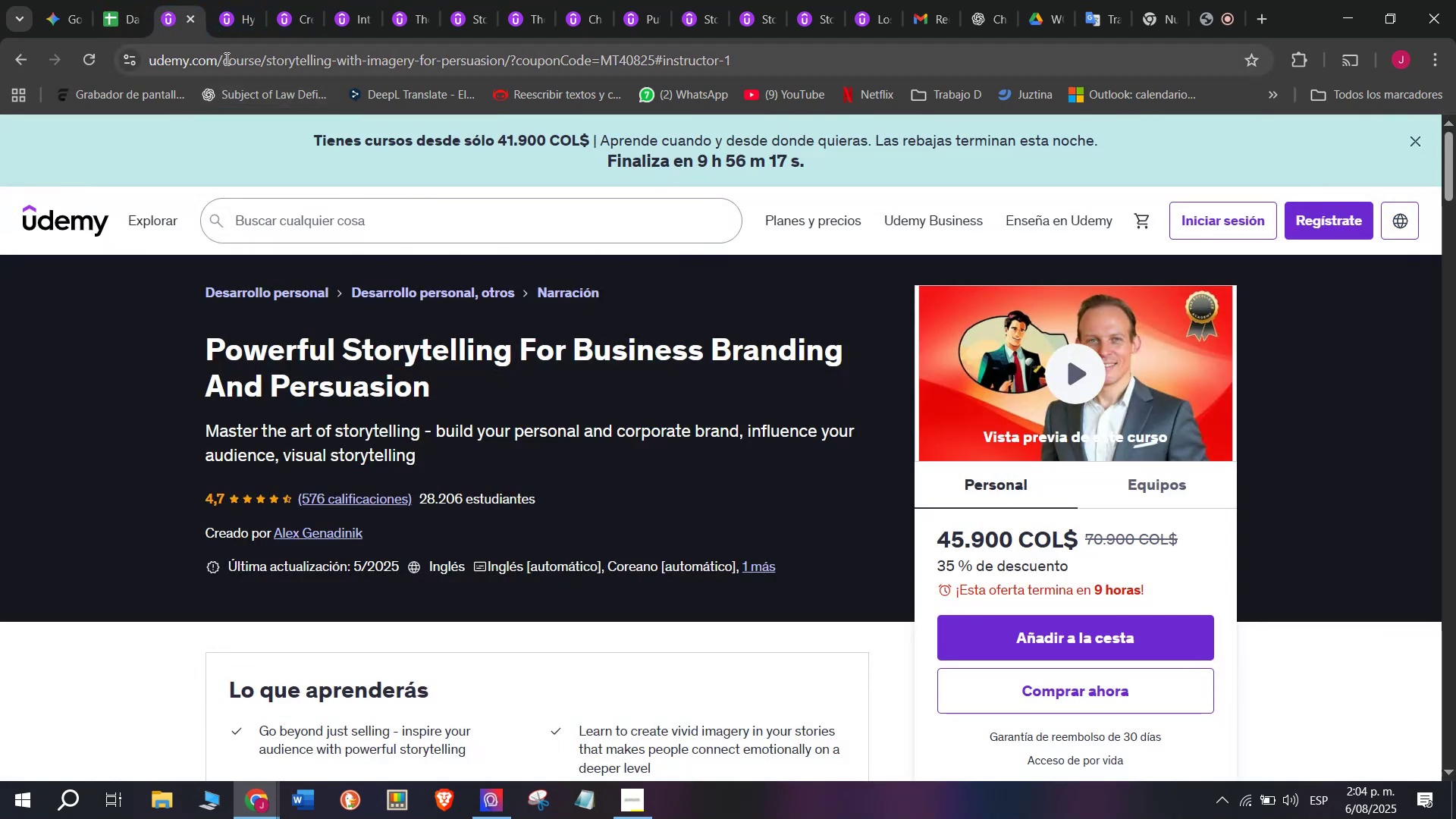 
double_click([227, 58])
 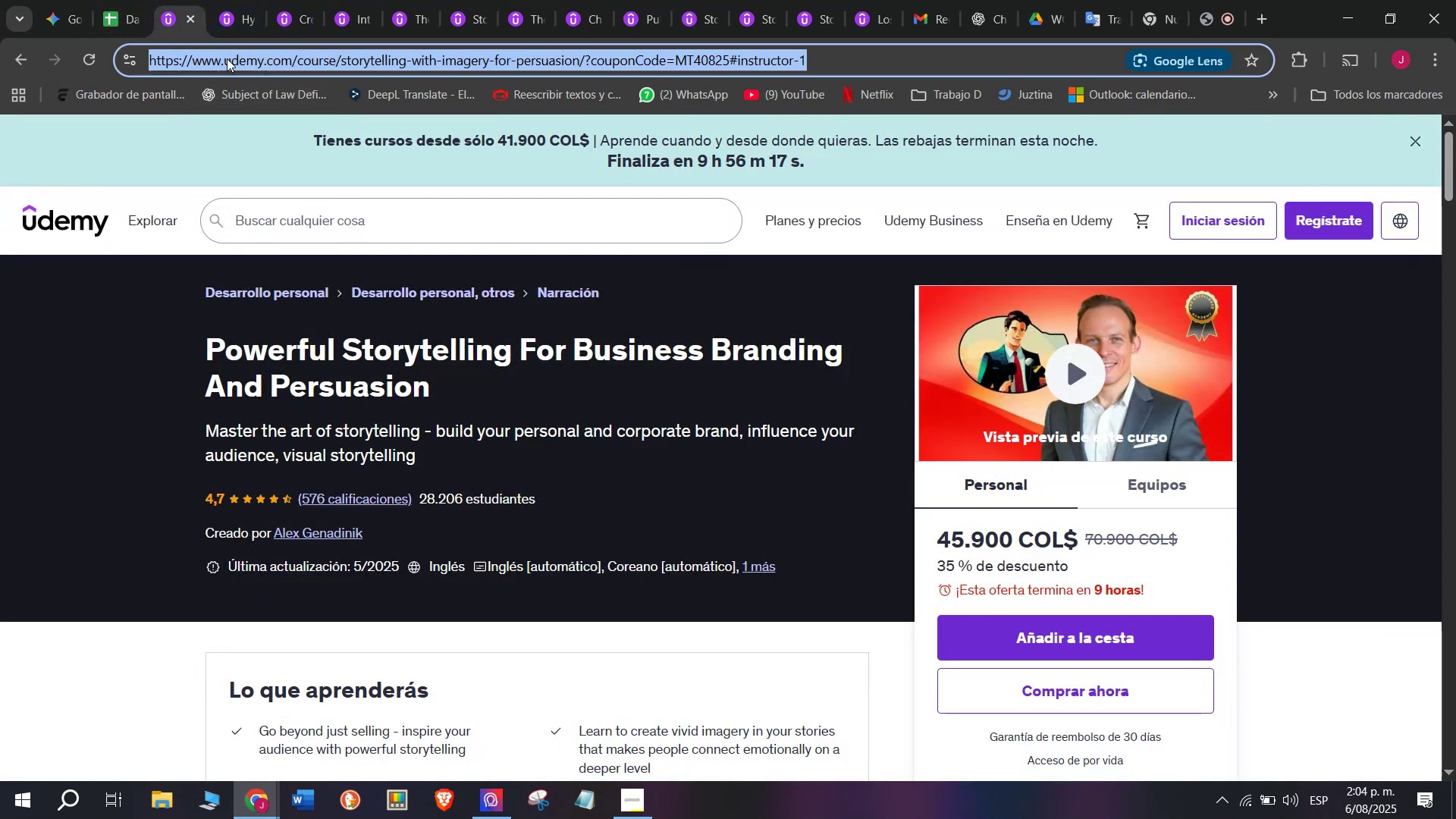 
triple_click([227, 58])
 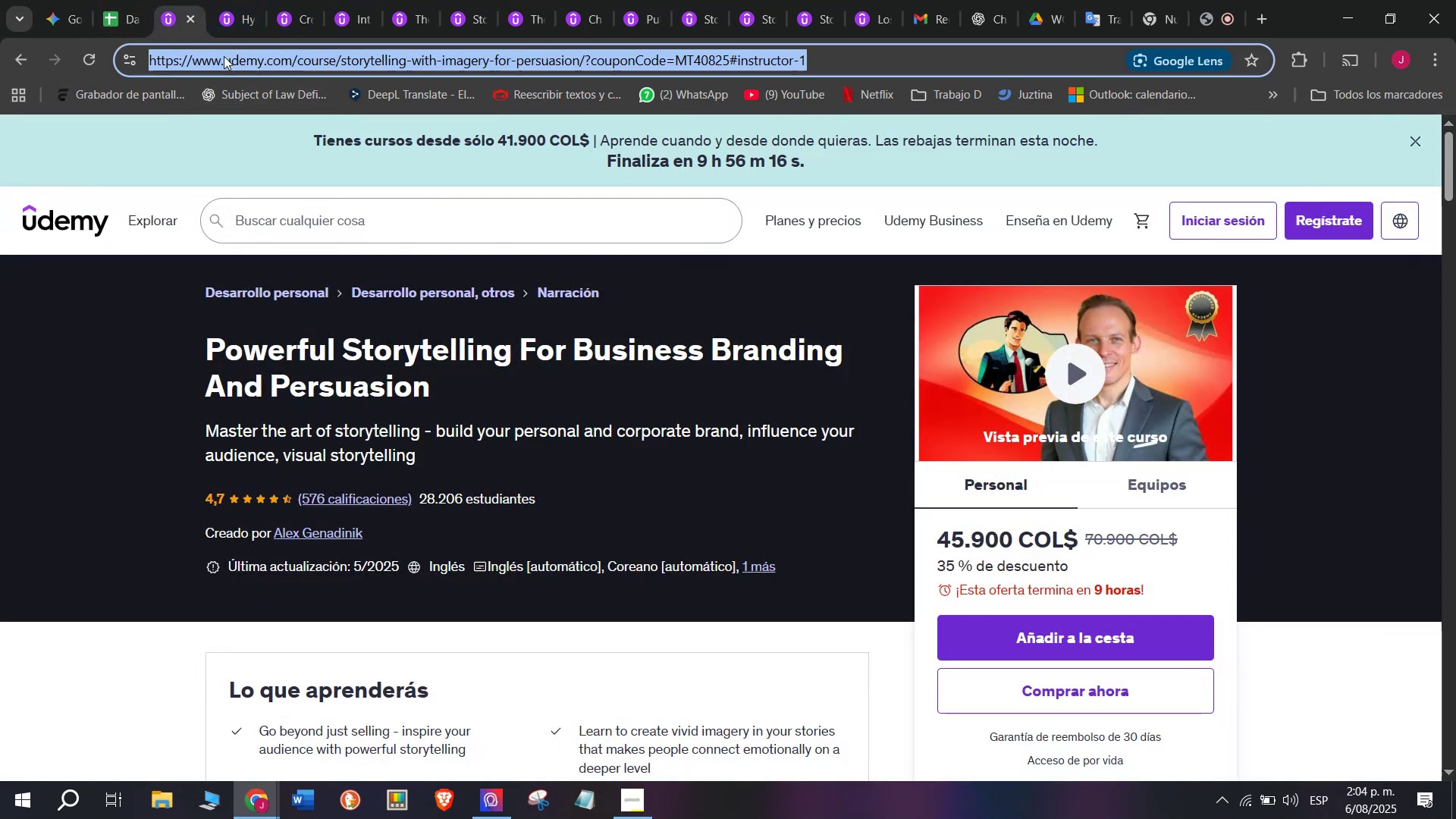 
key(Control+ControlLeft)
 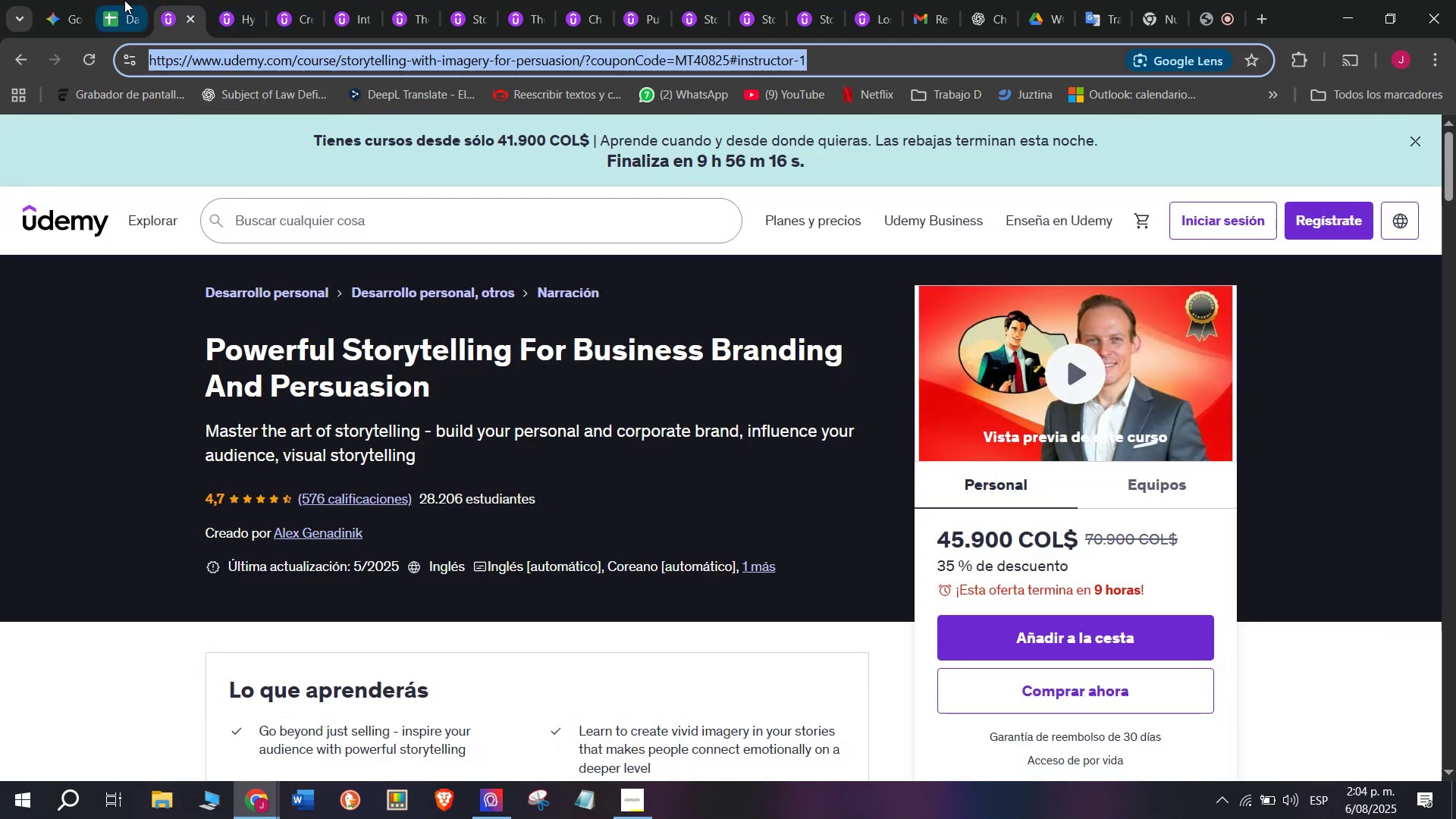 
key(Break)
 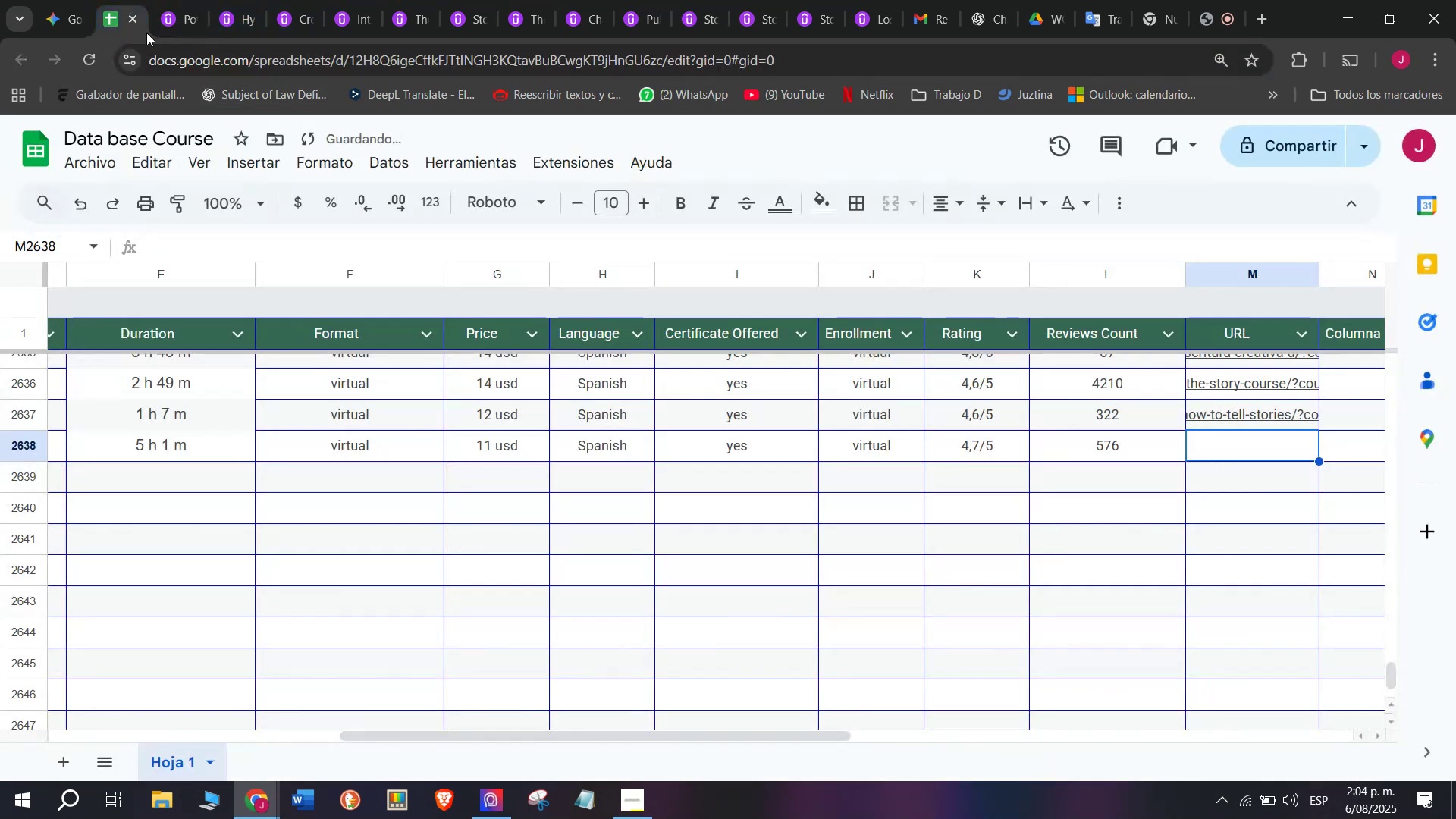 
key(Control+C)
 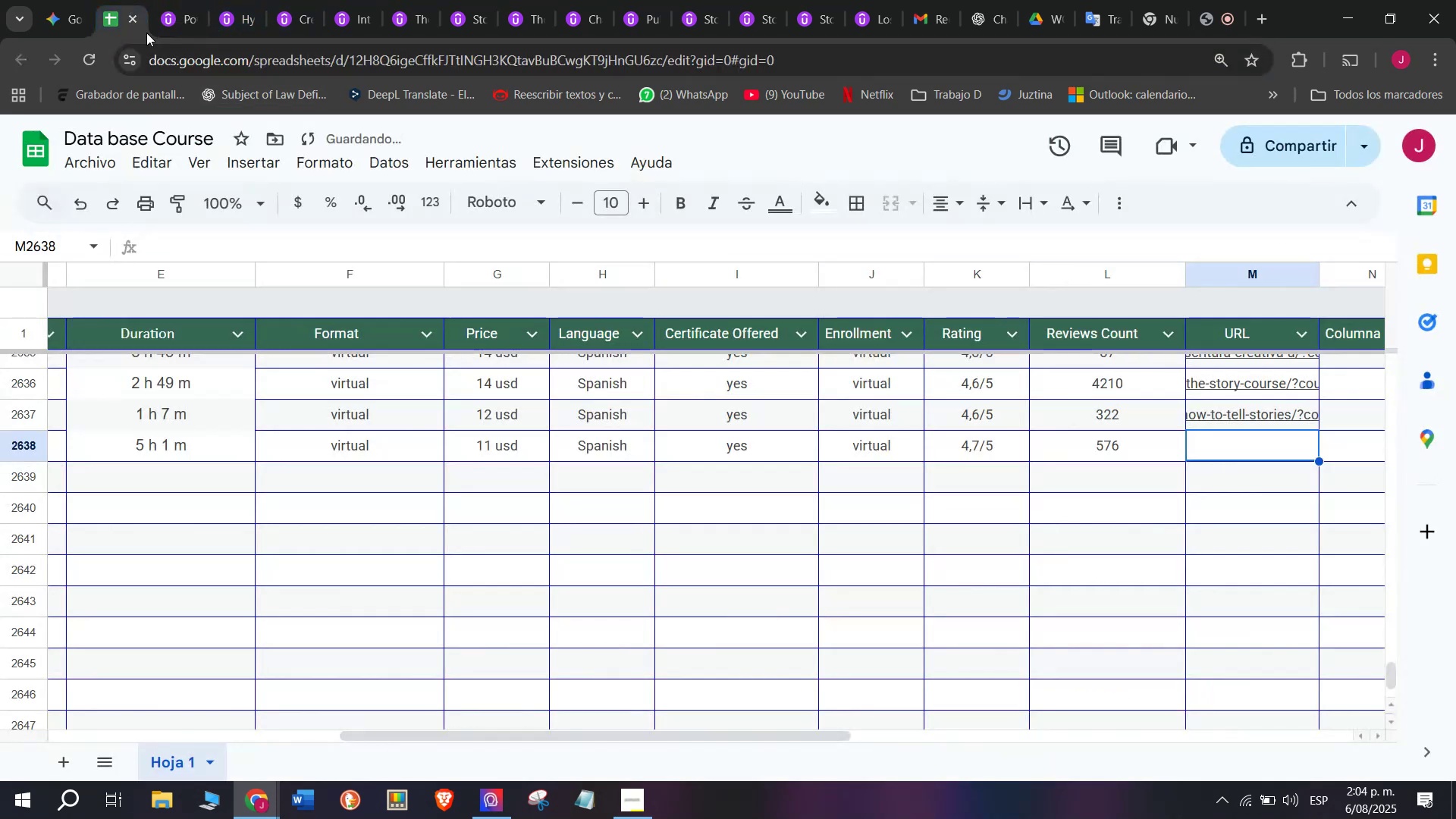 
left_click([124, 0])
 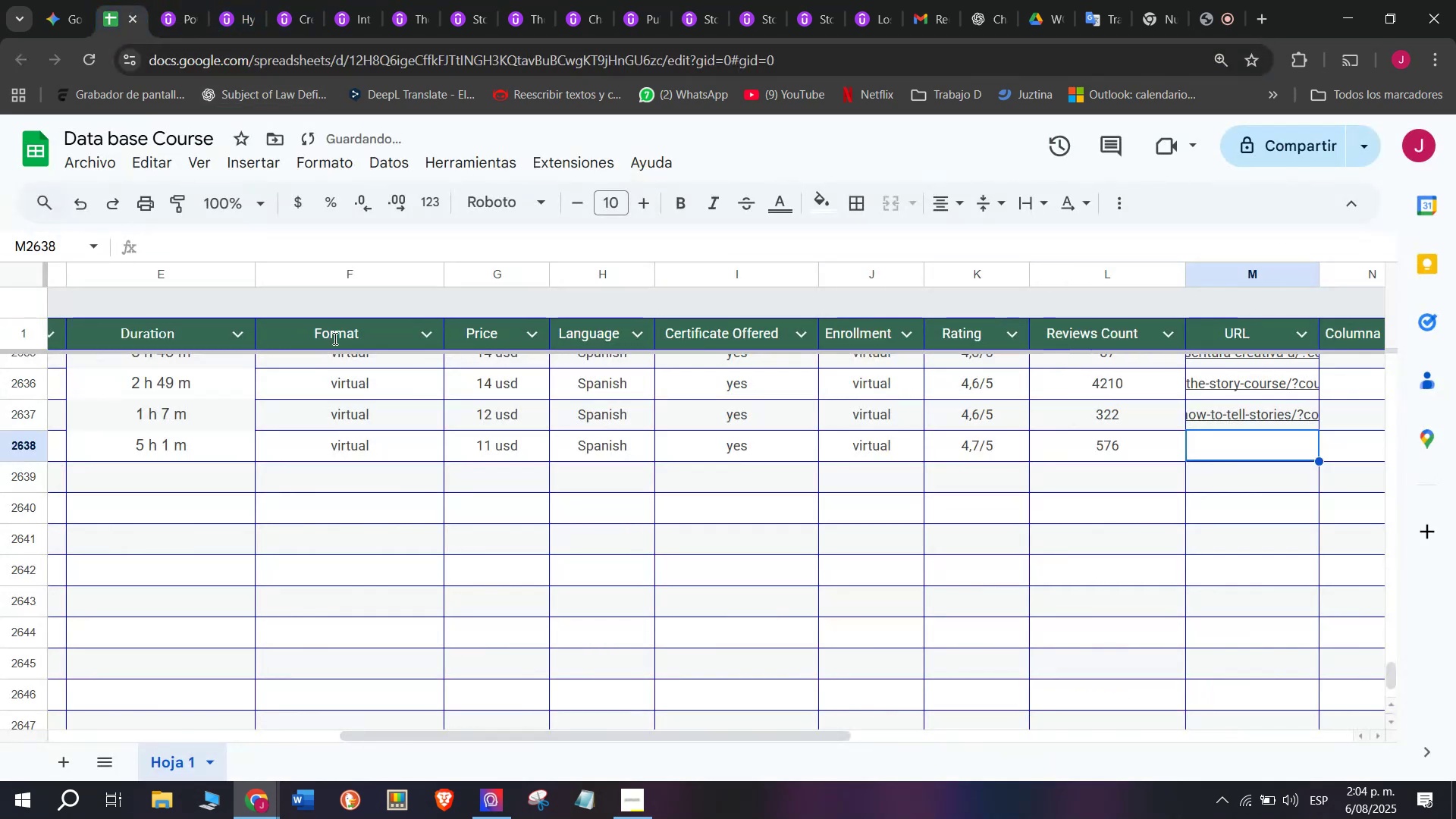 
key(Z)
 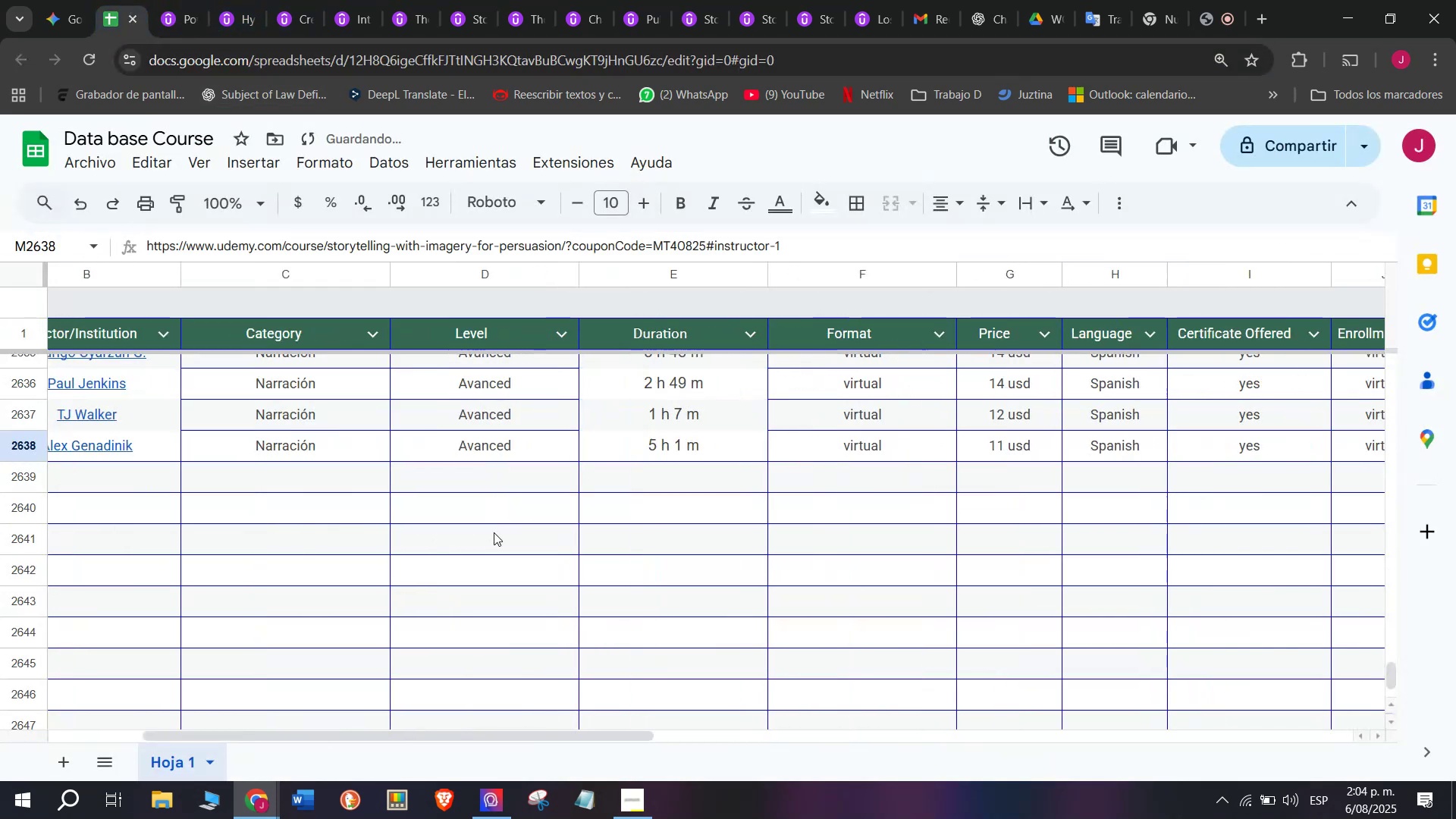 
key(Control+ControlLeft)
 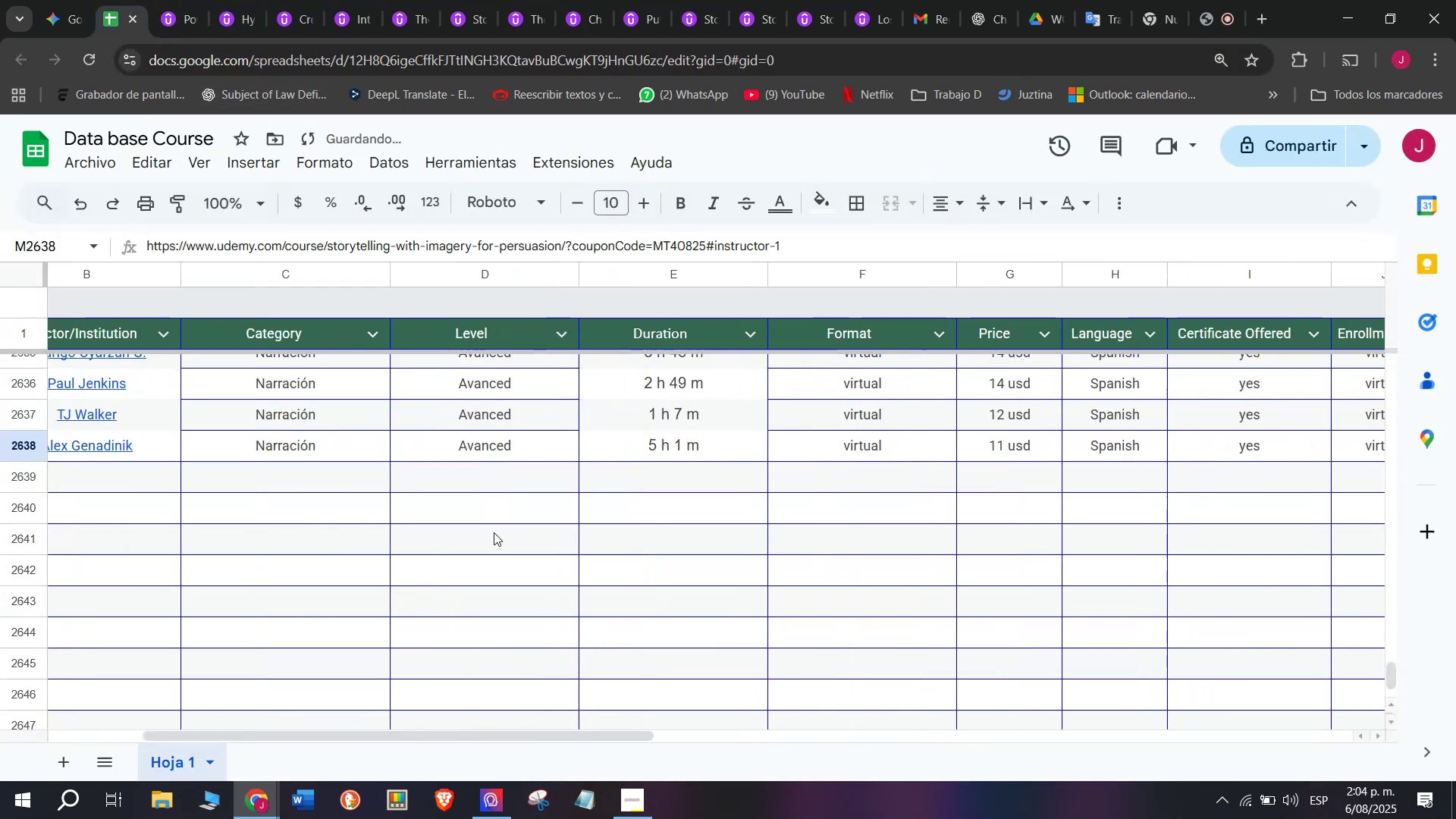 
key(Control+V)
 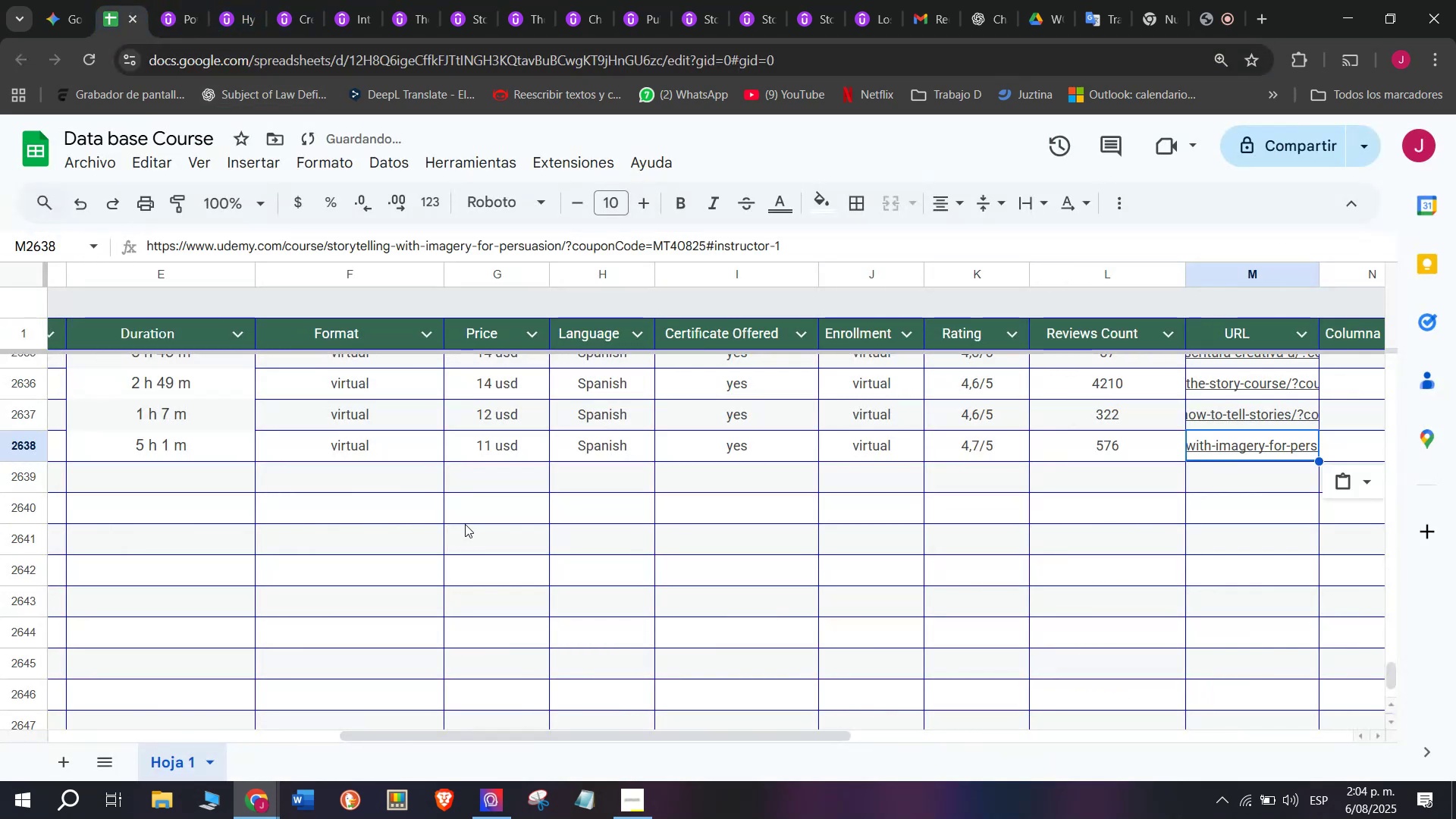 
scroll: coordinate [200, 519], scroll_direction: up, amount: 4.0
 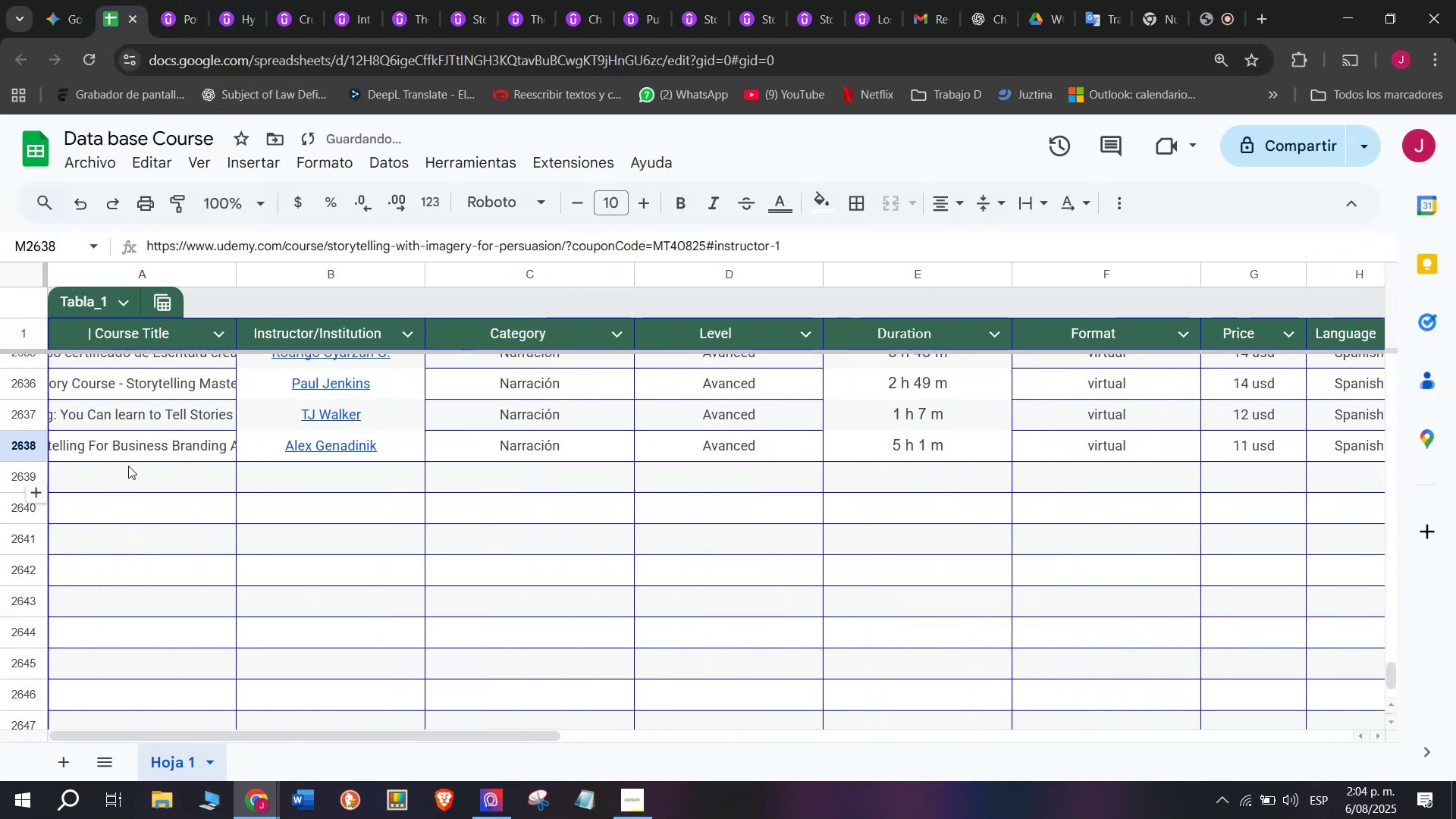 
left_click([130, 460])
 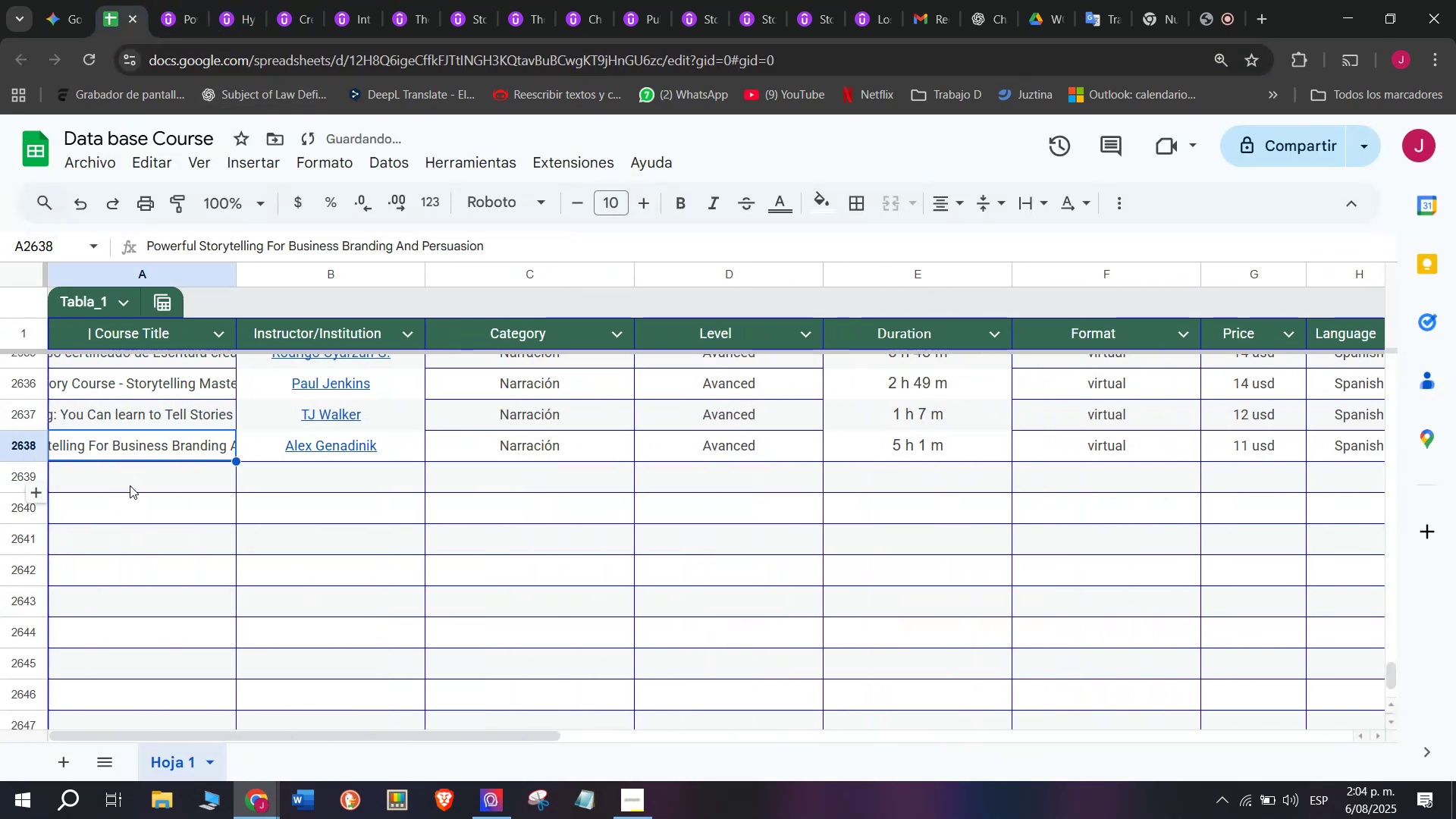 
left_click([130, 485])
 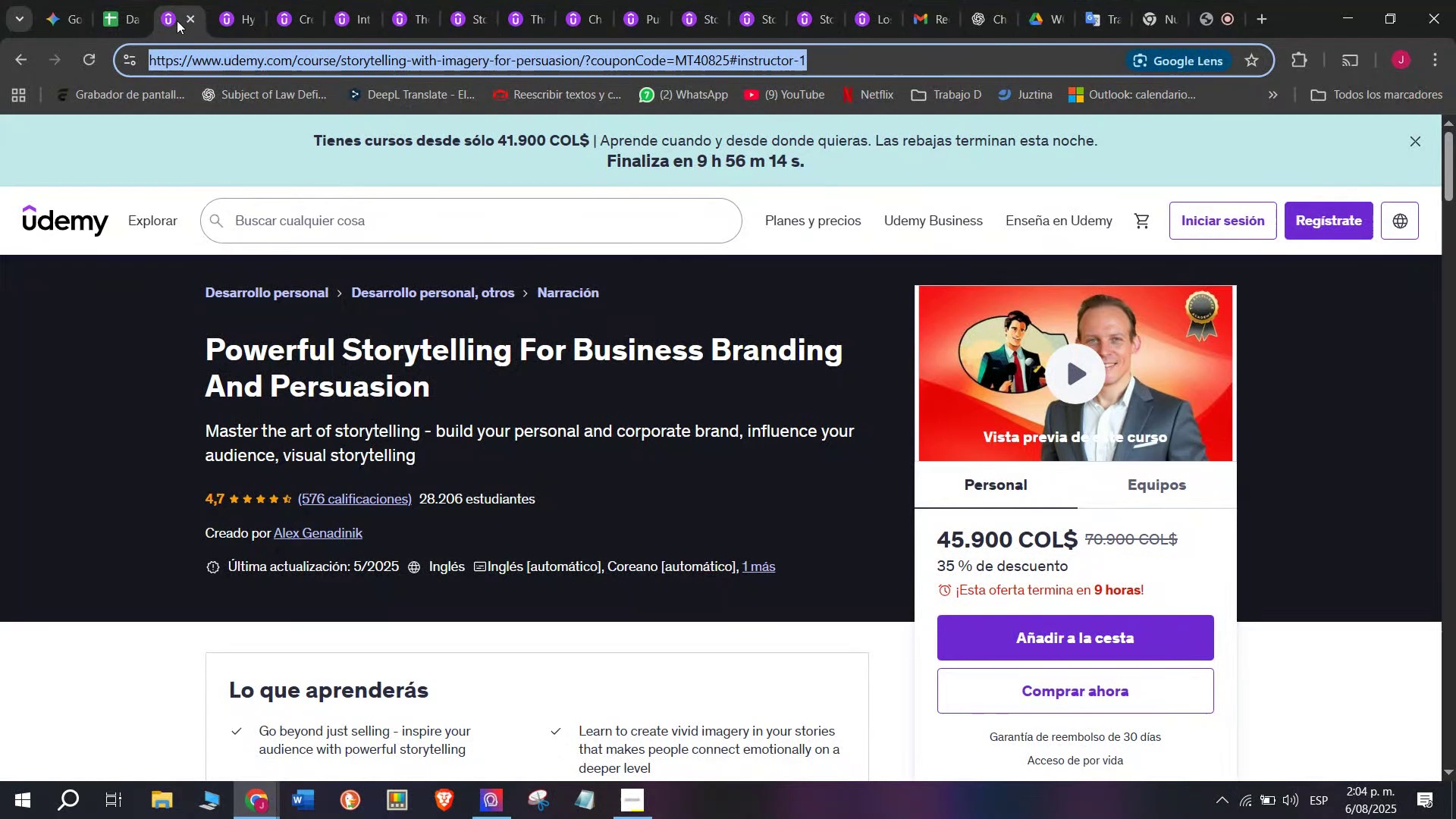 
left_click([193, 23])
 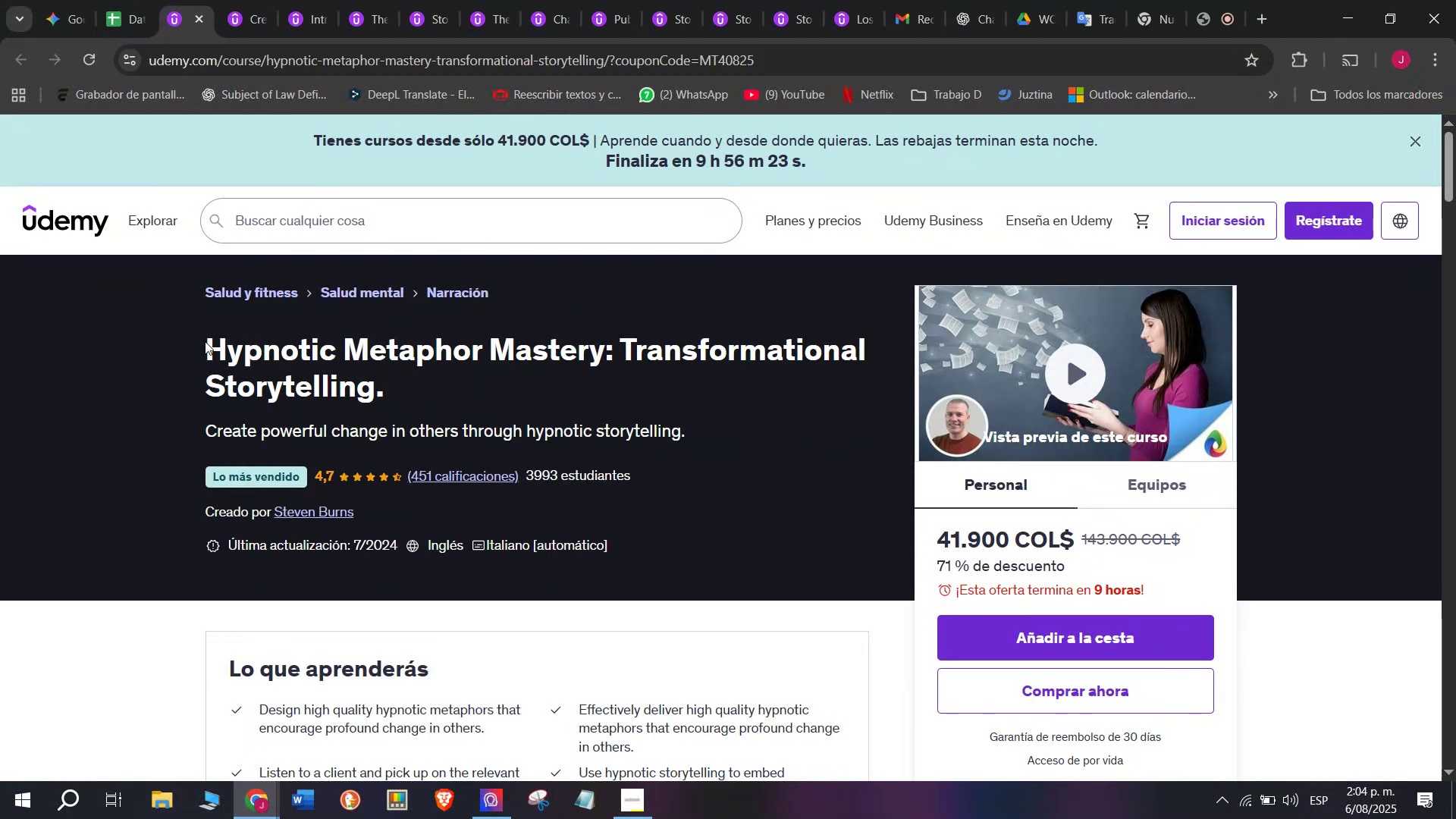 
left_click_drag(start_coordinate=[202, 340], to_coordinate=[435, 401])
 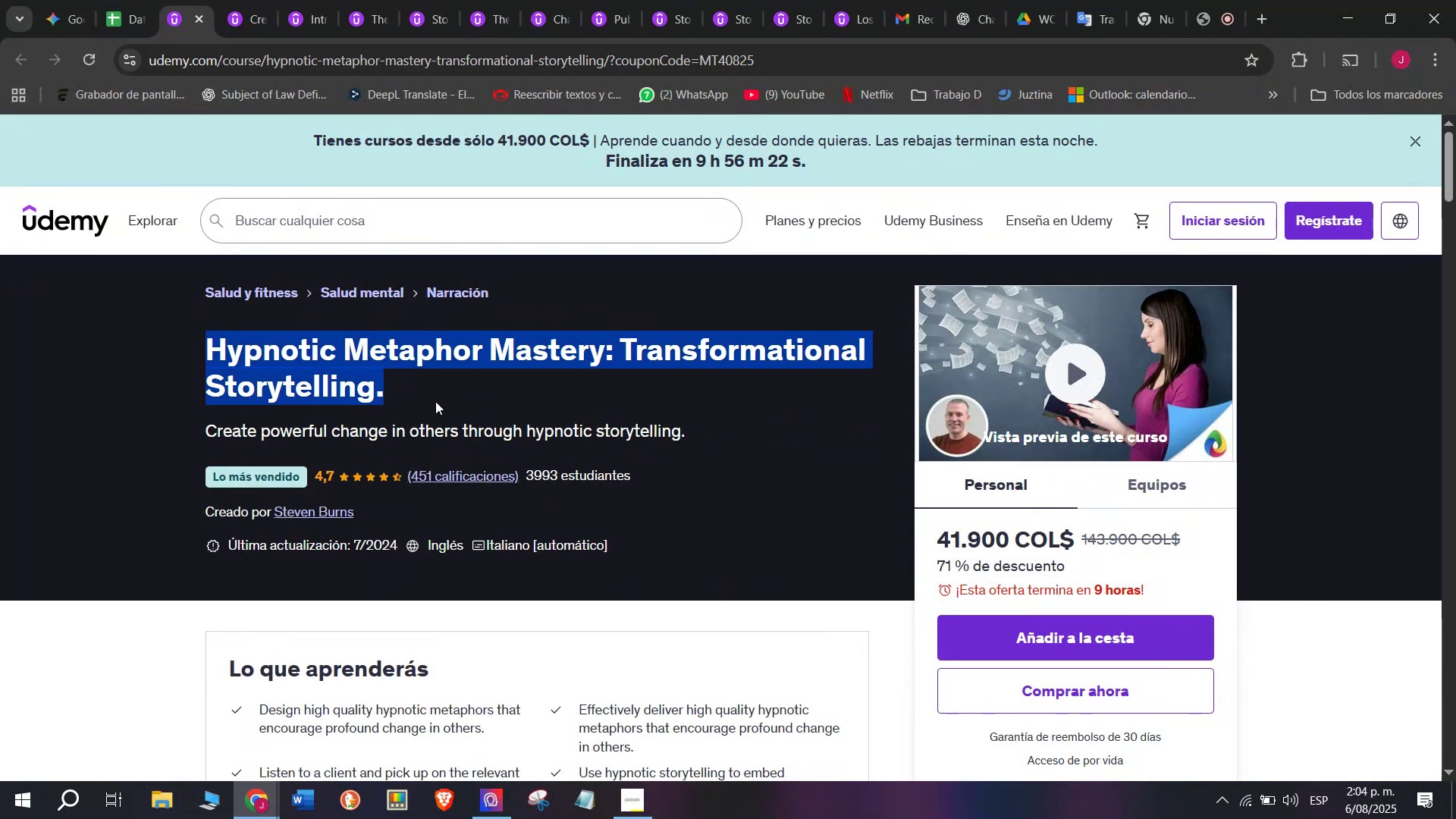 
key(Control+C)
 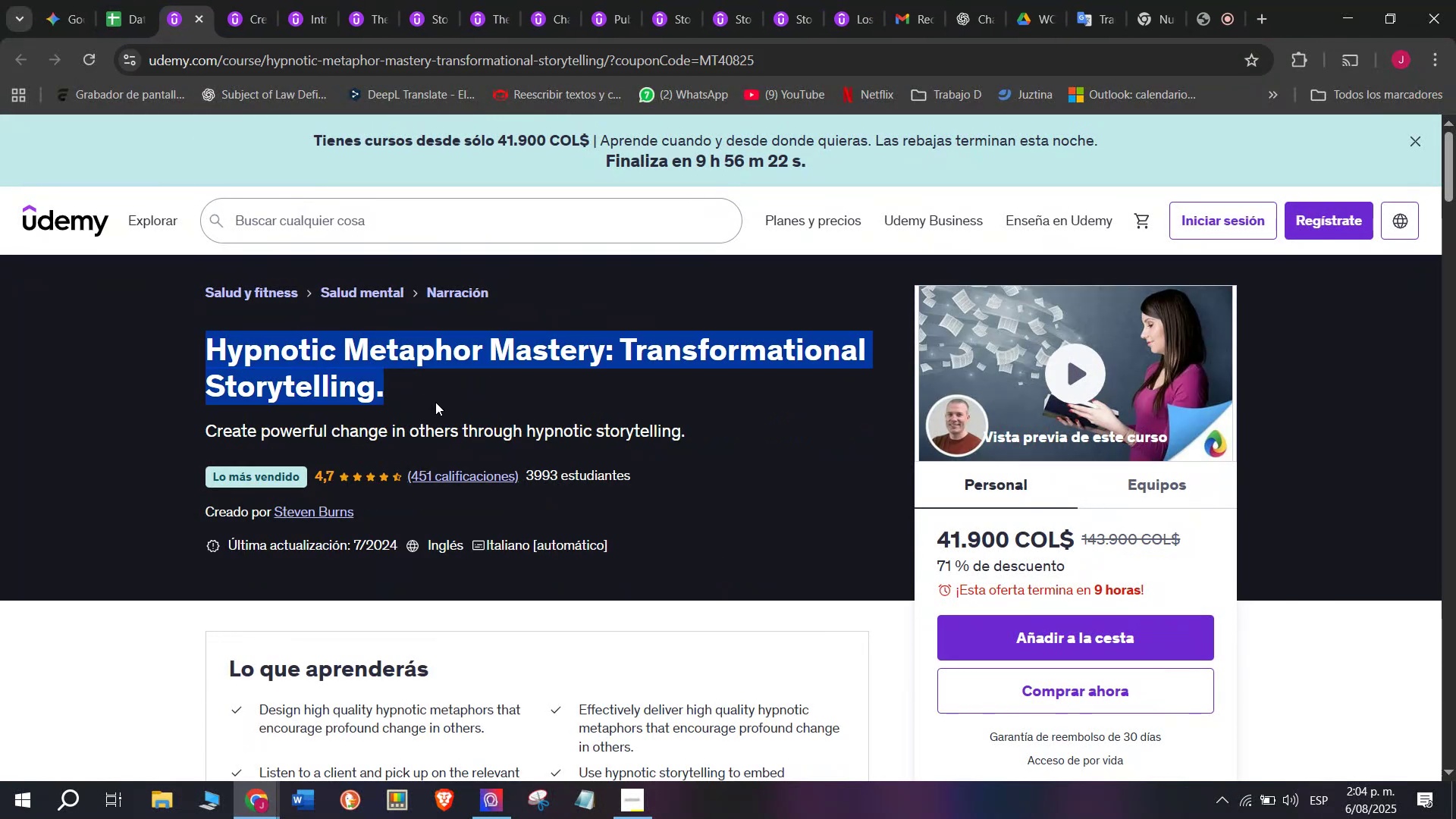 
key(Control+ControlLeft)
 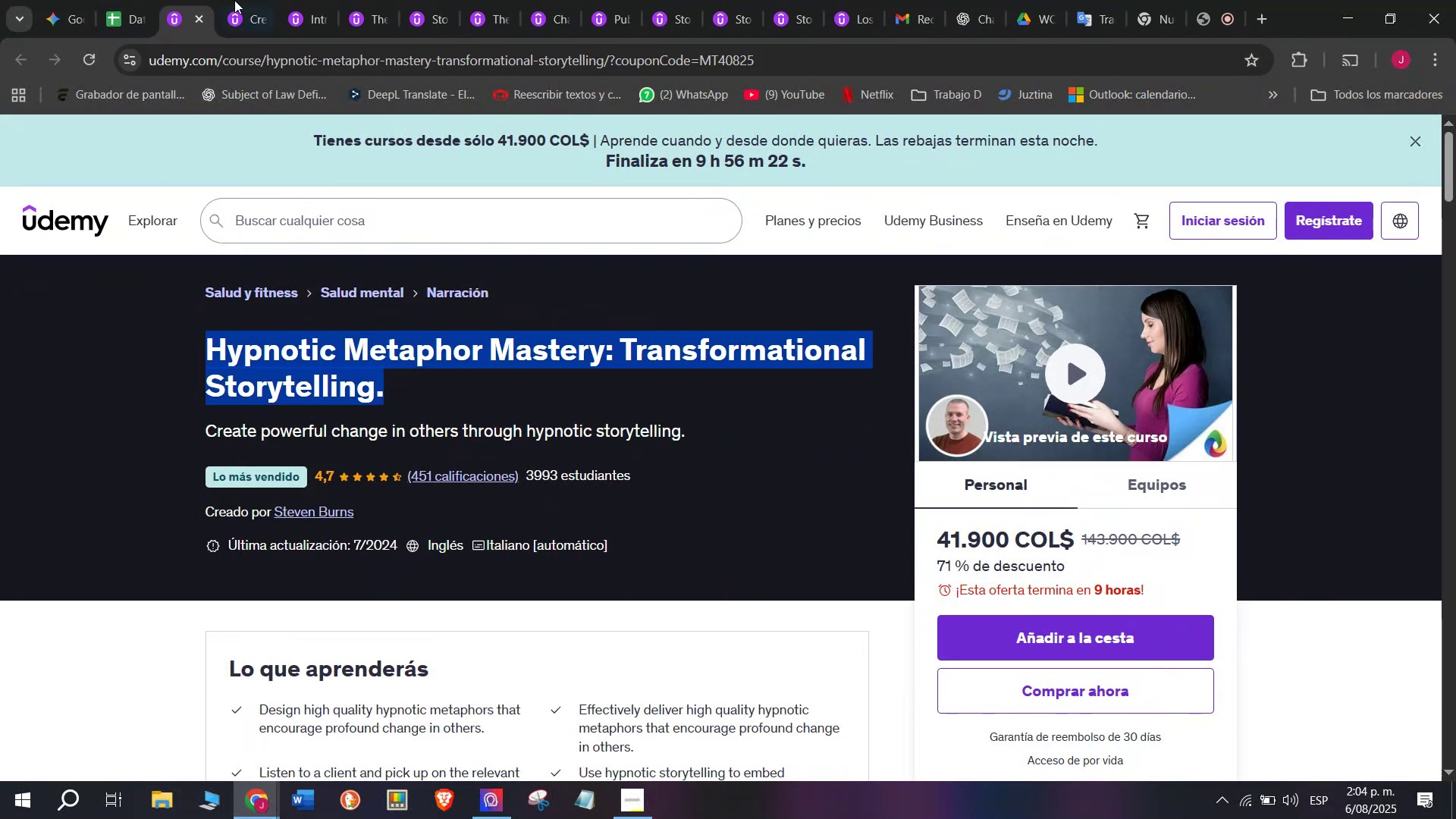 
key(Break)
 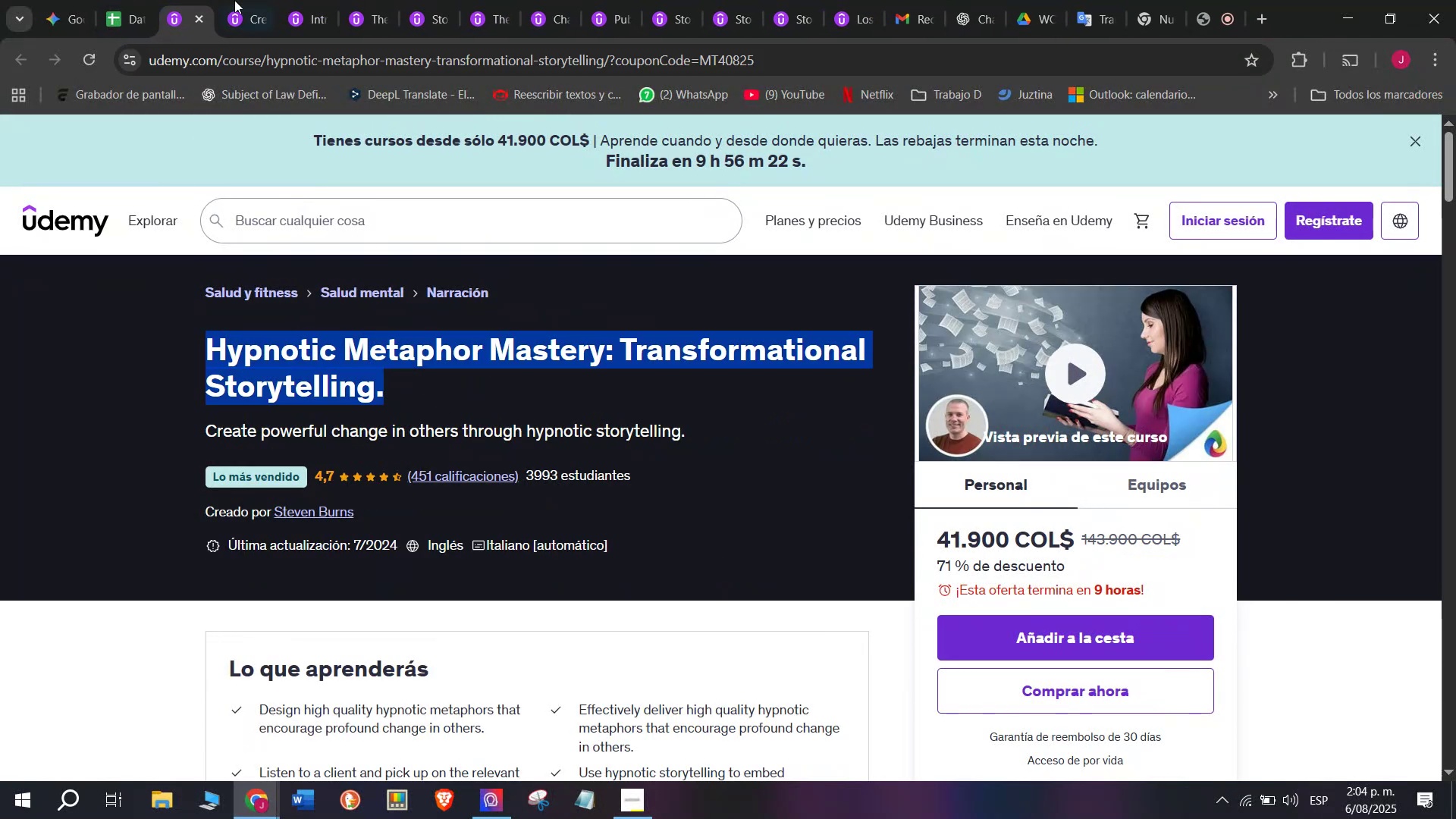 
key(Break)
 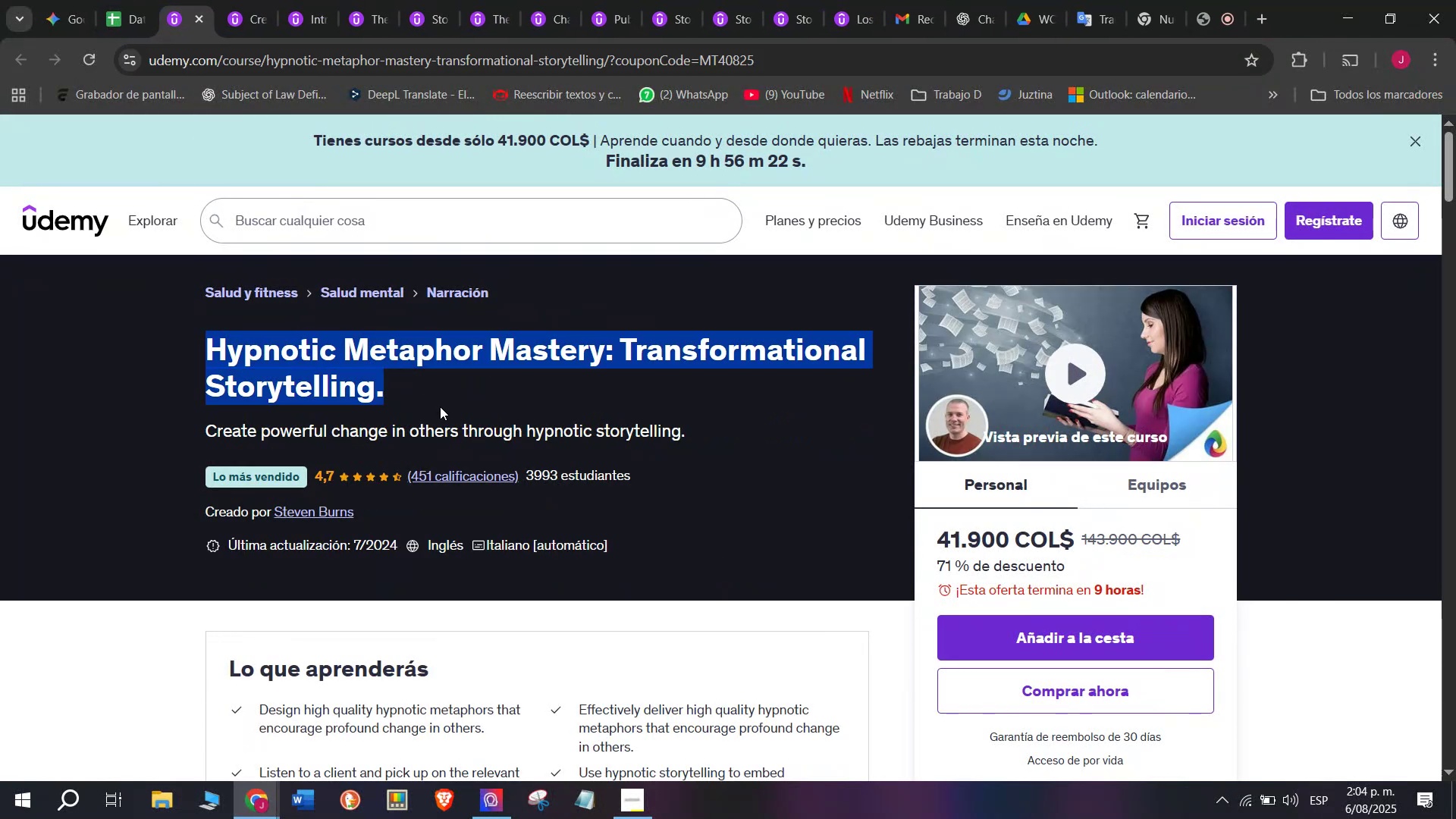 
key(Control+ControlLeft)
 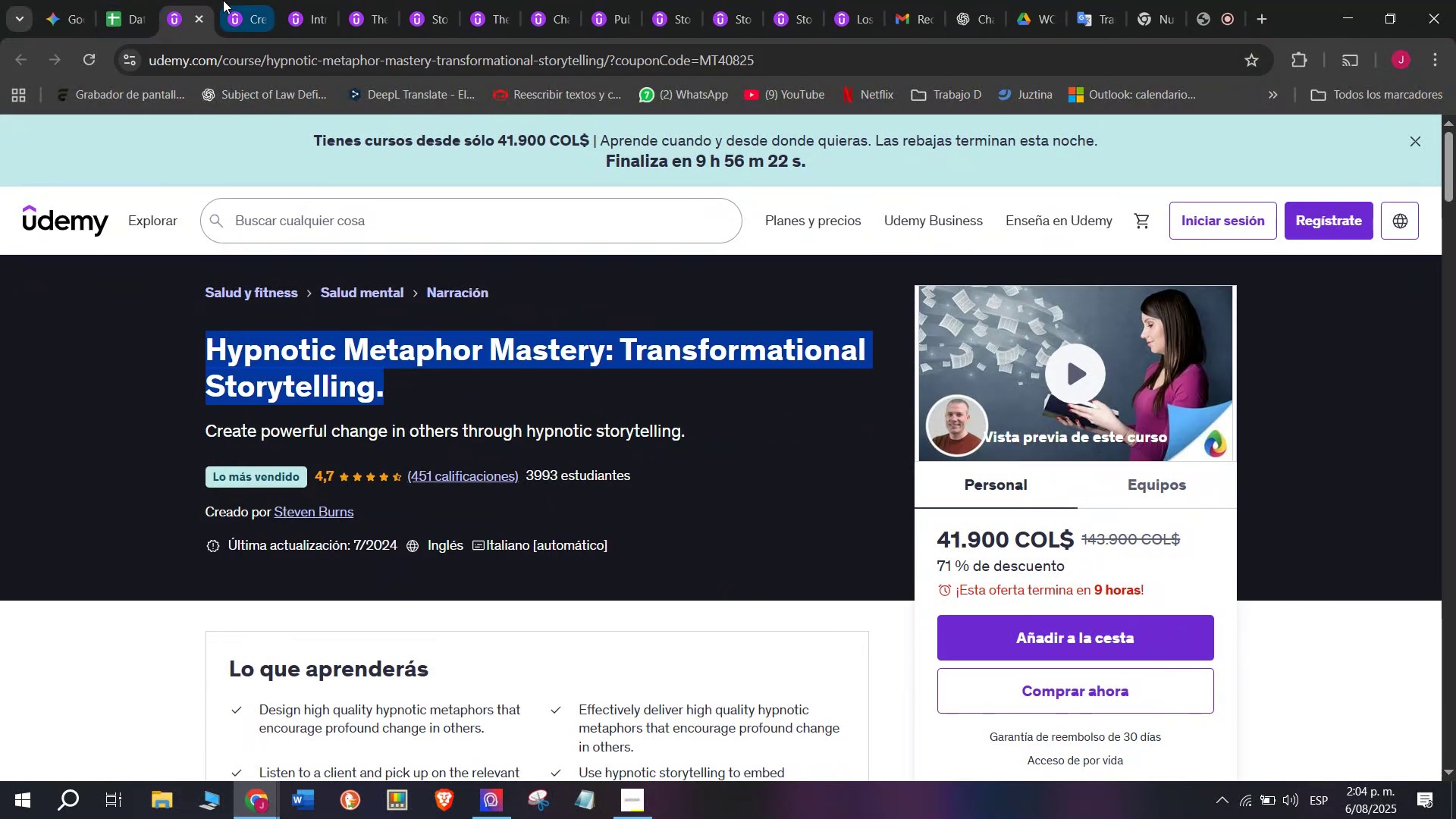 
key(Control+C)
 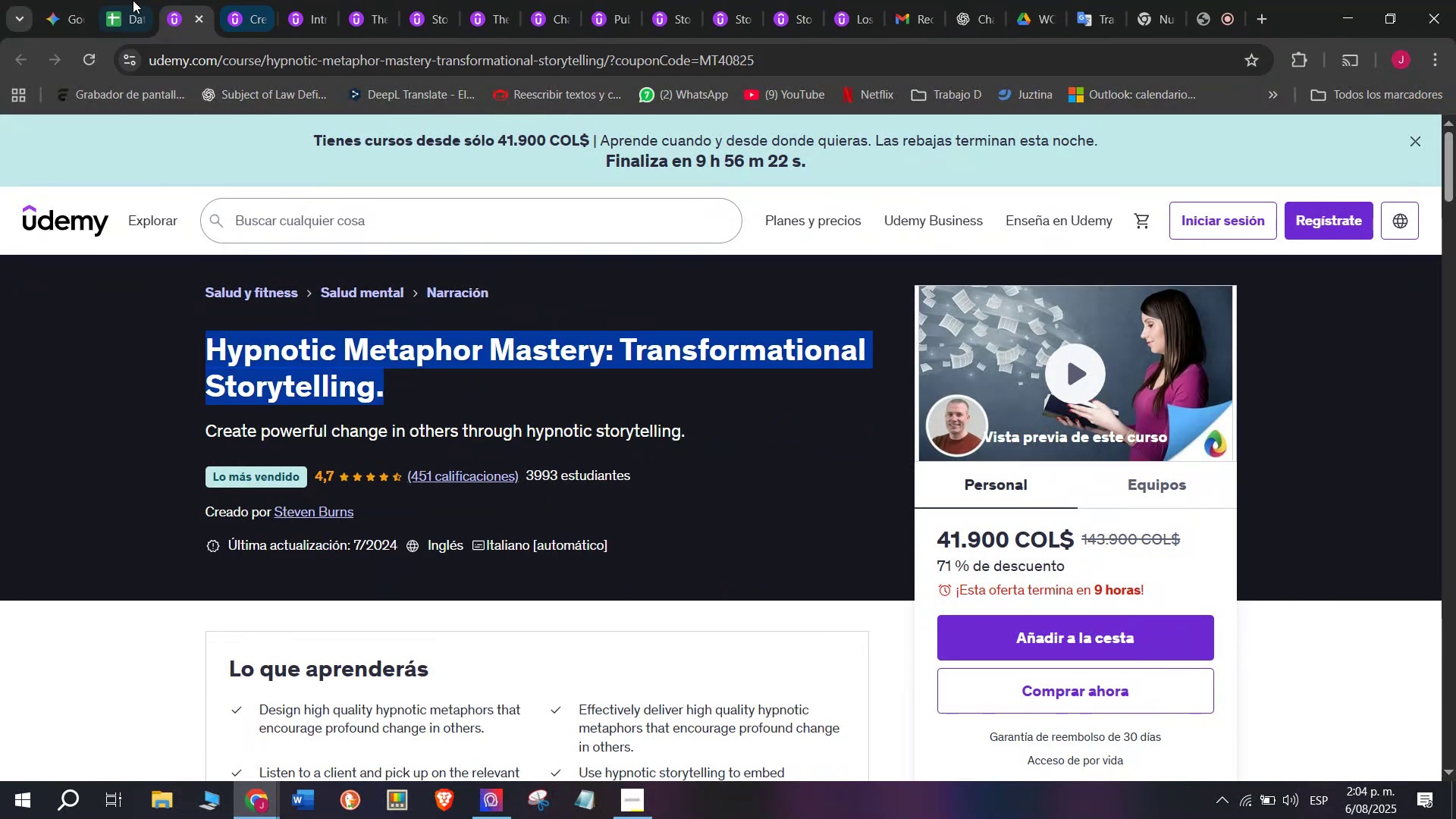 
left_click([112, 0])
 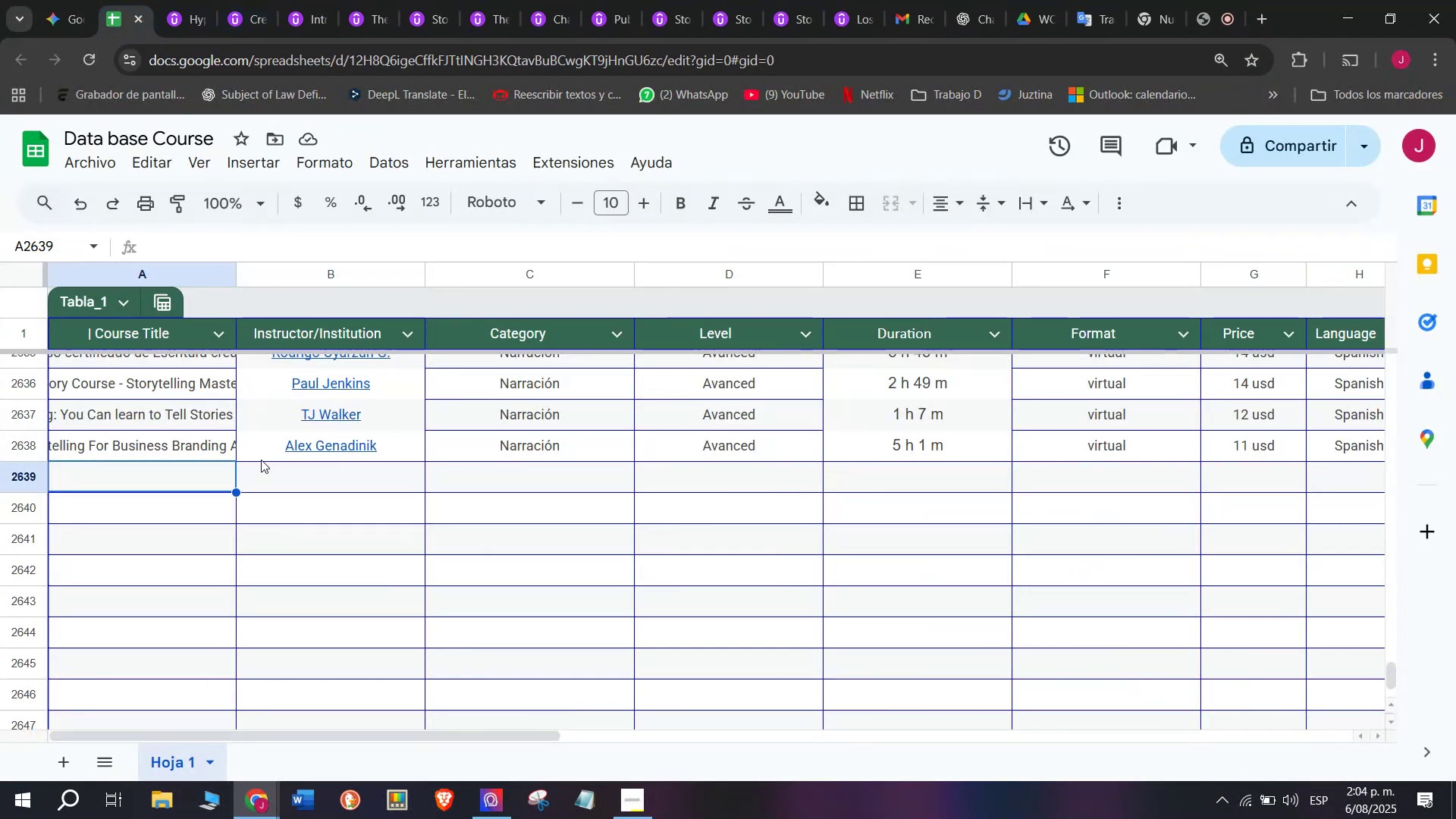 
key(Control+ControlLeft)
 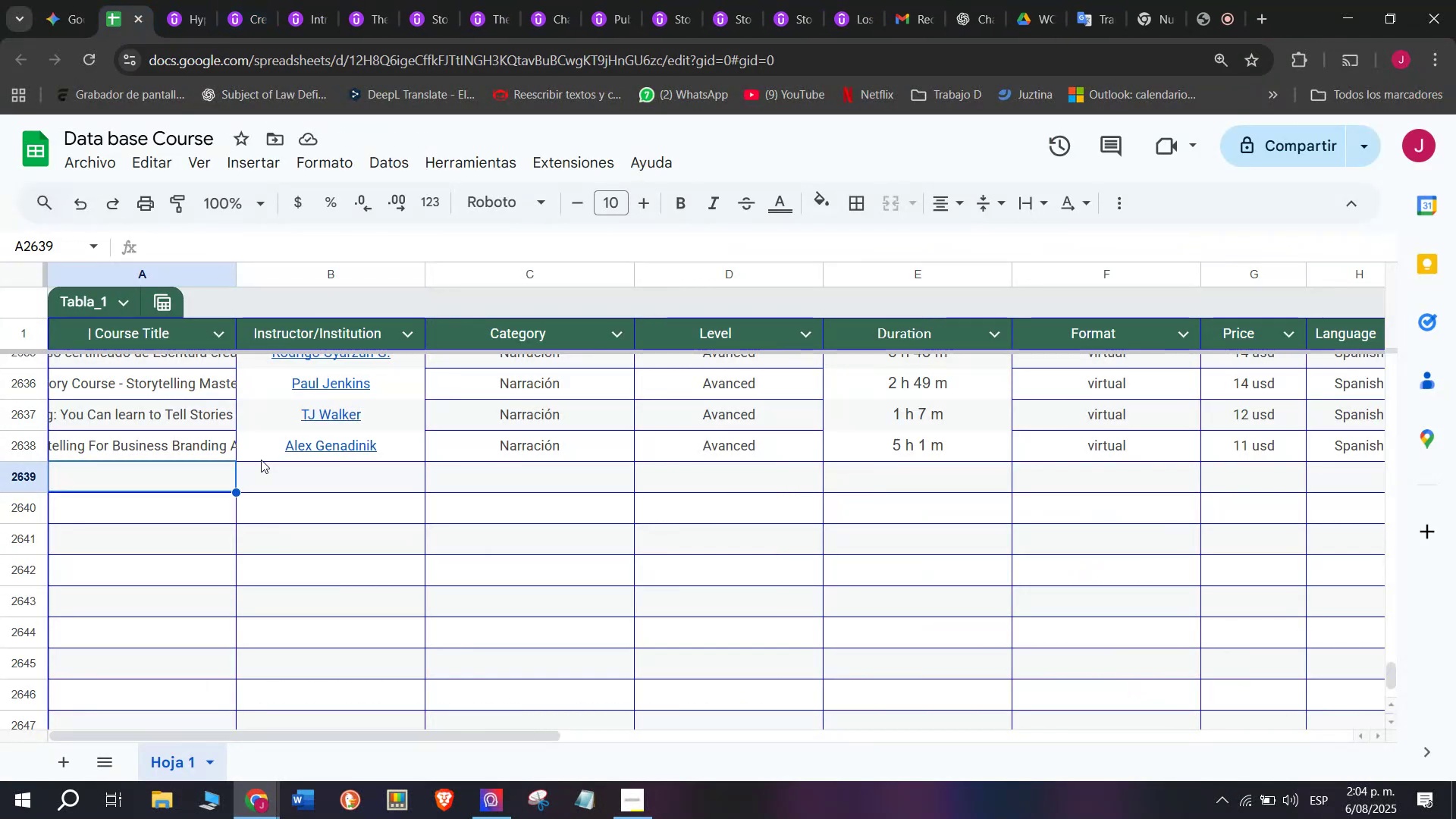 
key(Z)
 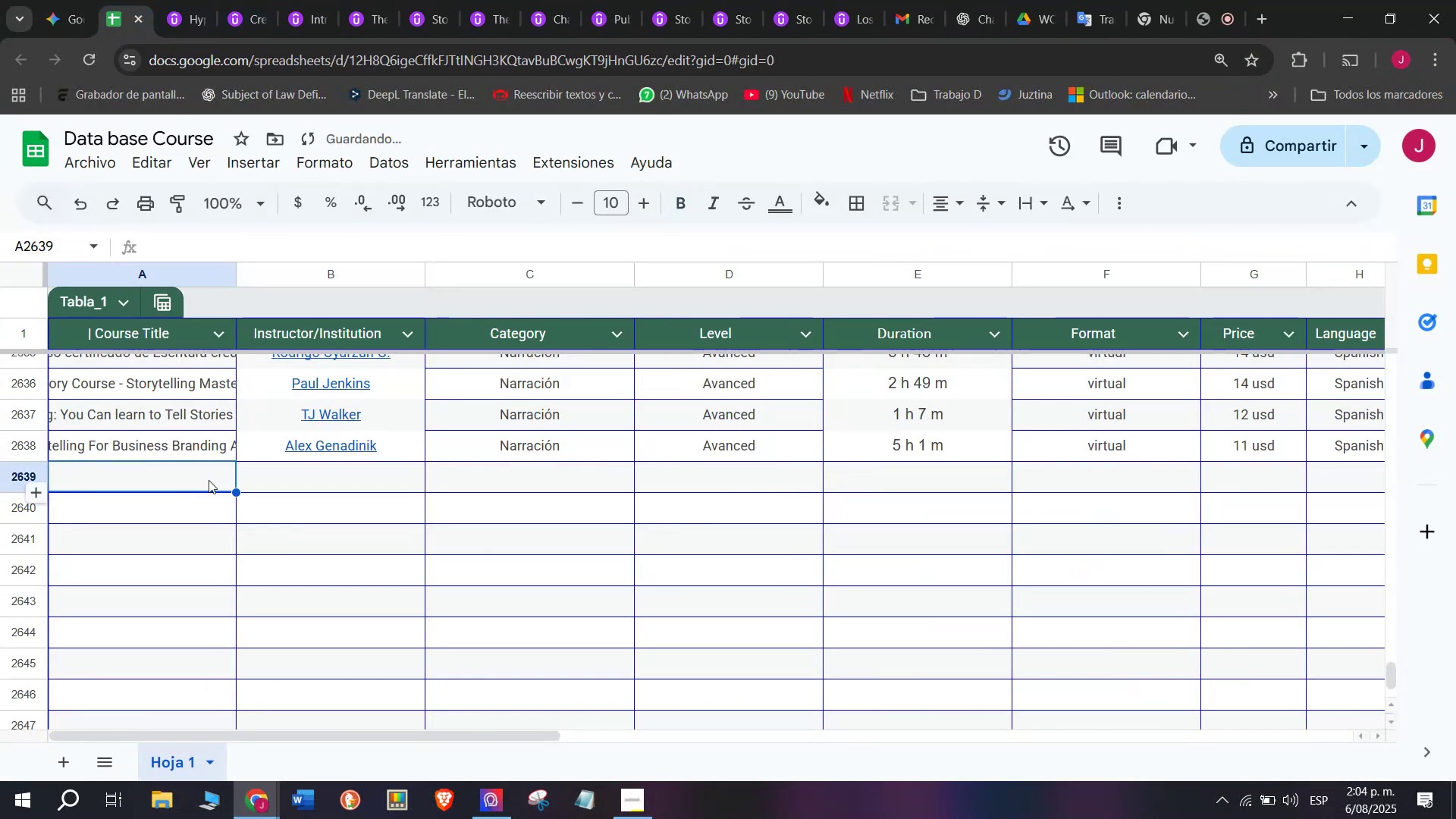 
key(Control+V)
 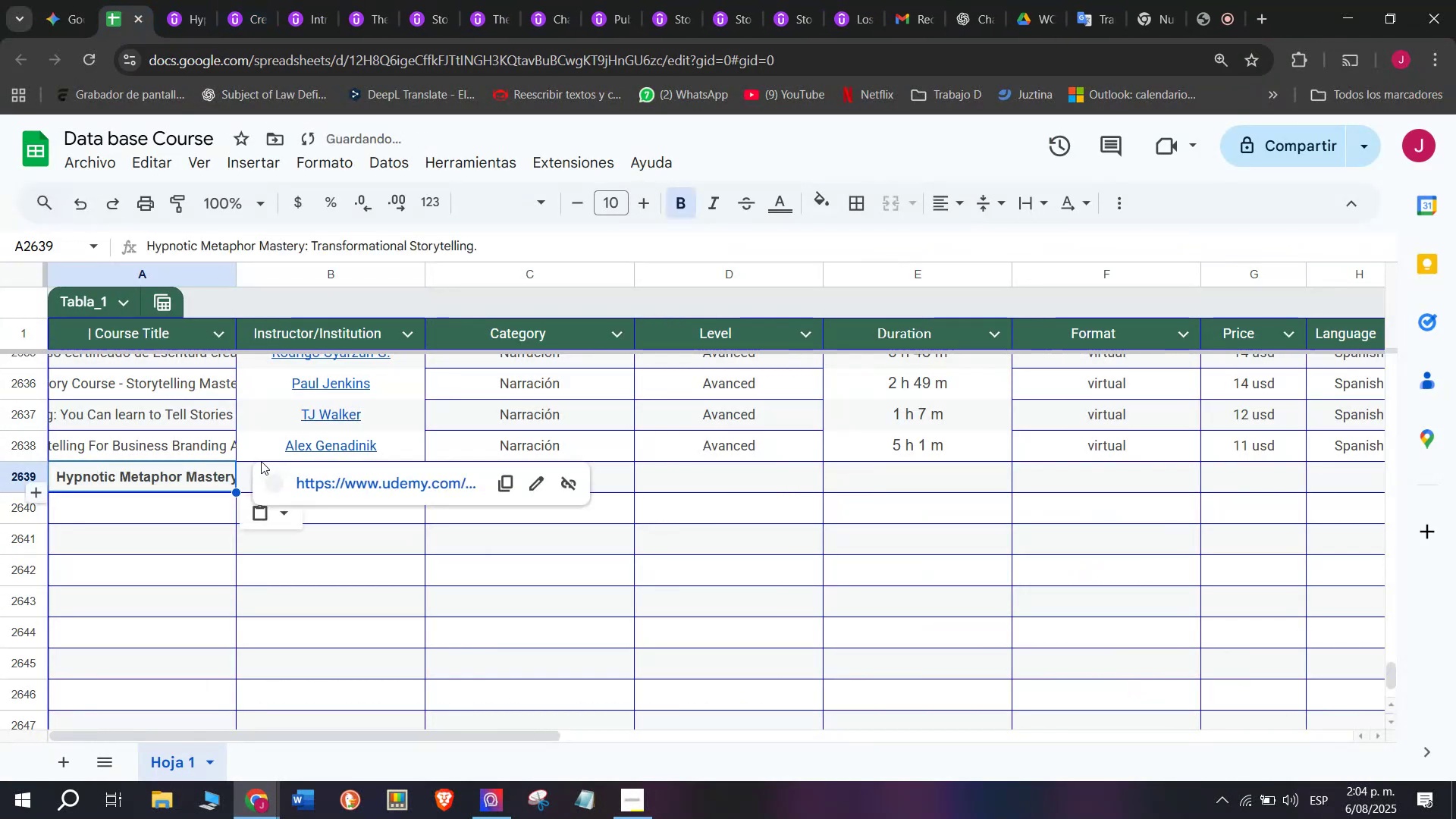 
key(Control+Shift+ControlLeft)
 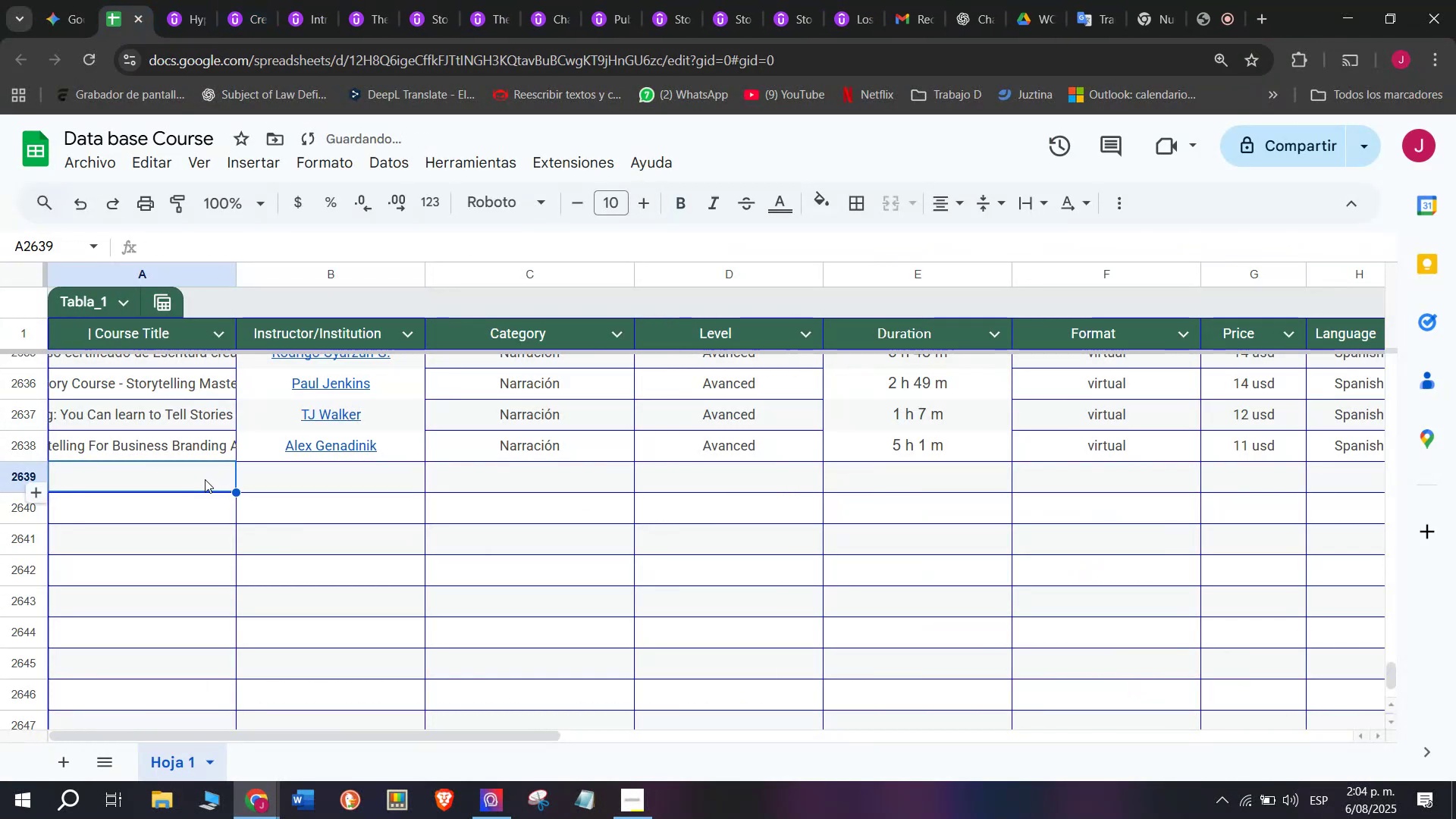 
key(Control+Shift+Z)
 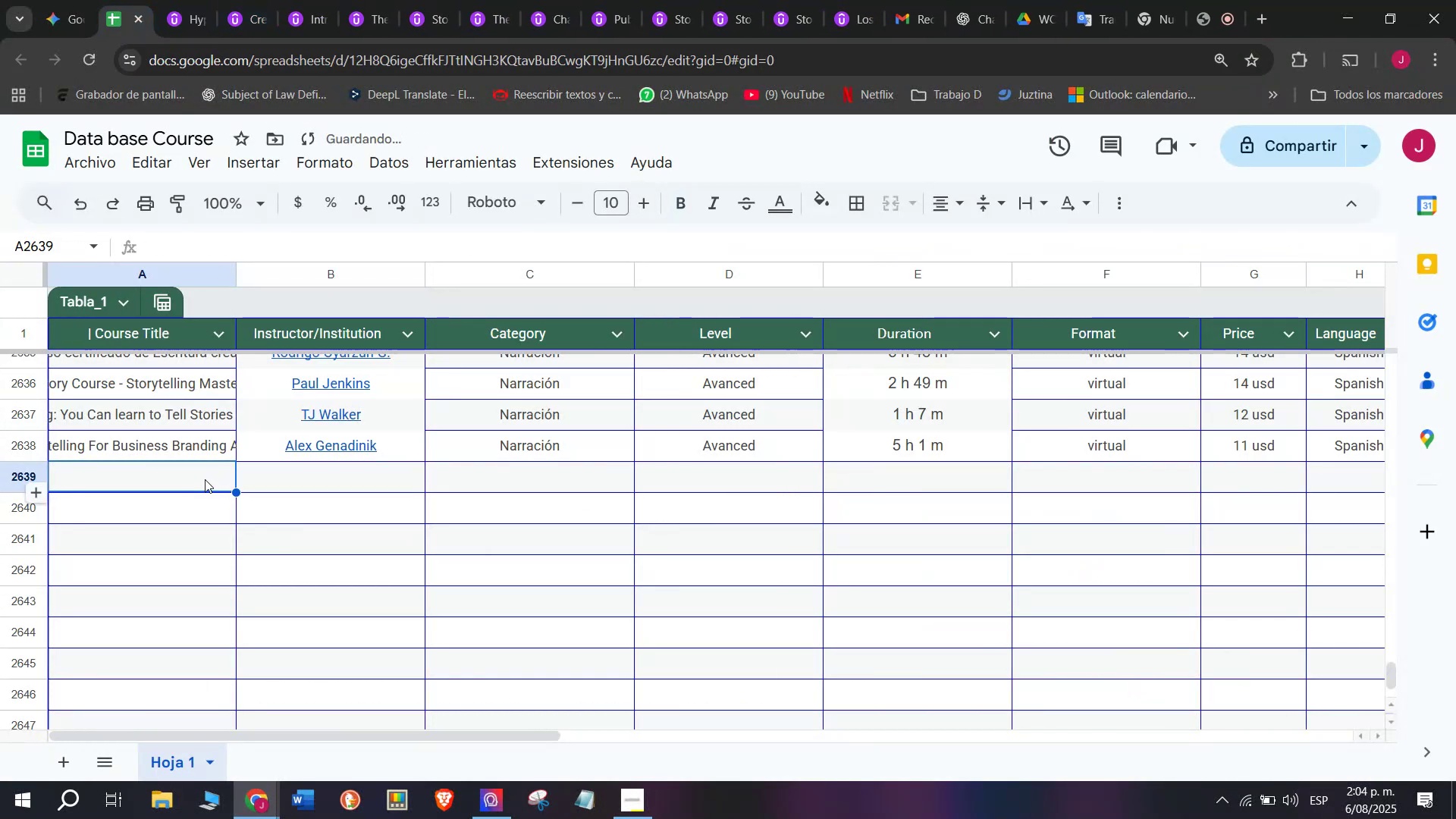 
key(Shift+ShiftLeft)
 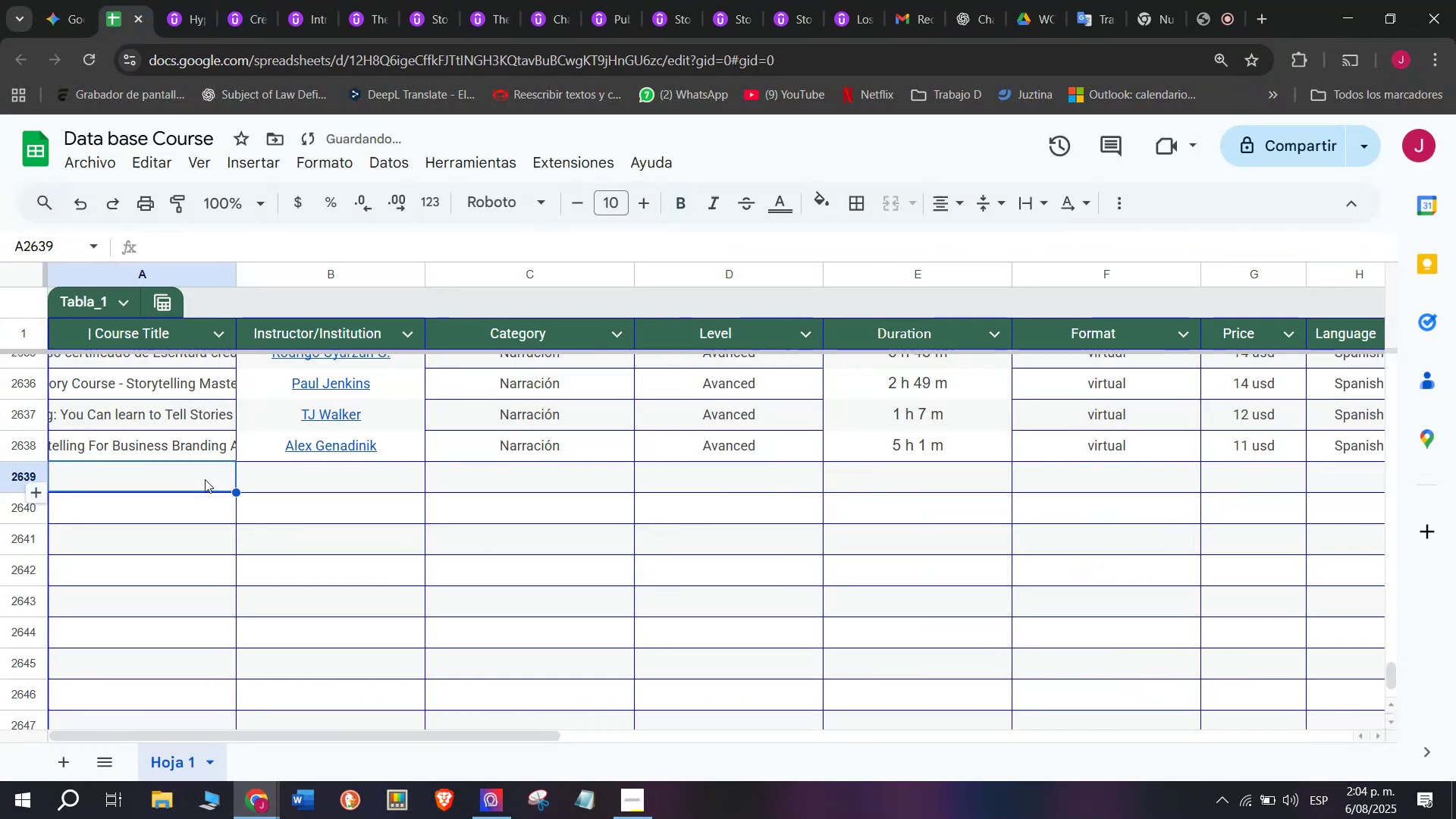 
double_click([205, 479])
 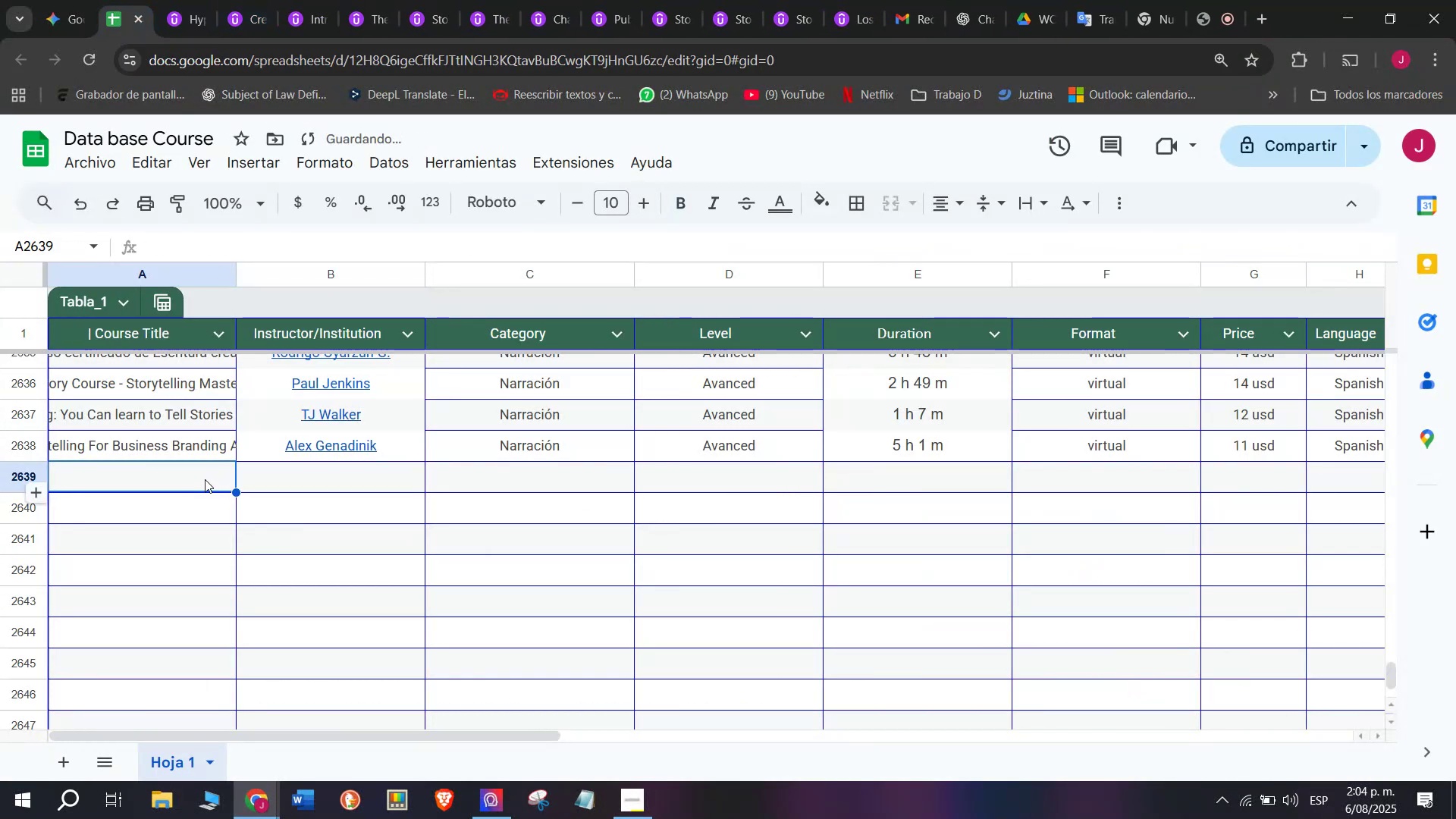 
key(Z)
 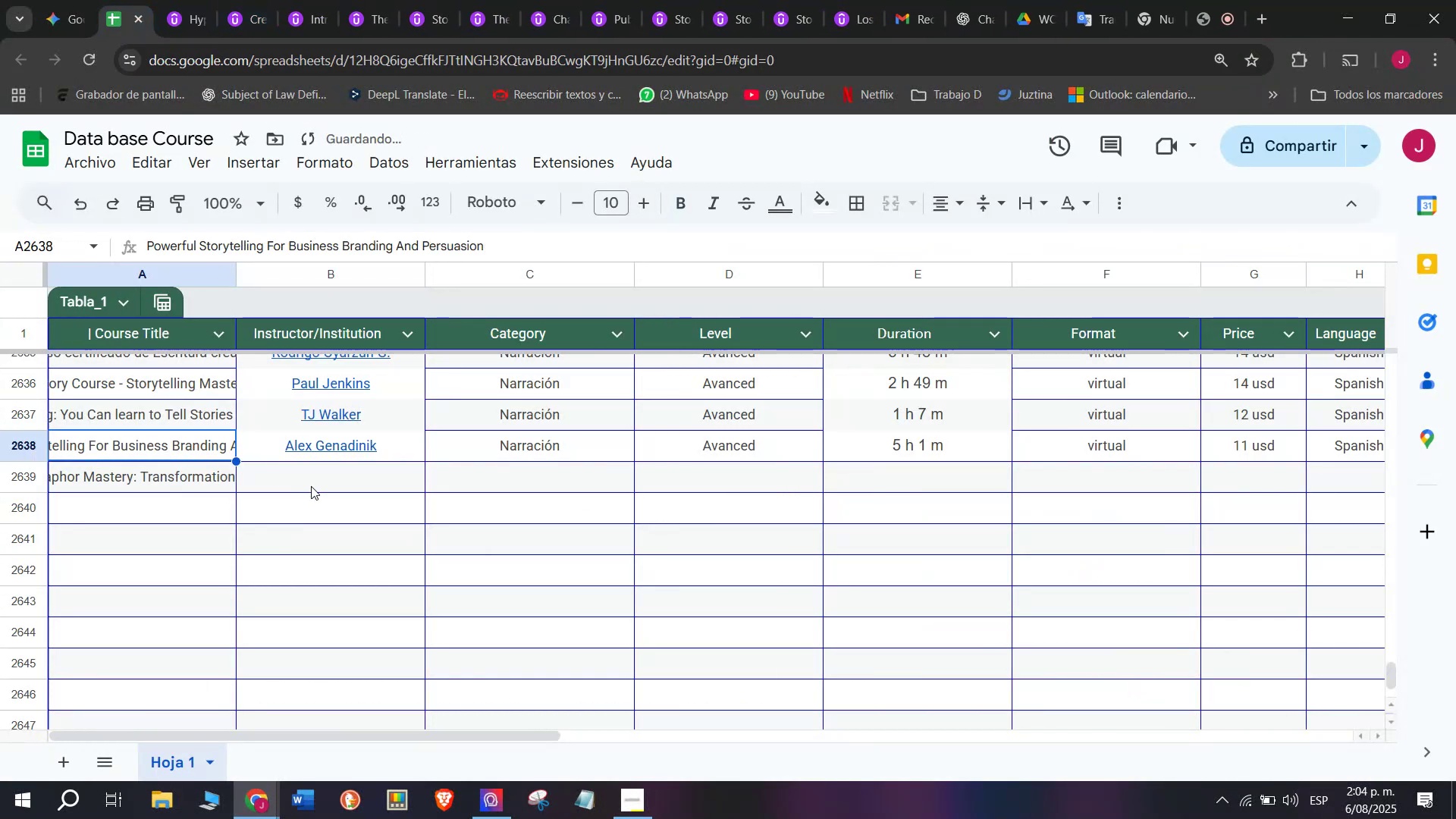 
key(Control+V)
 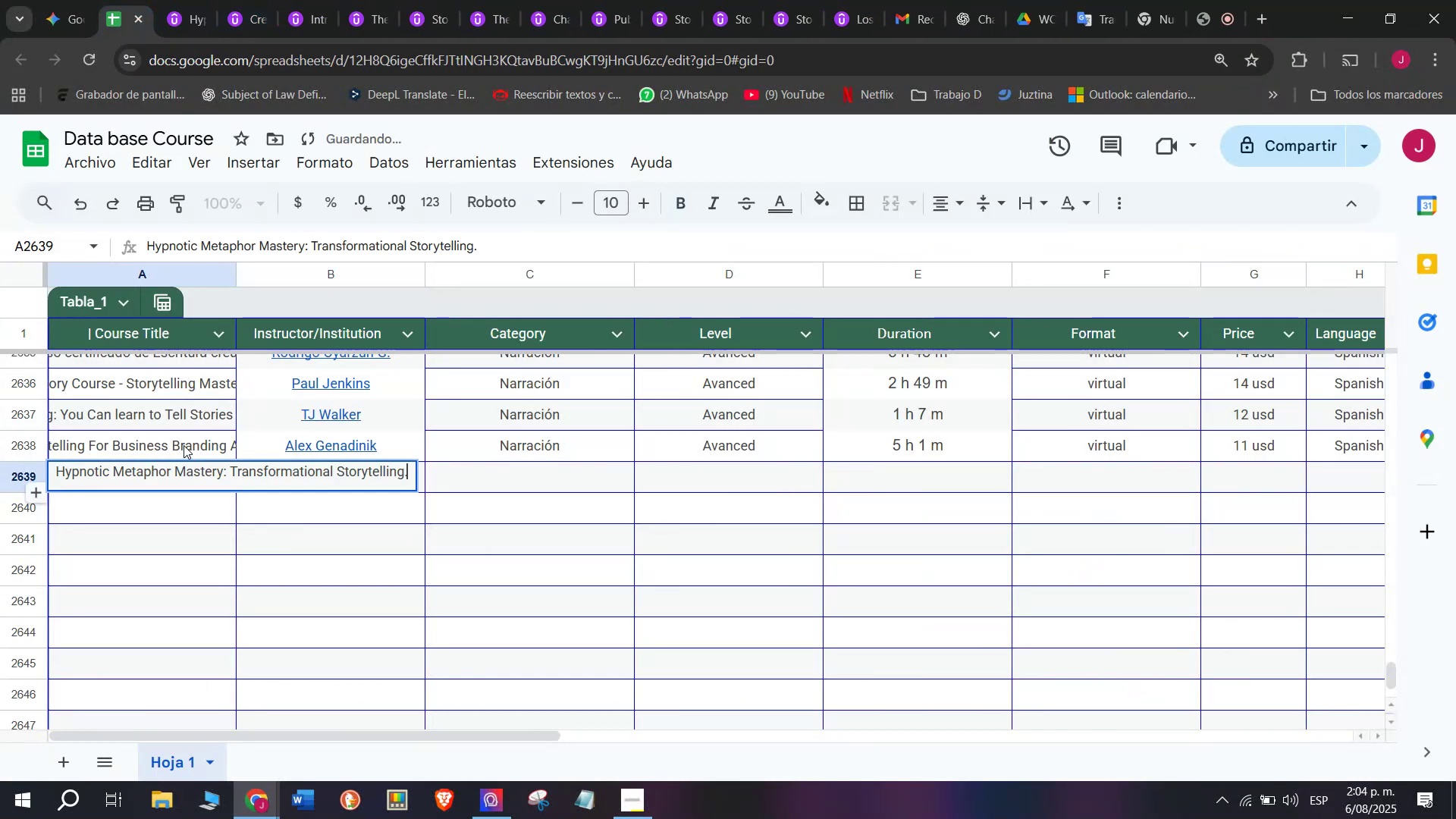 
key(Control+ControlLeft)
 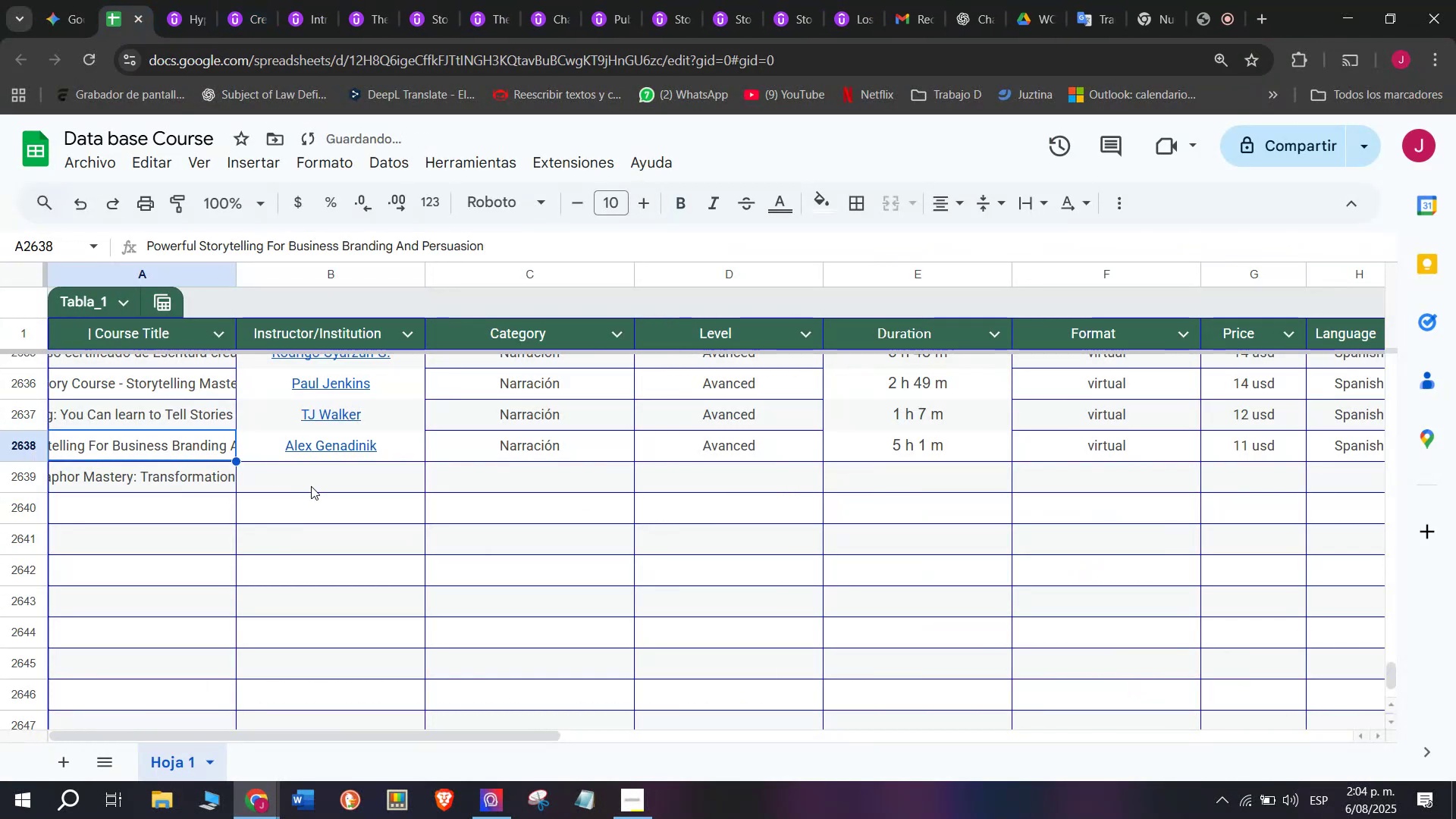 
triple_click([184, 445])
 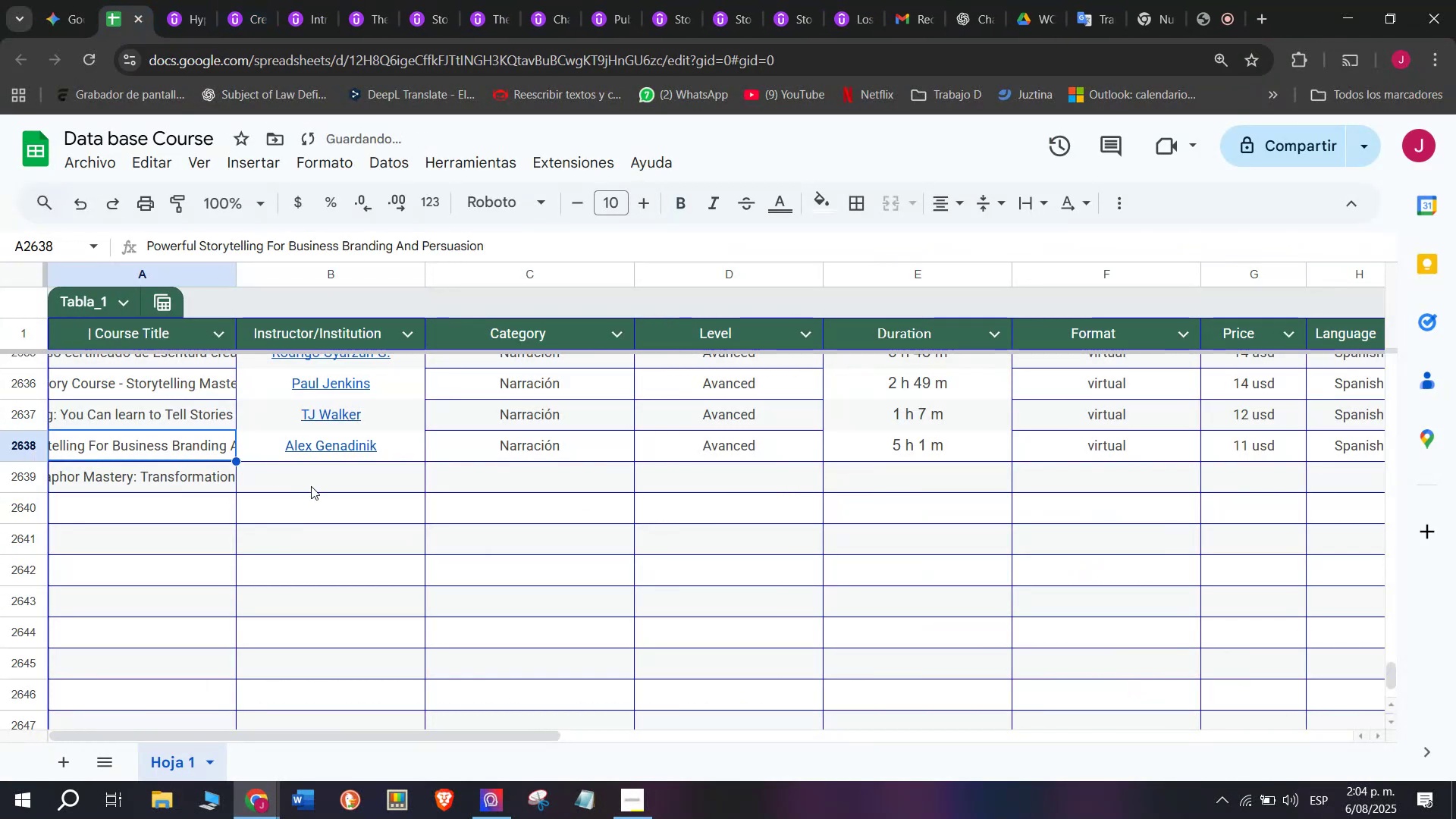 
triple_click([311, 486])
 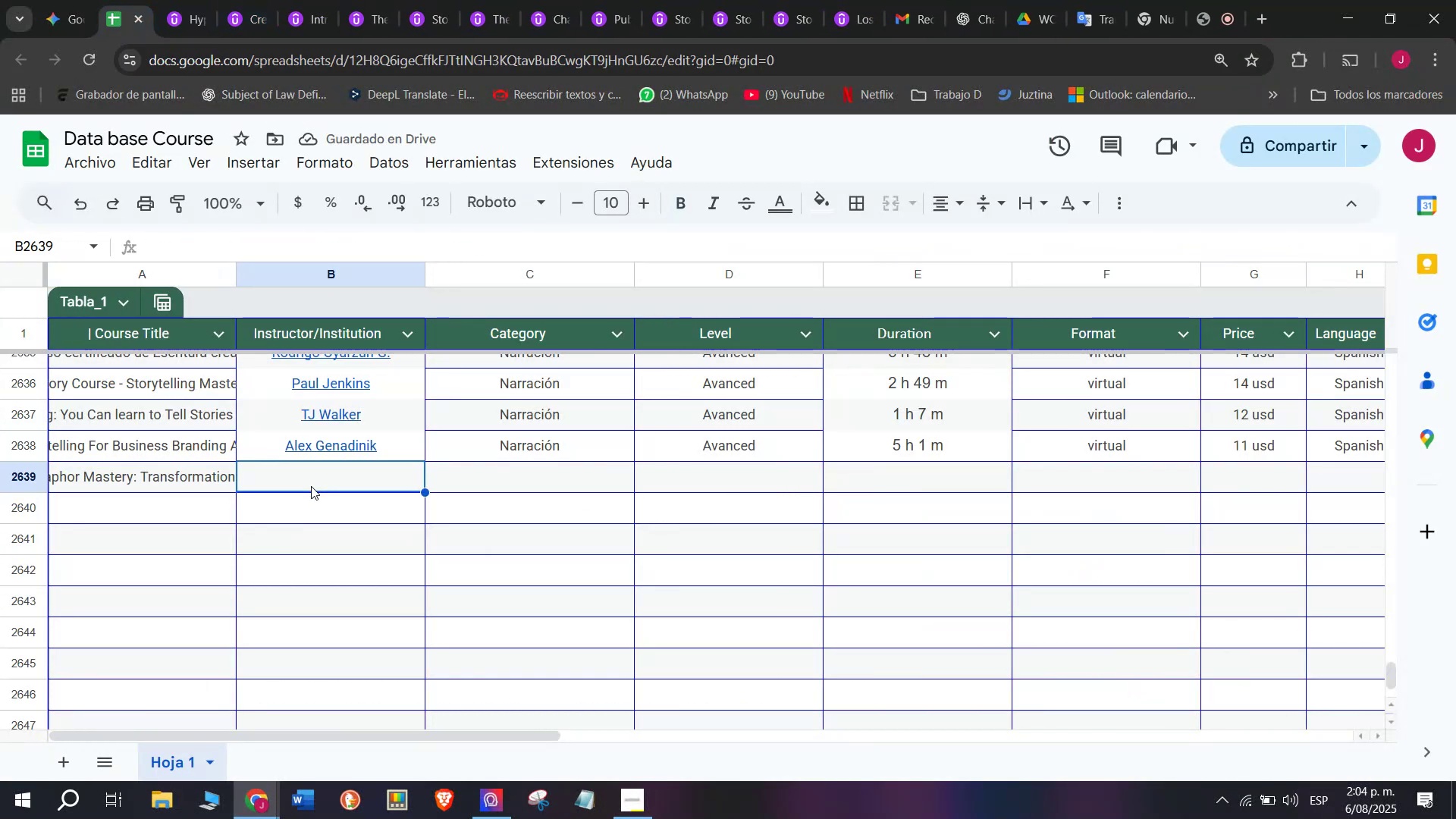 
left_click([177, 0])
 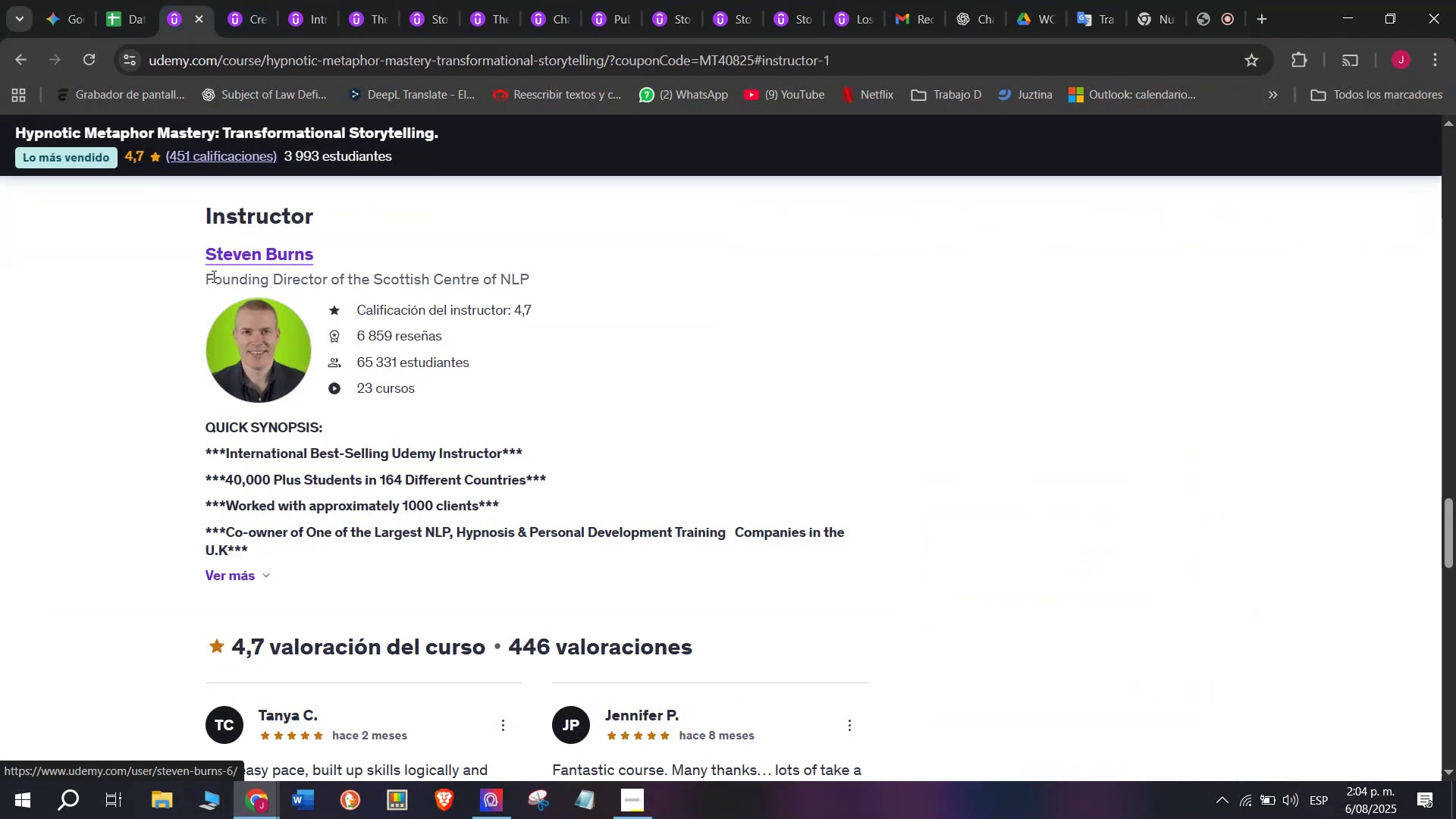 
left_click_drag(start_coordinate=[156, 264], to_coordinate=[347, 263])
 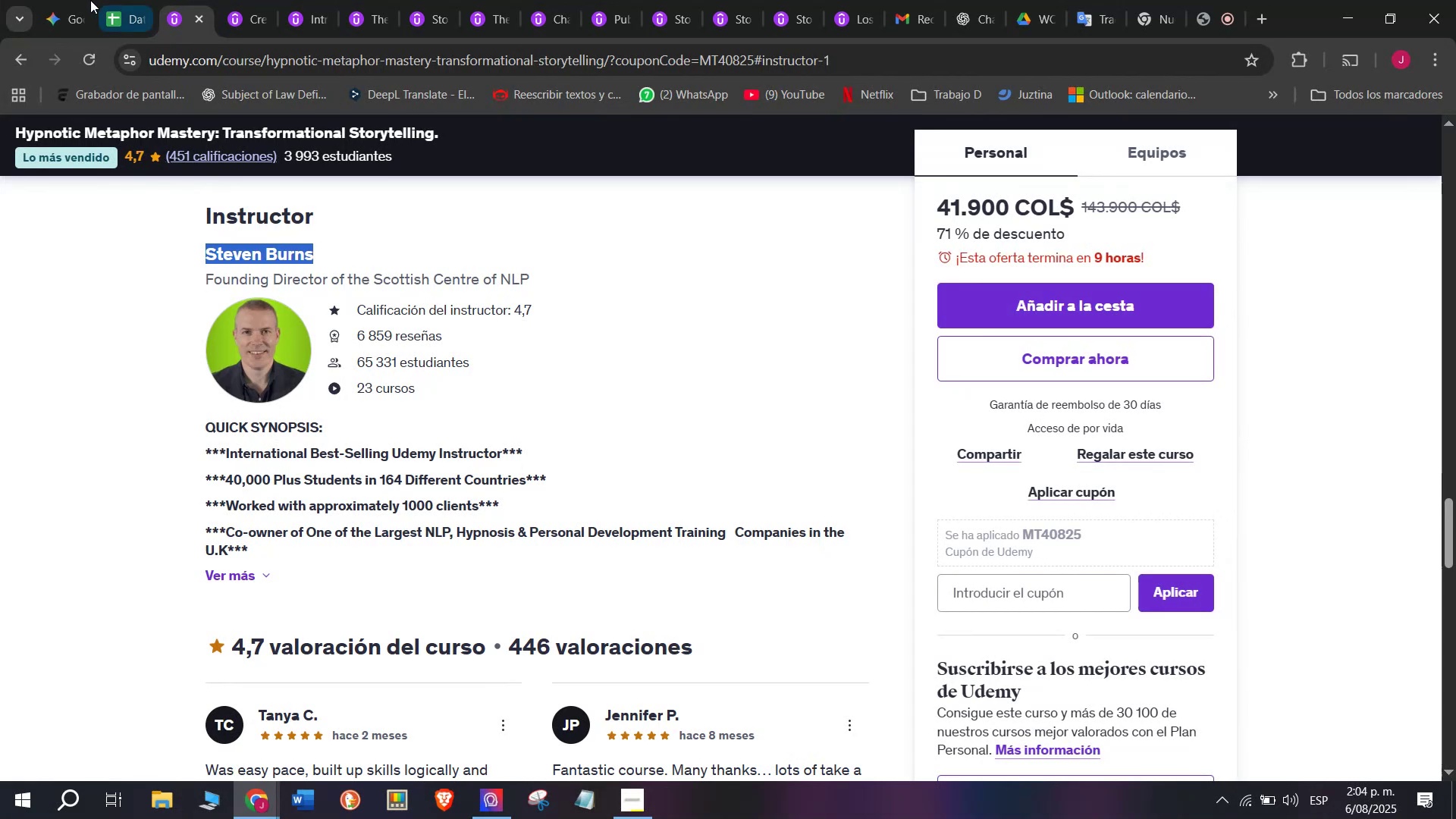 
key(Break)
 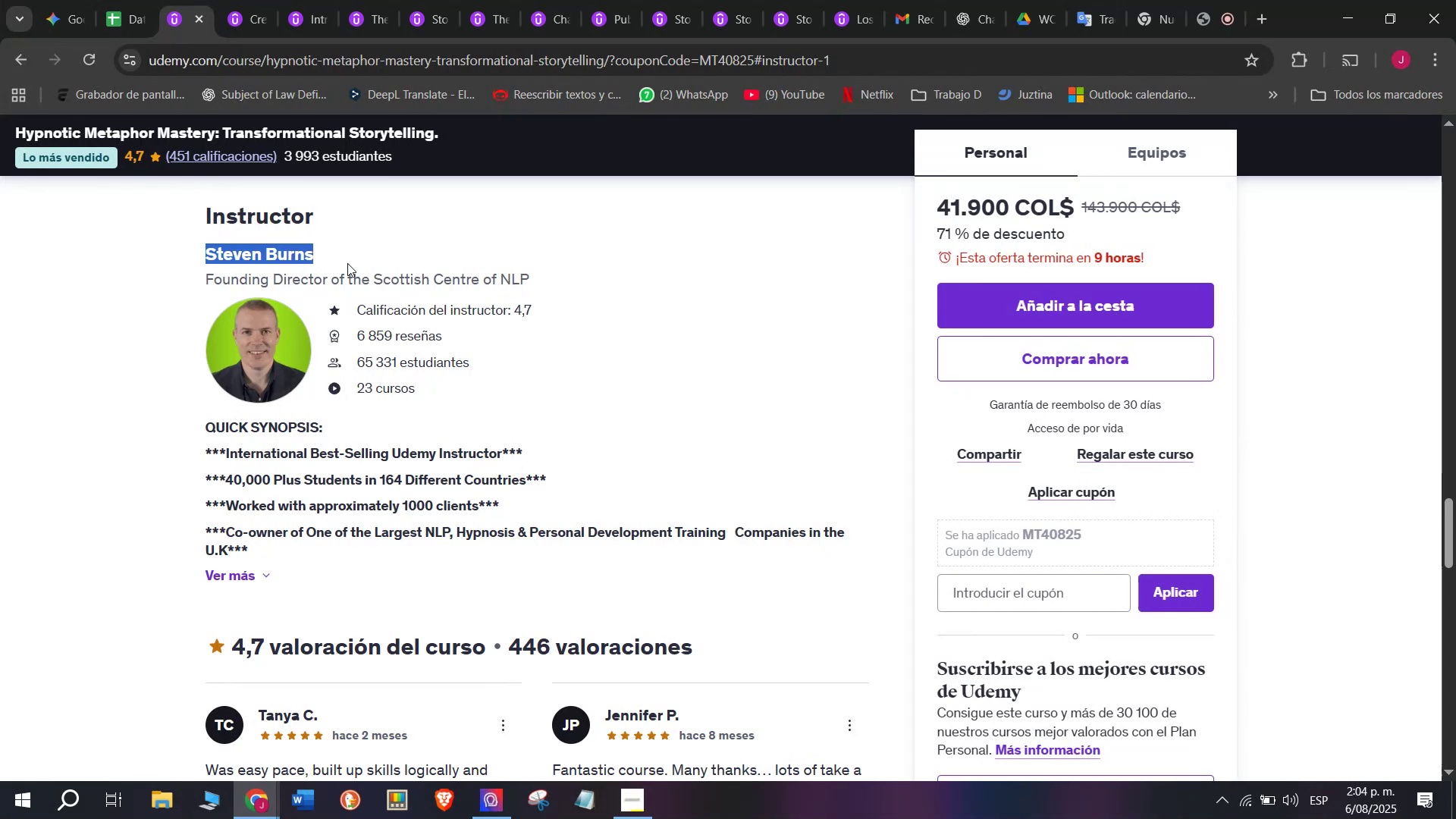 
key(Control+ControlLeft)
 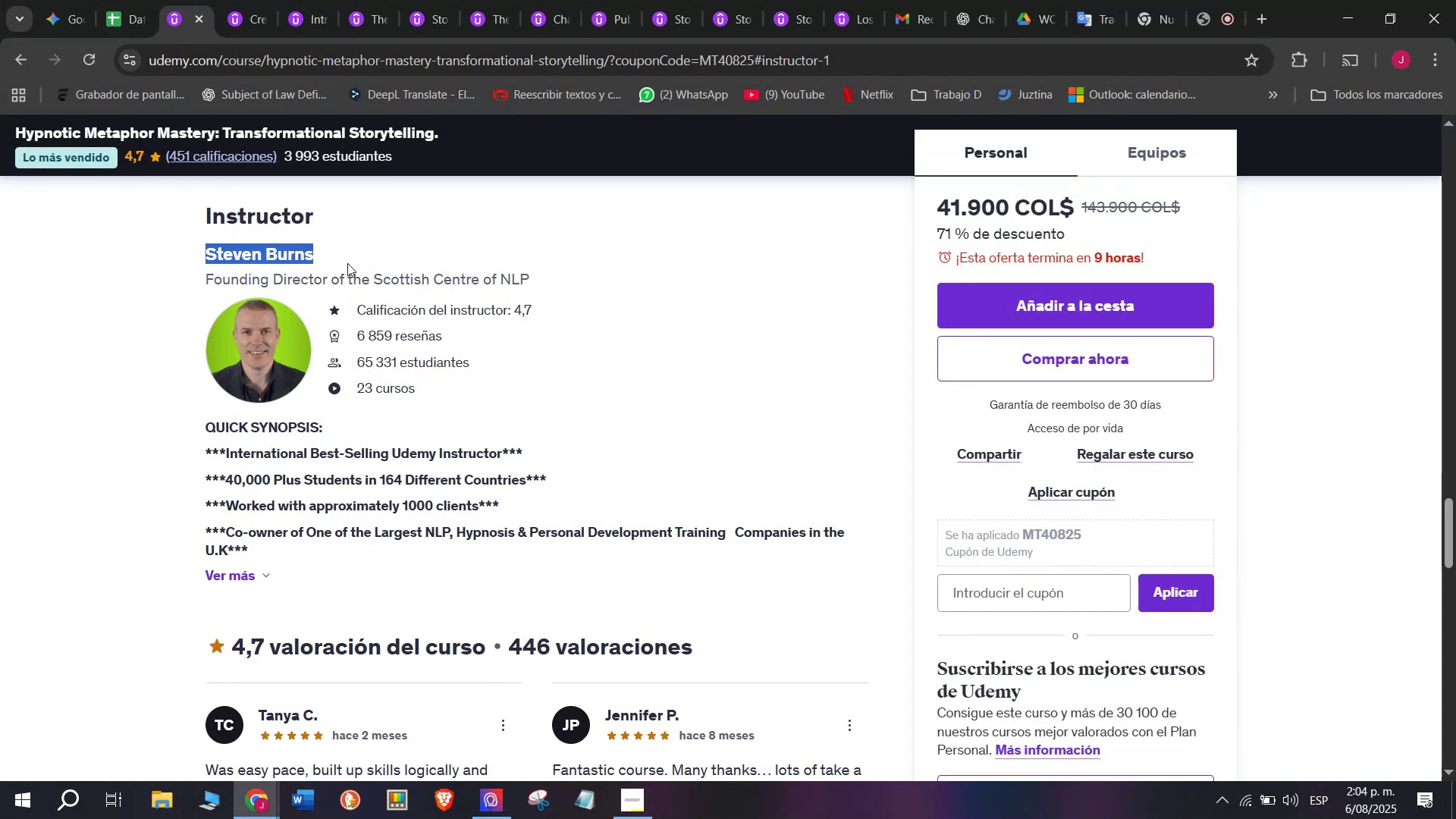 
key(Control+C)
 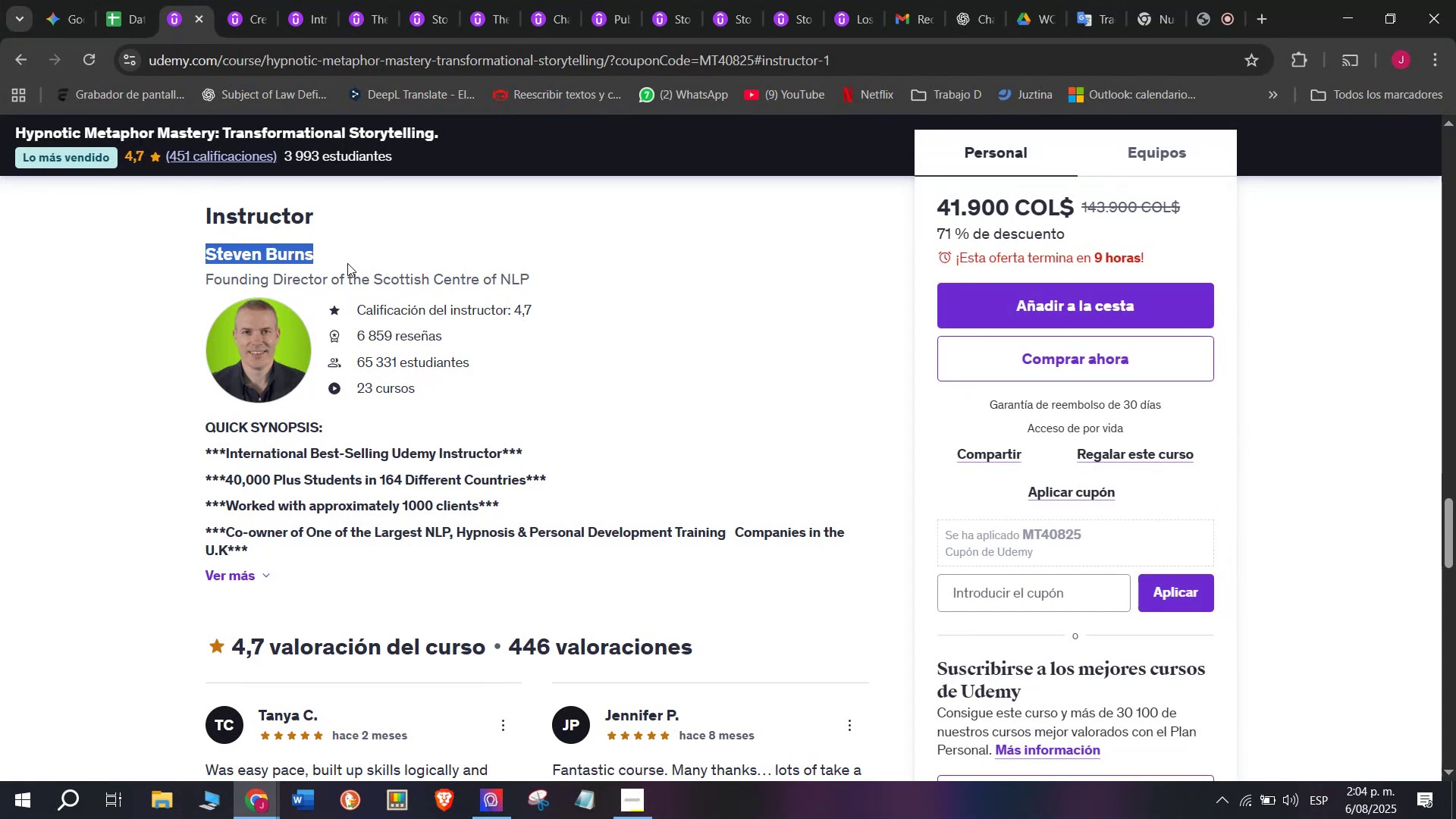 
key(Break)
 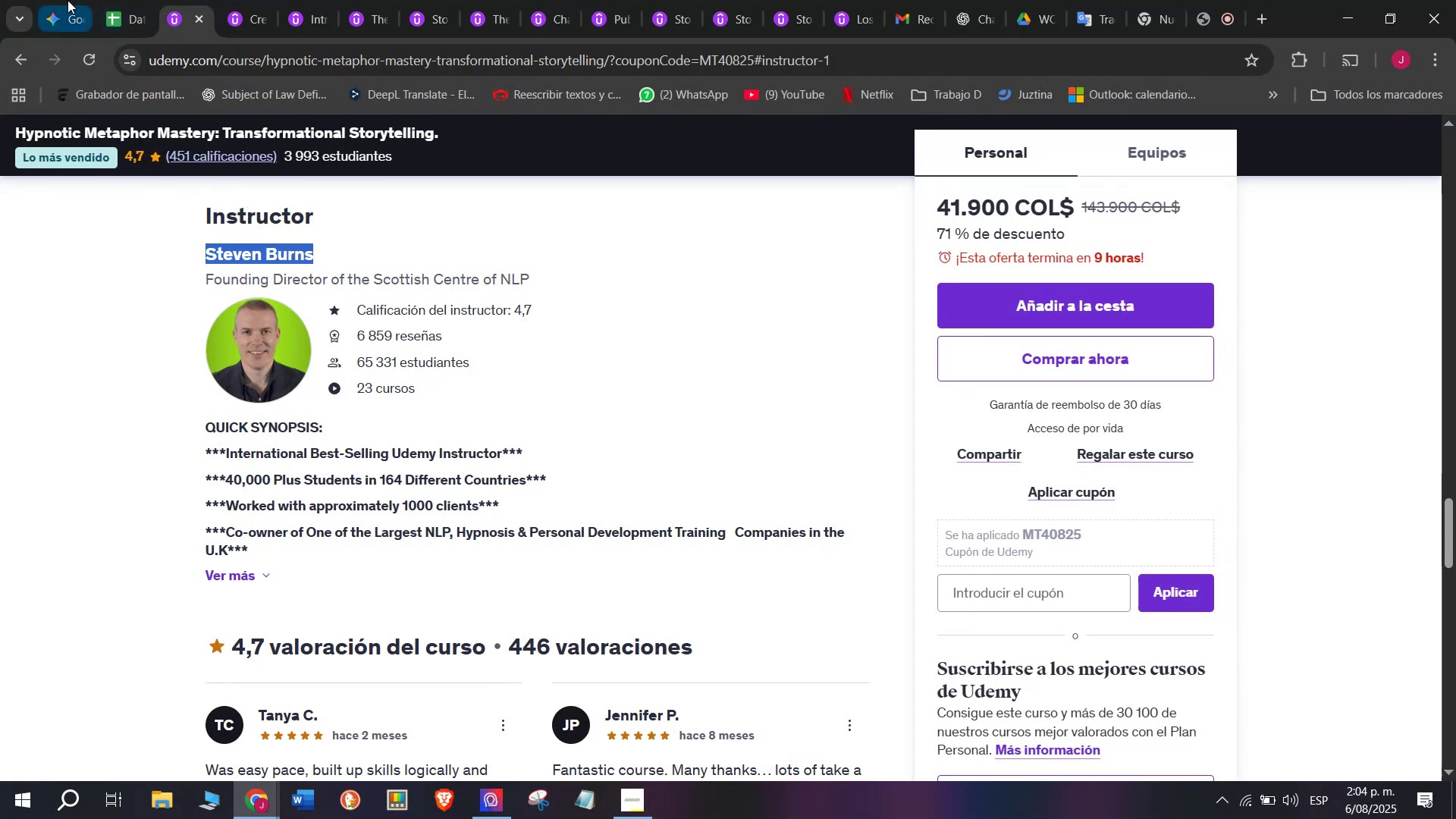 
key(Control+ControlLeft)
 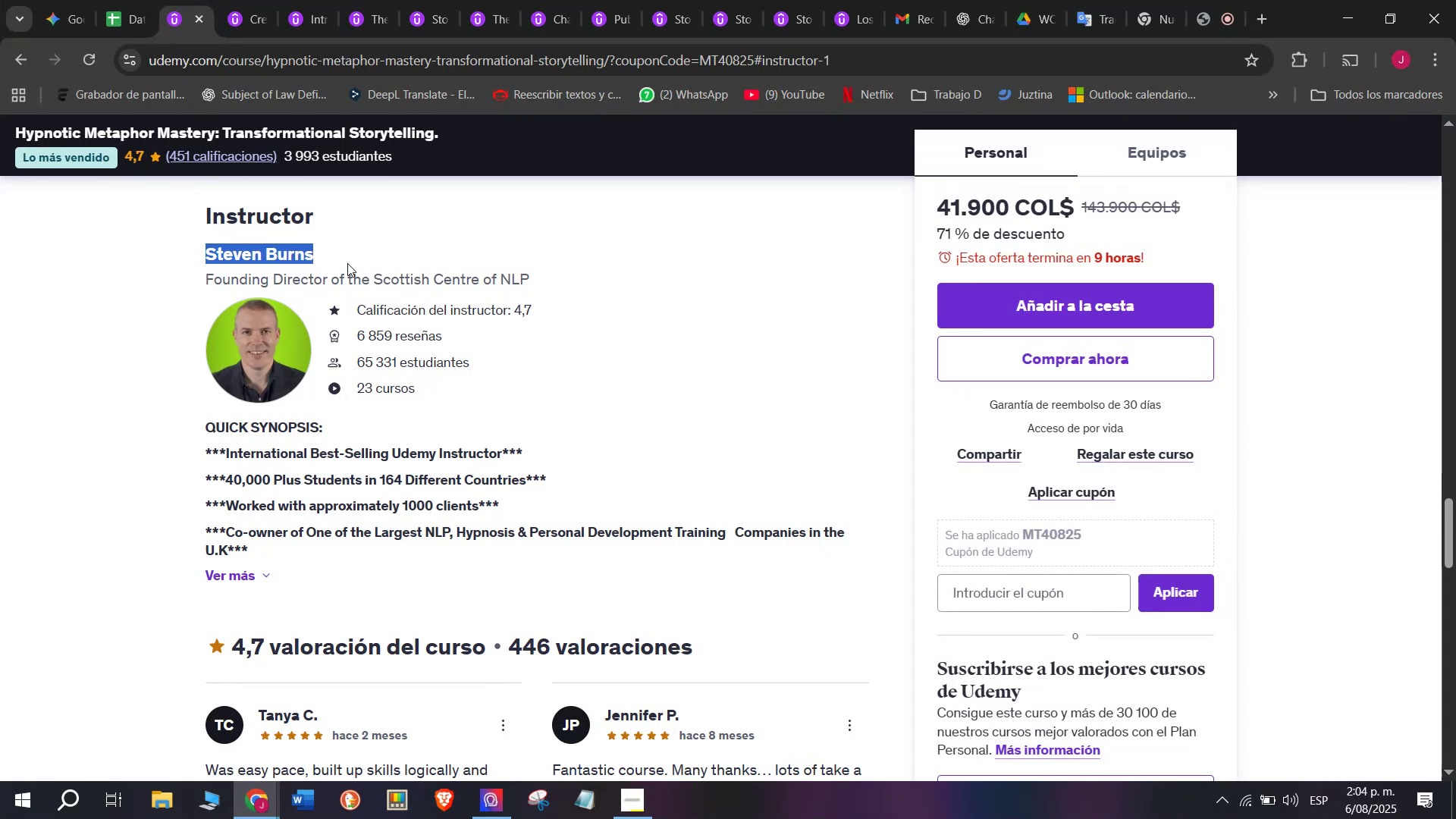 
key(Control+C)
 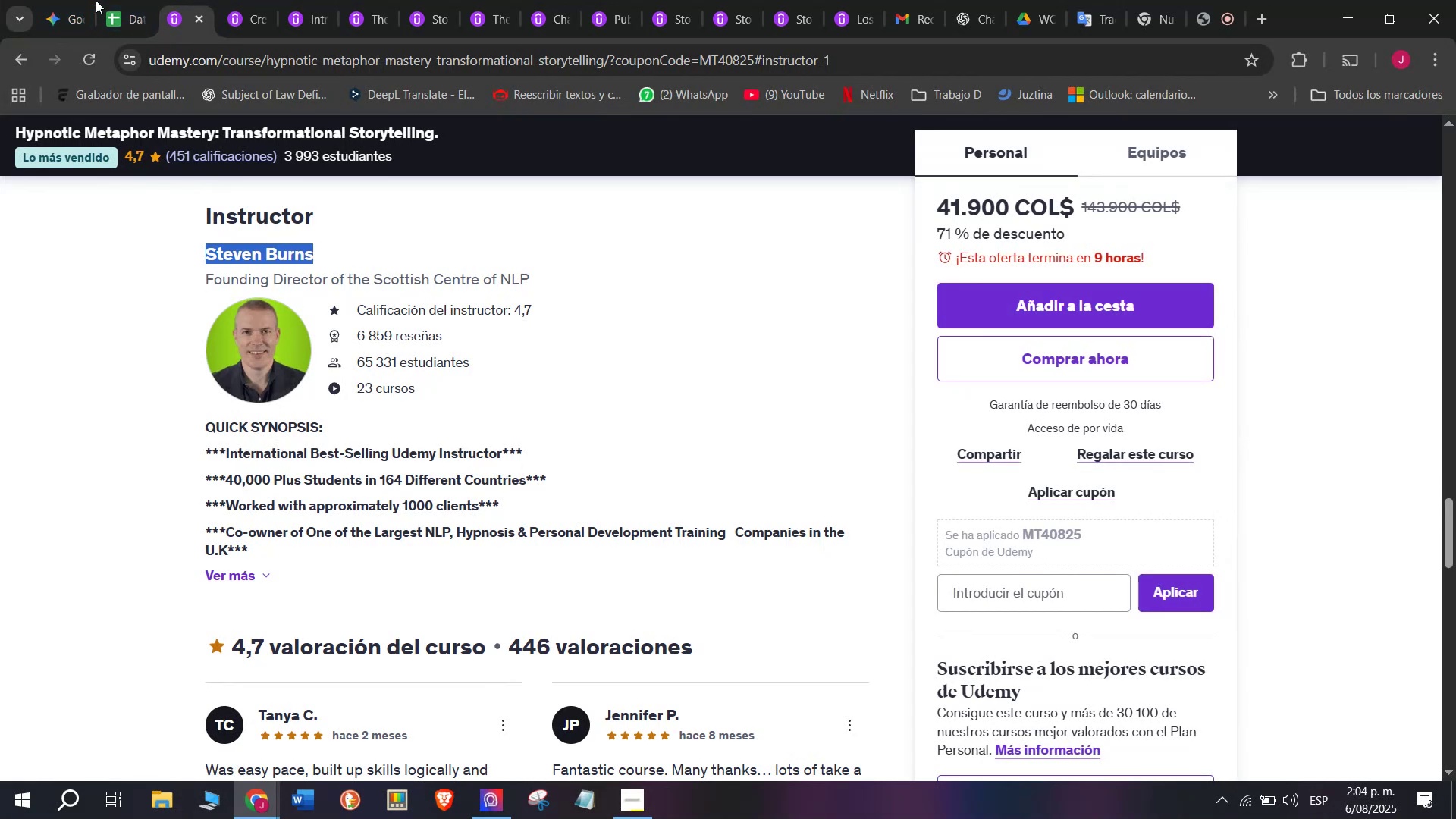 
double_click([117, 0])
 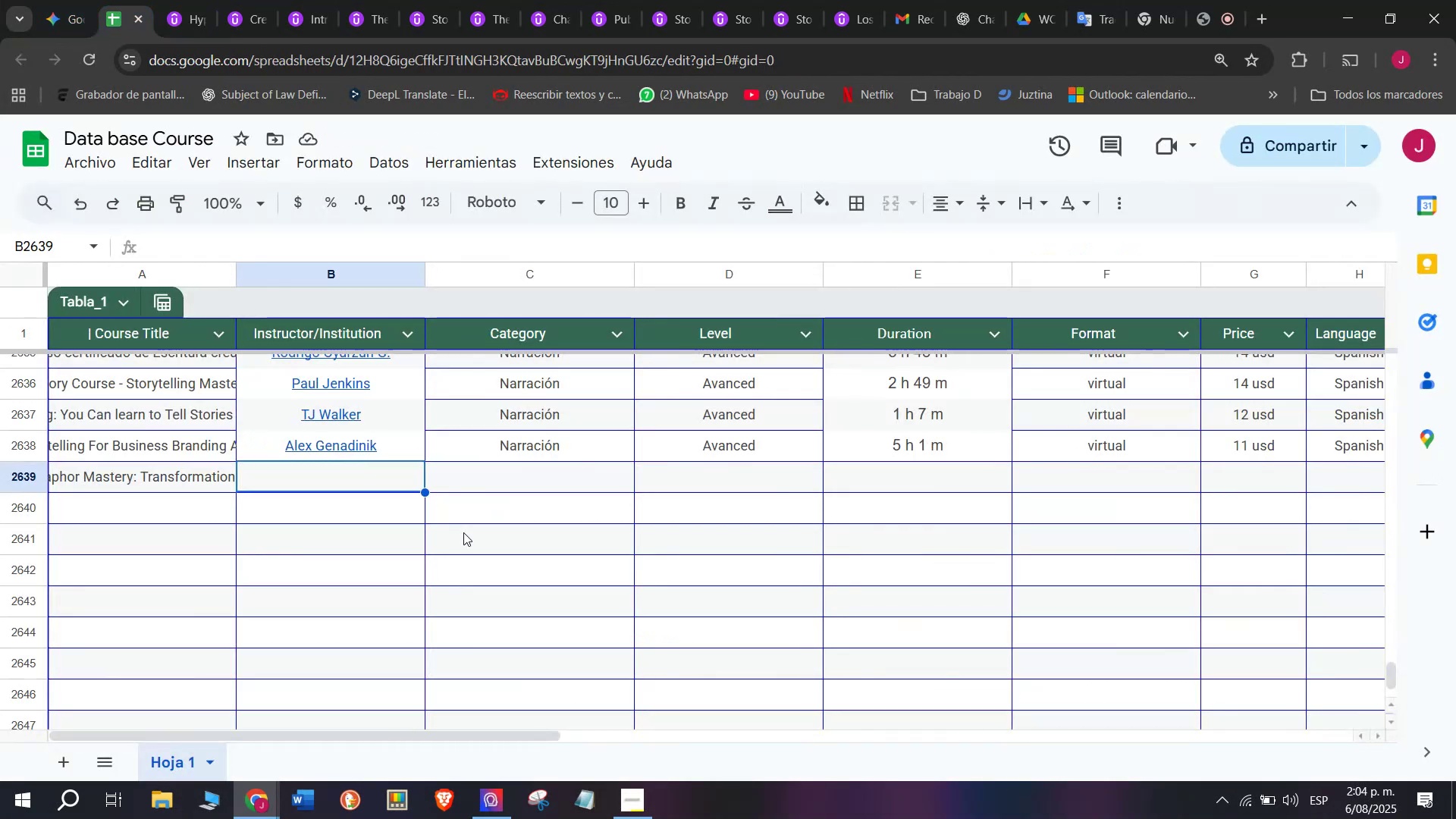 
key(Z)
 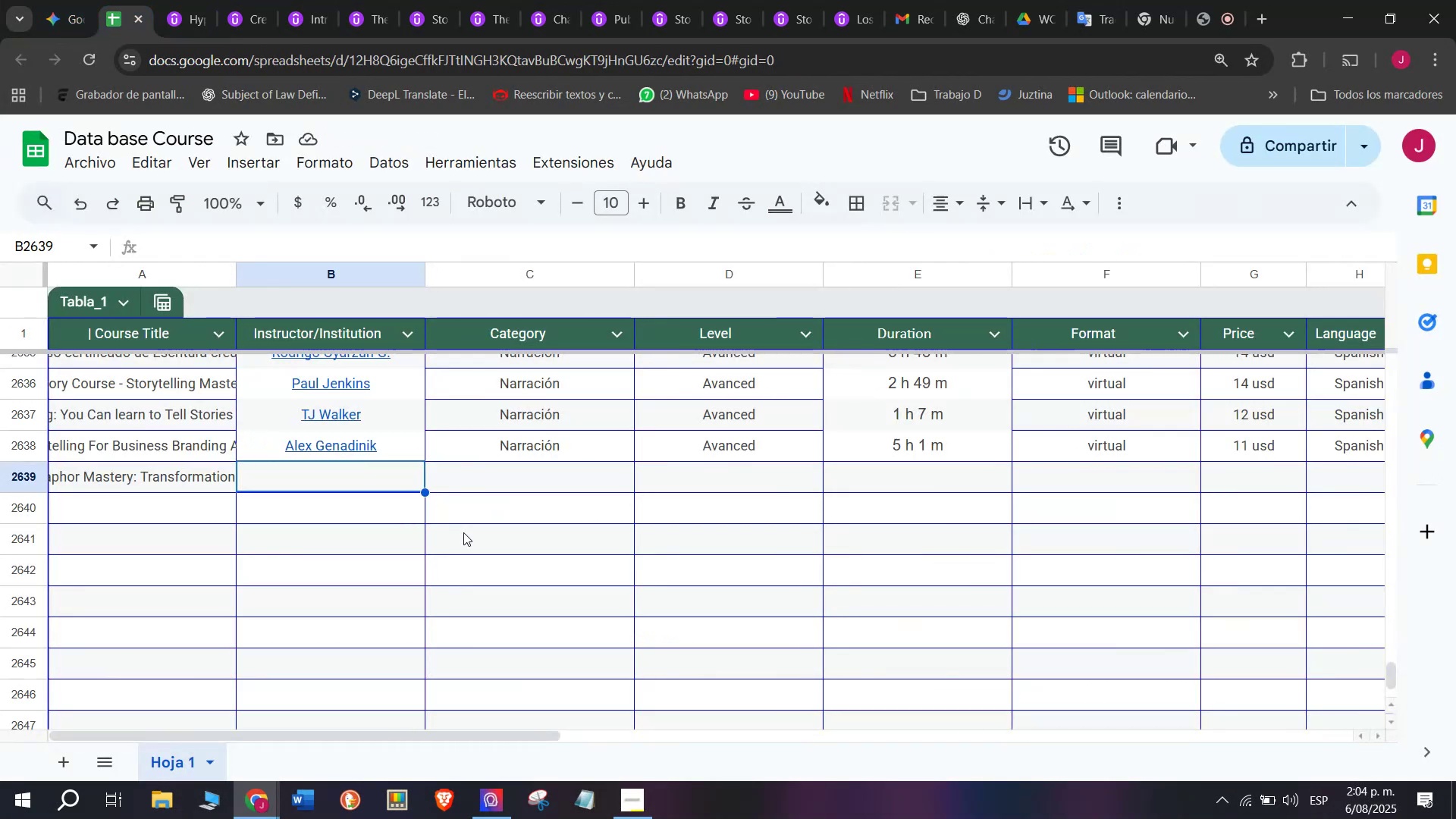 
key(Control+ControlLeft)
 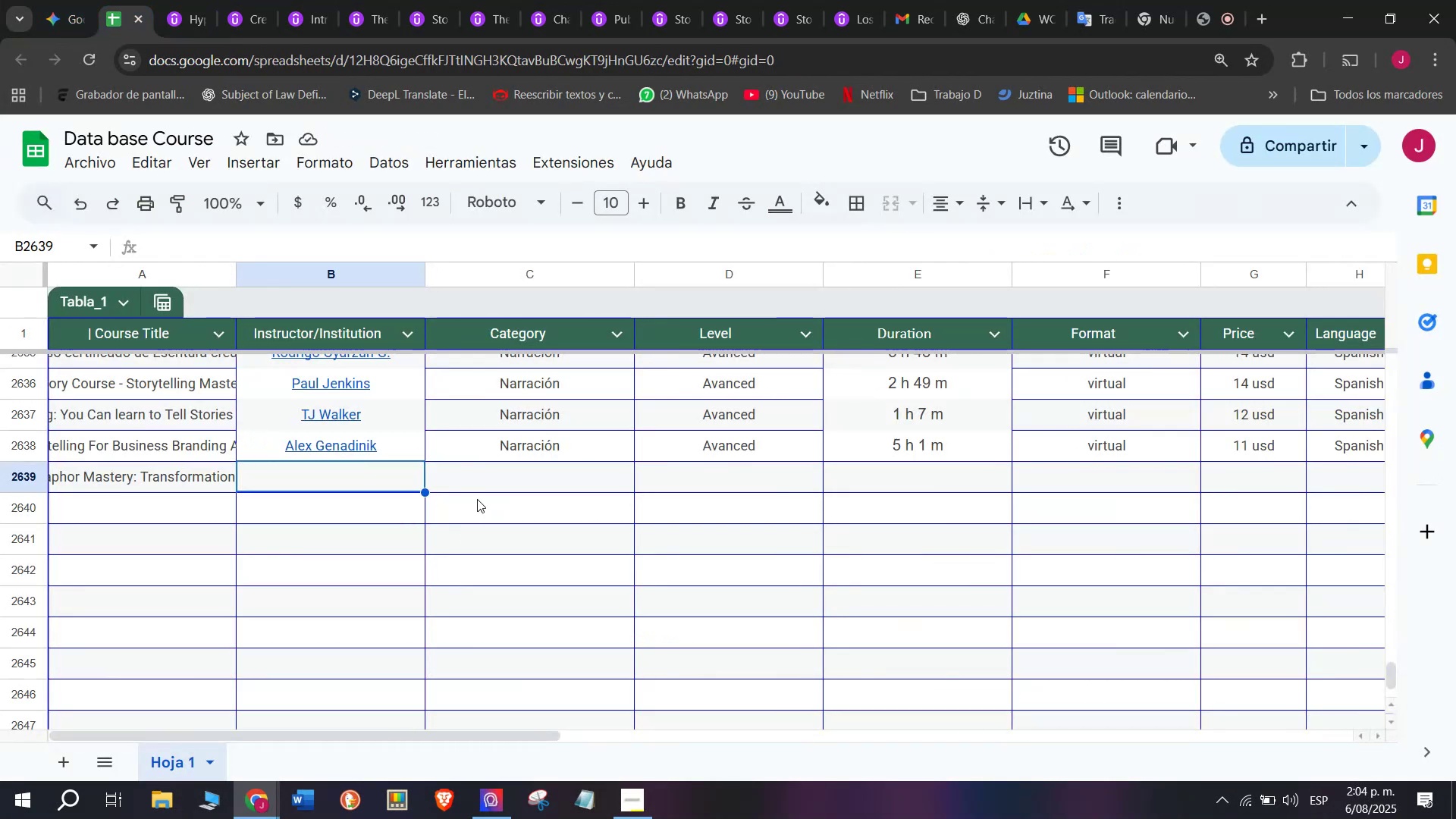 
key(Control+V)
 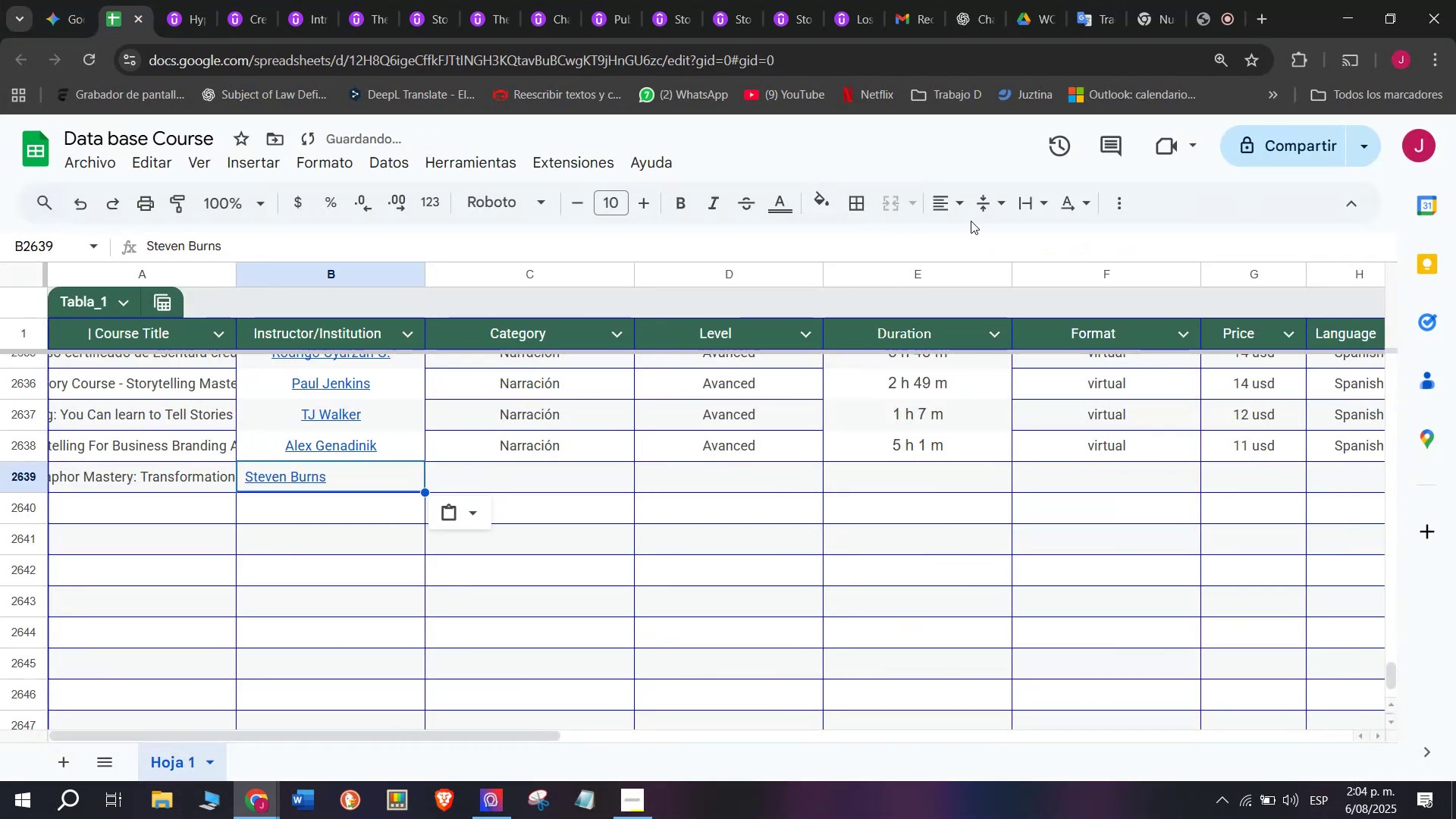 
left_click([960, 212])
 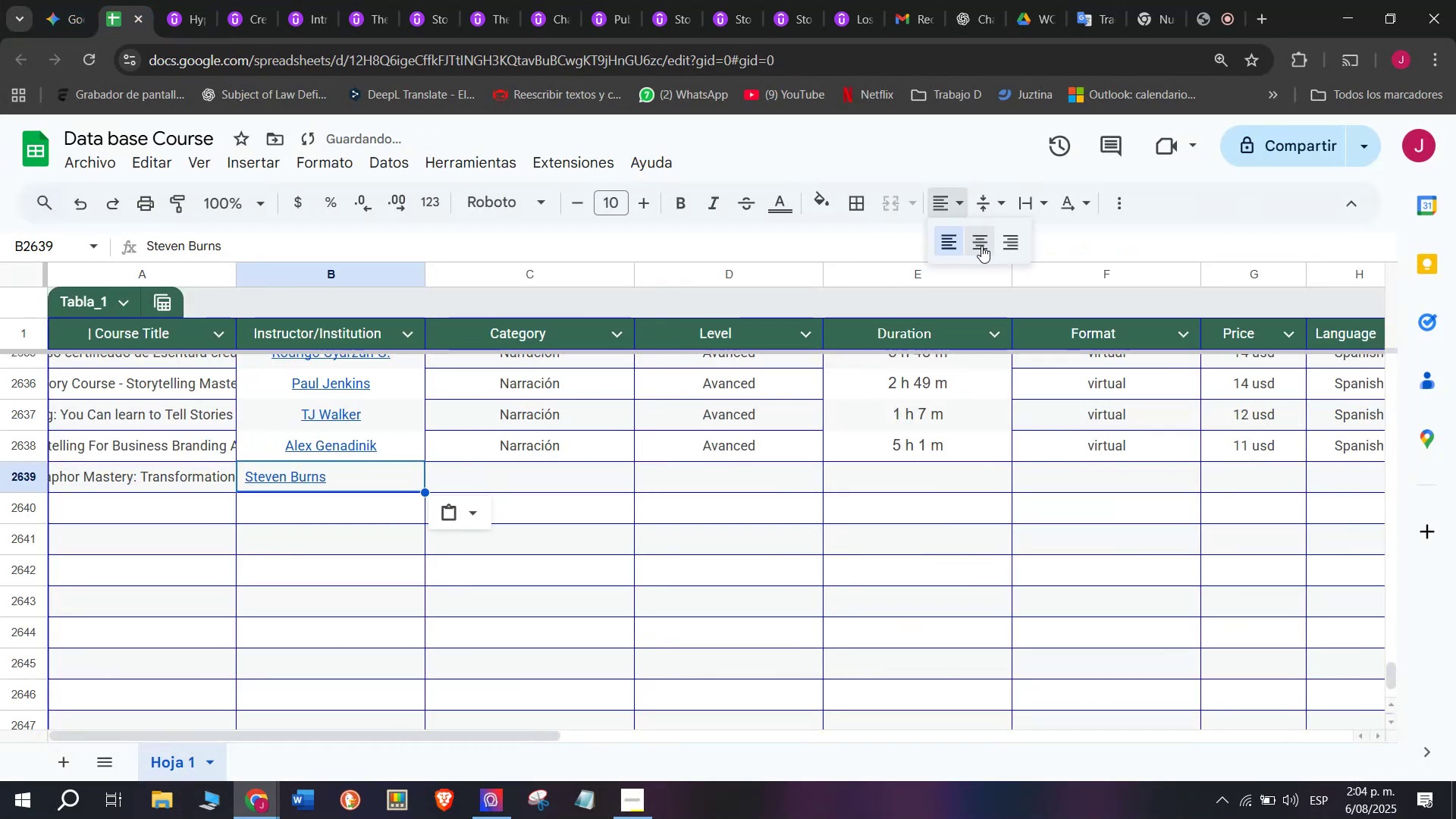 
left_click([981, 247])
 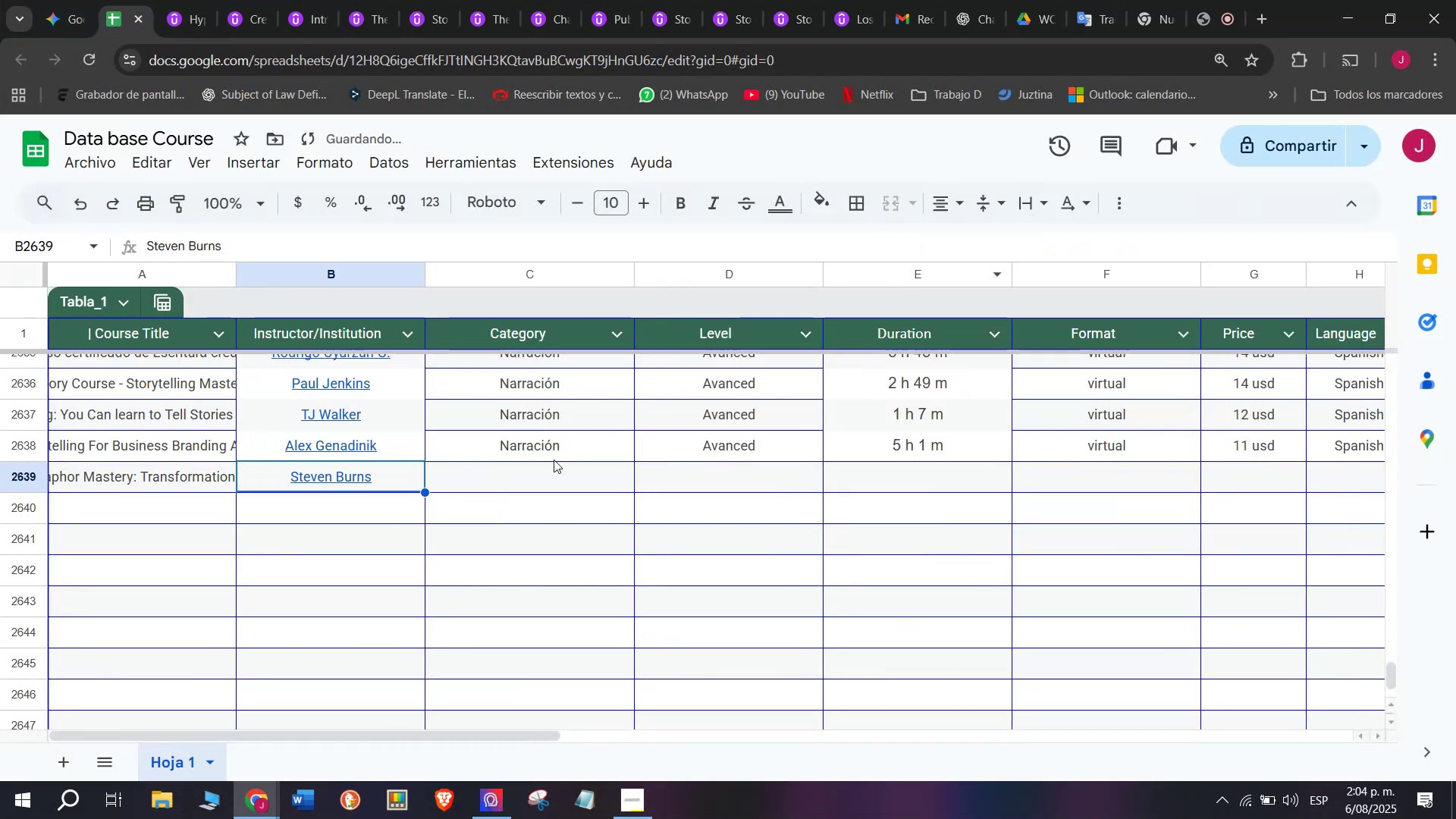 
left_click([566, 442])
 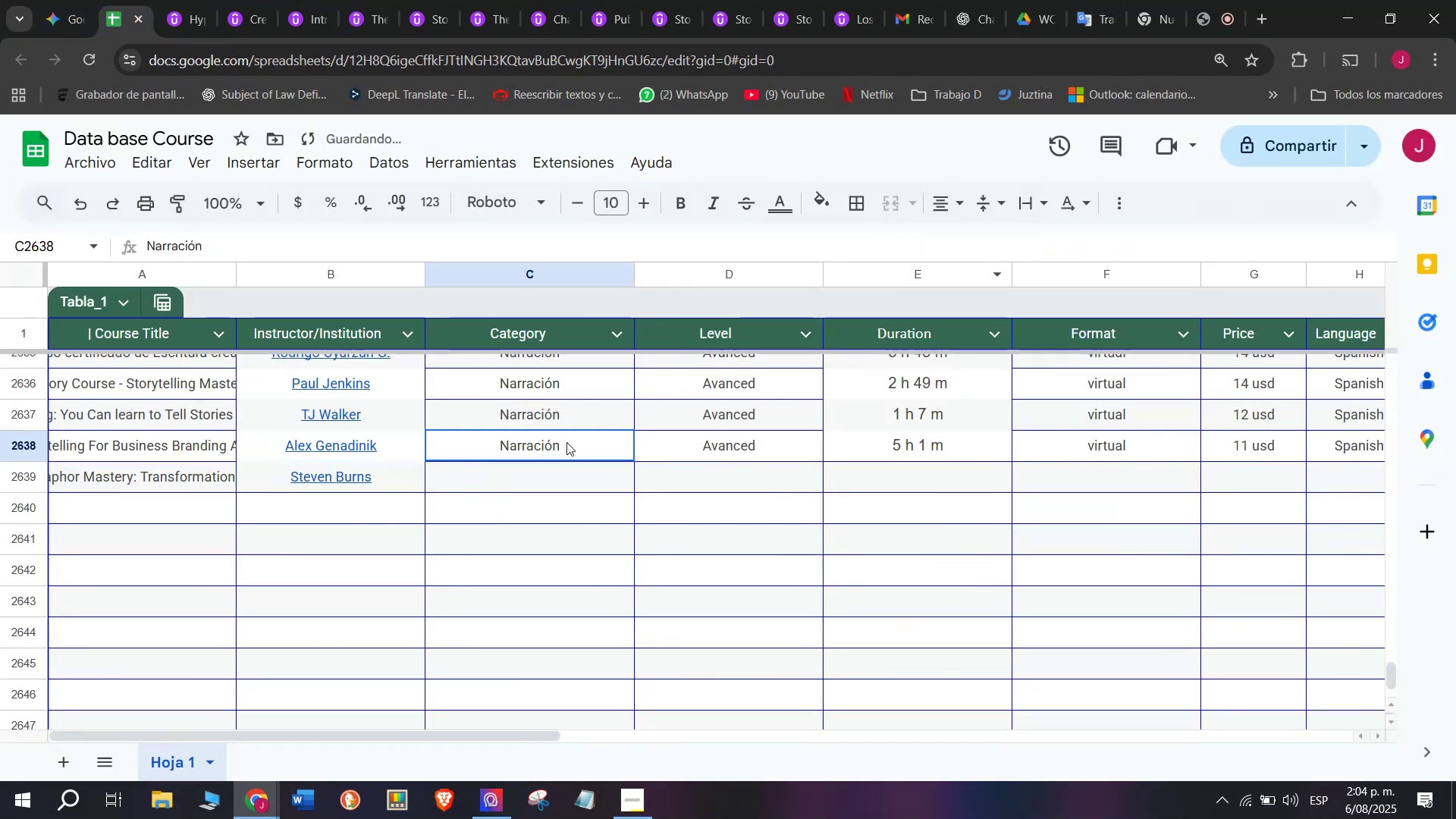 
key(Break)
 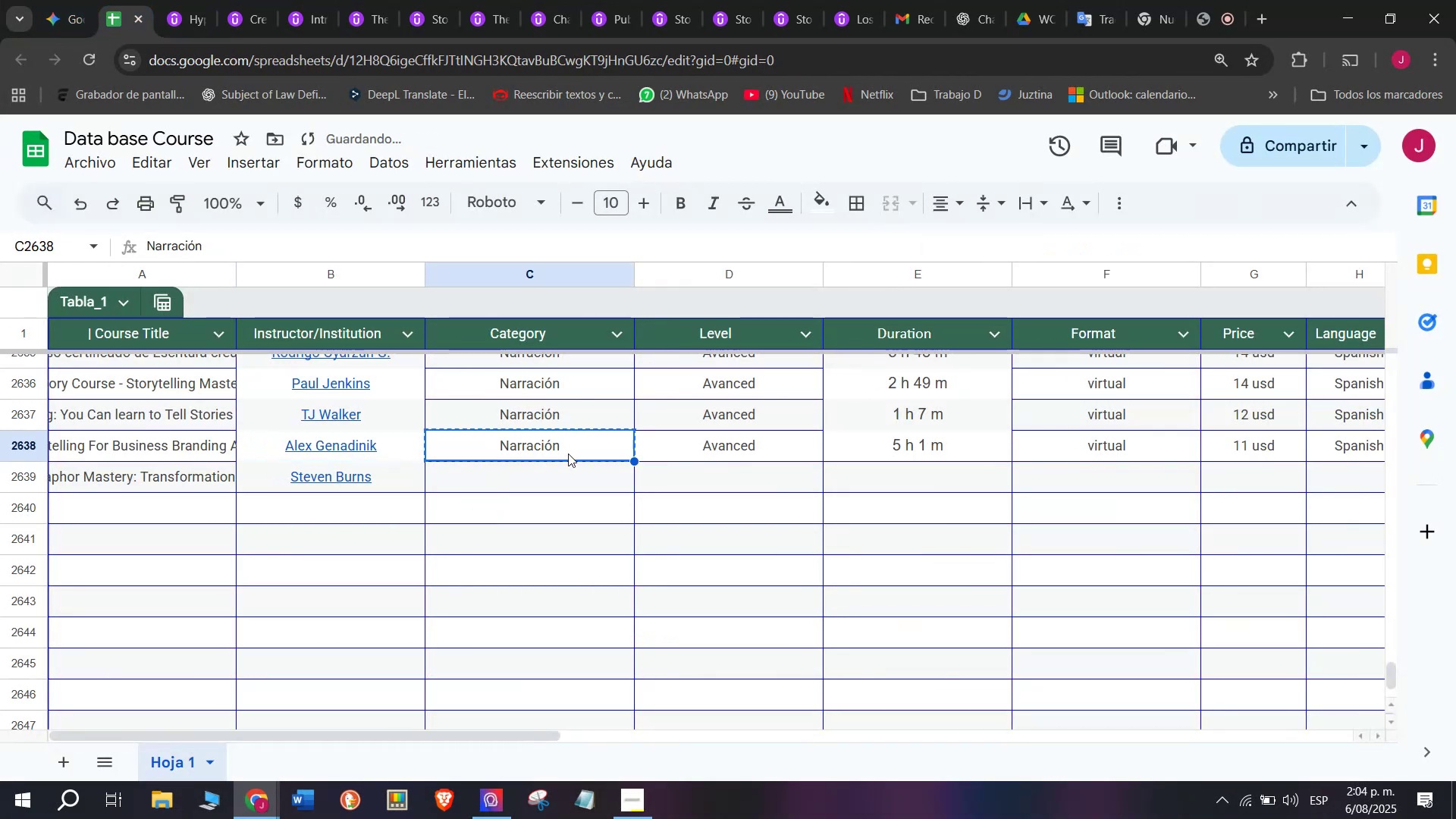 
key(Control+ControlLeft)
 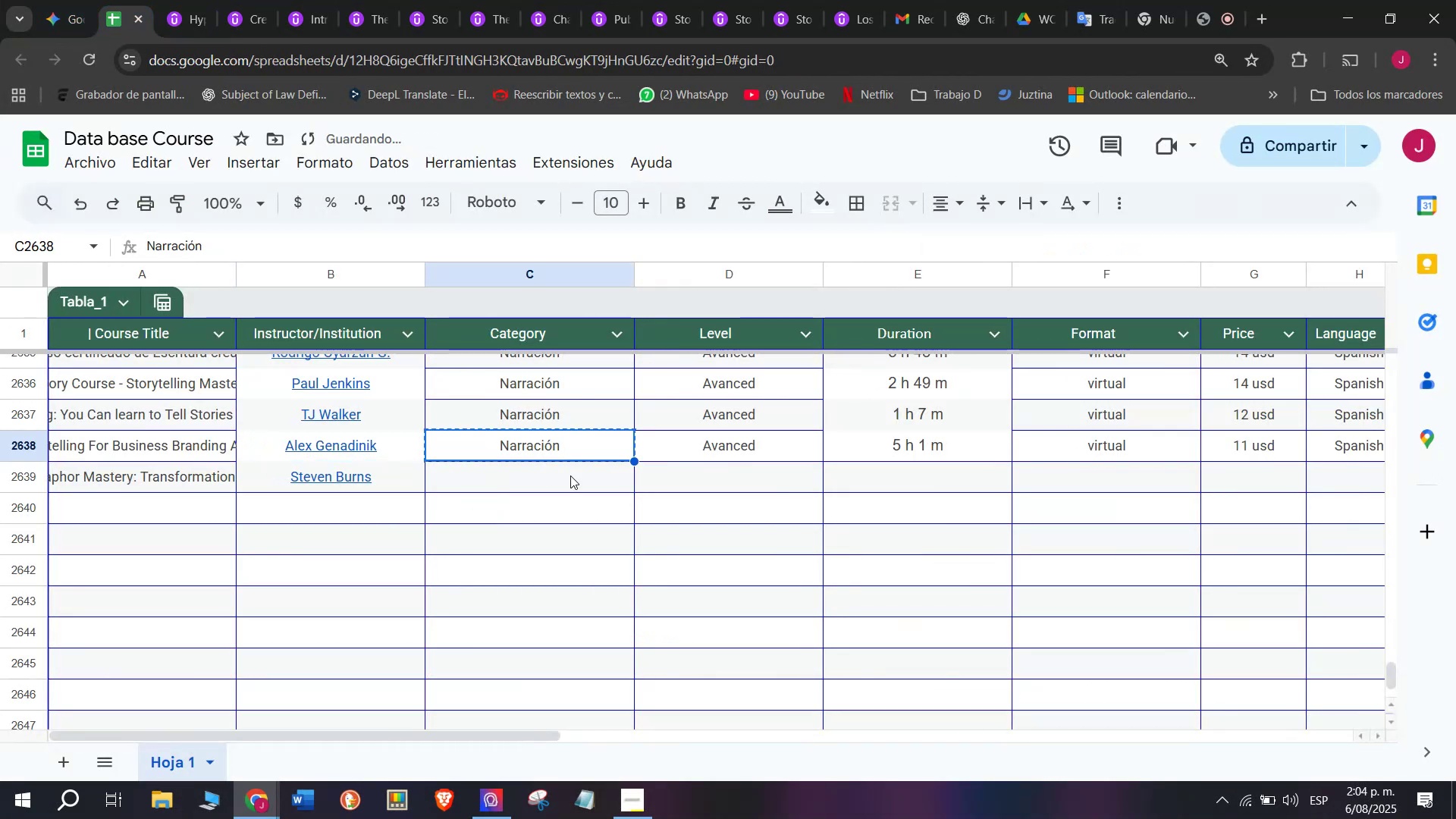 
key(Control+C)
 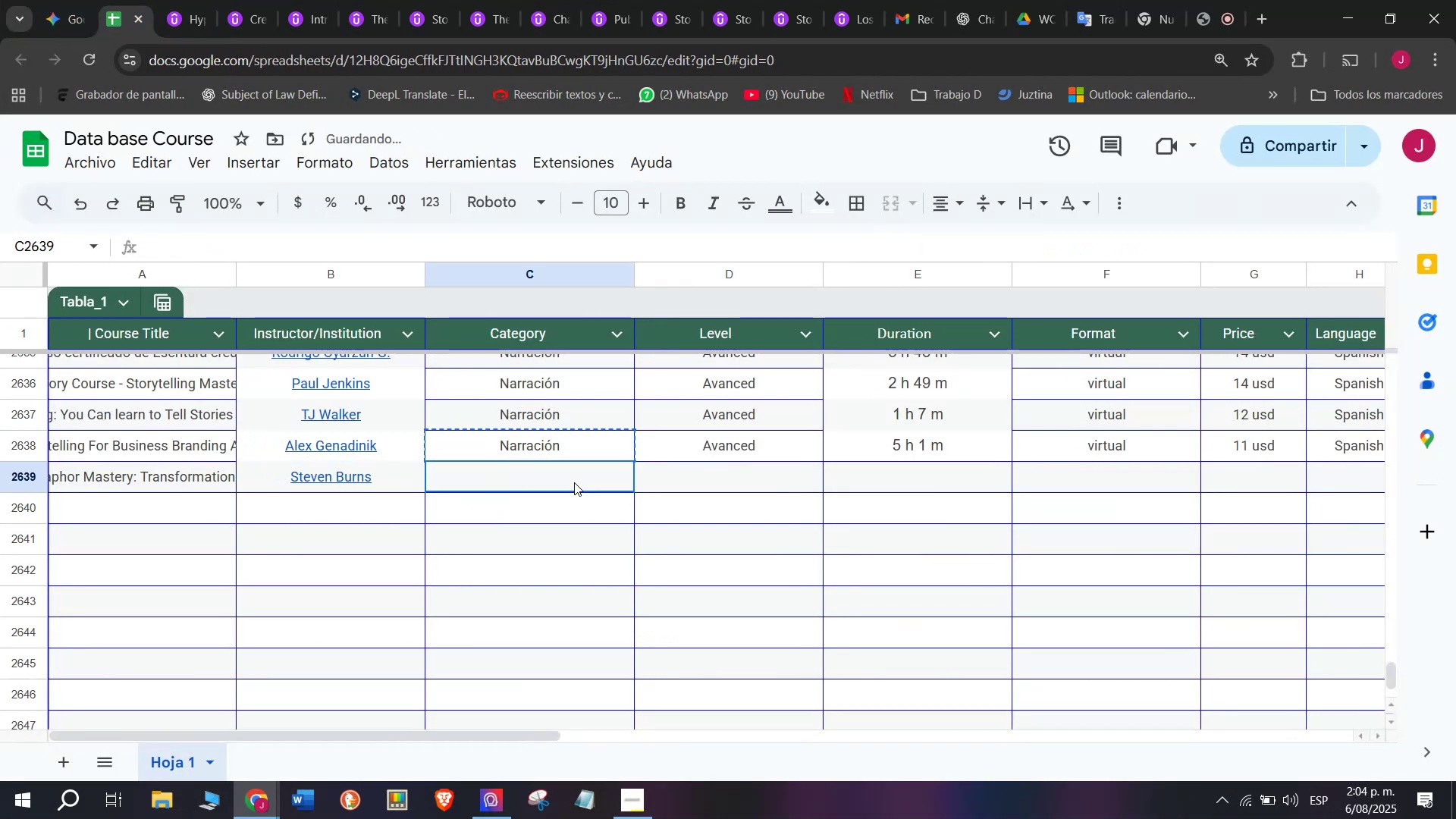 
key(Control+ControlLeft)
 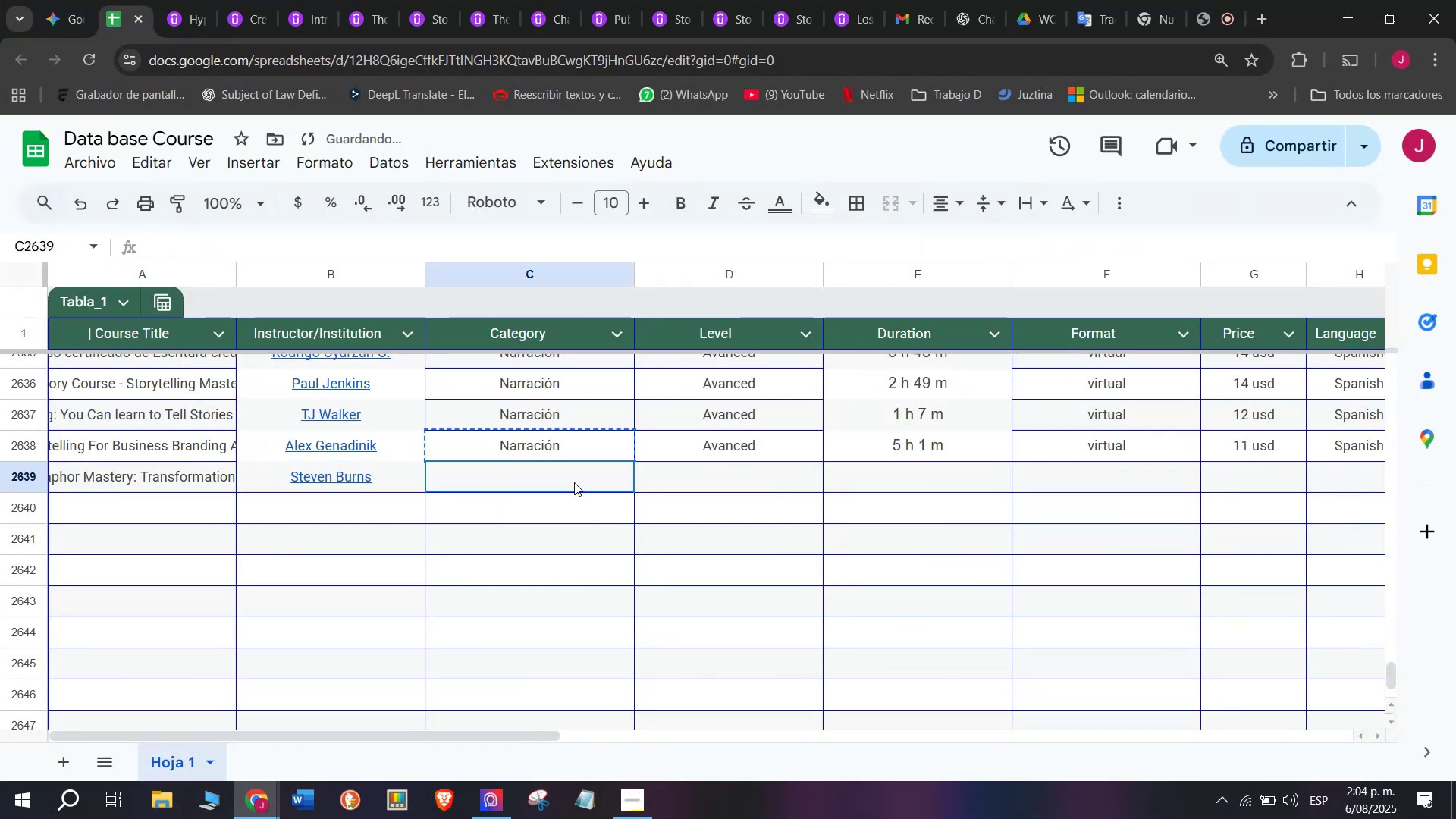 
key(Z)
 